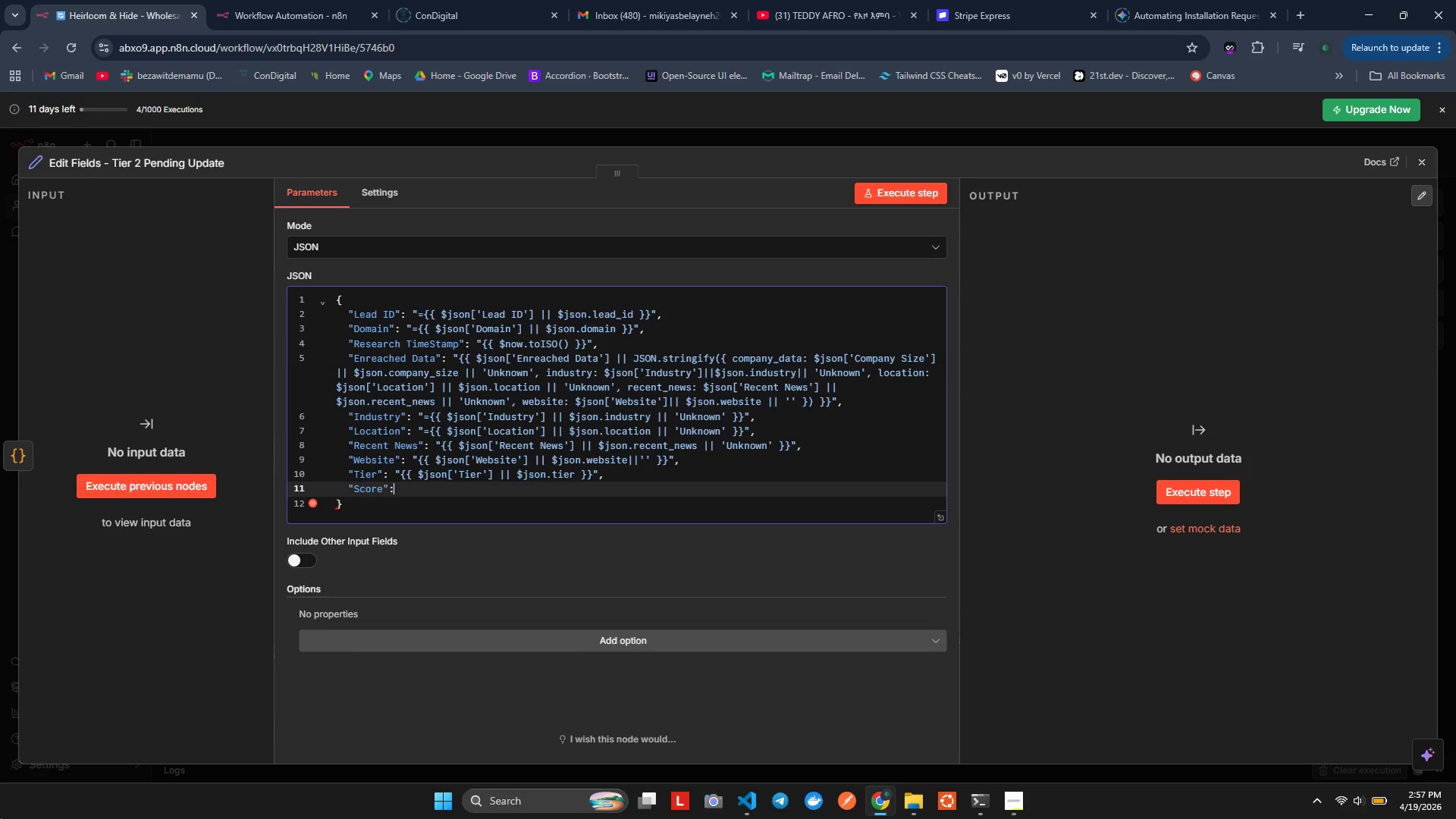 
key(Space)
 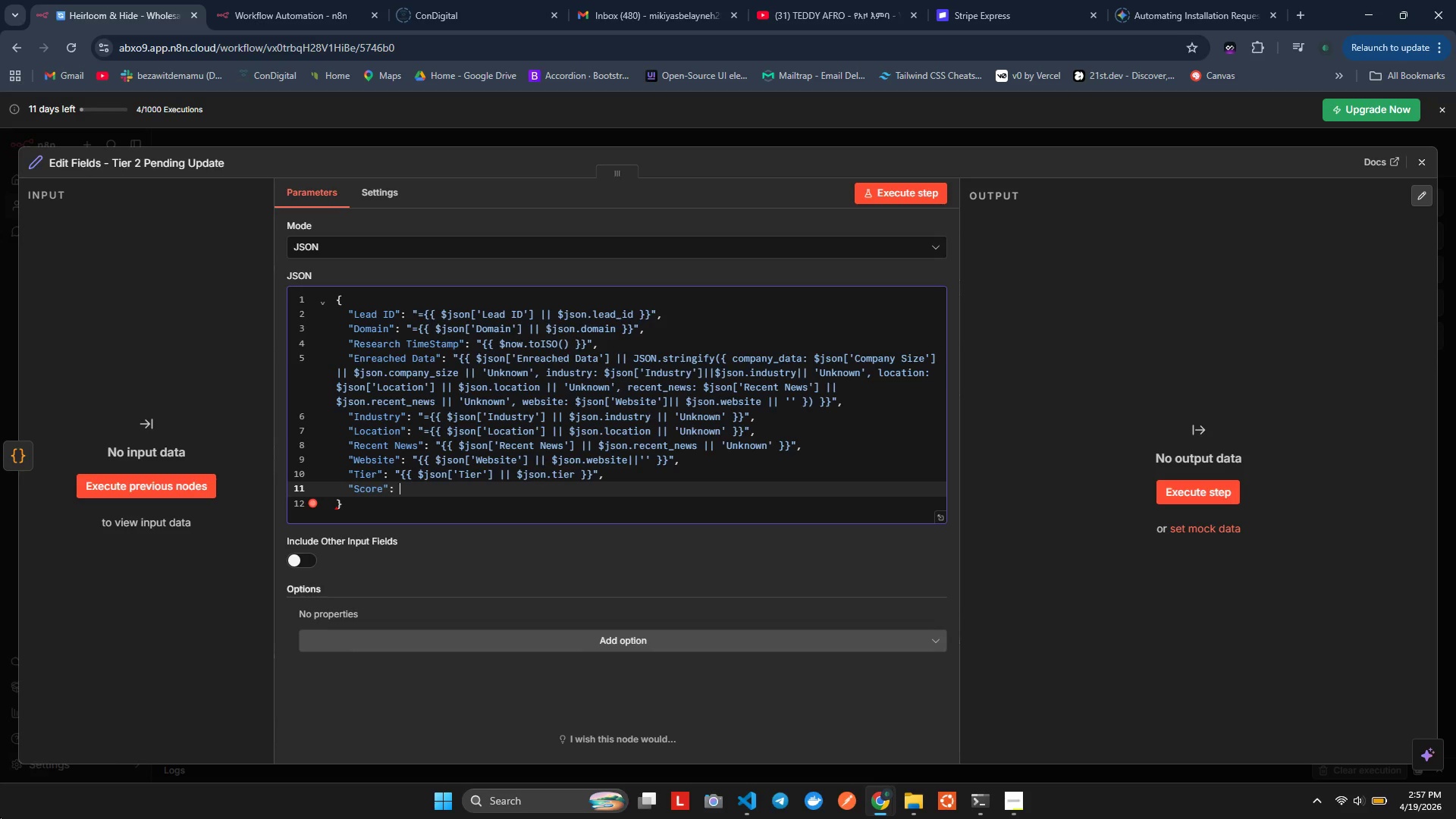 
key(Shift+Quote)
 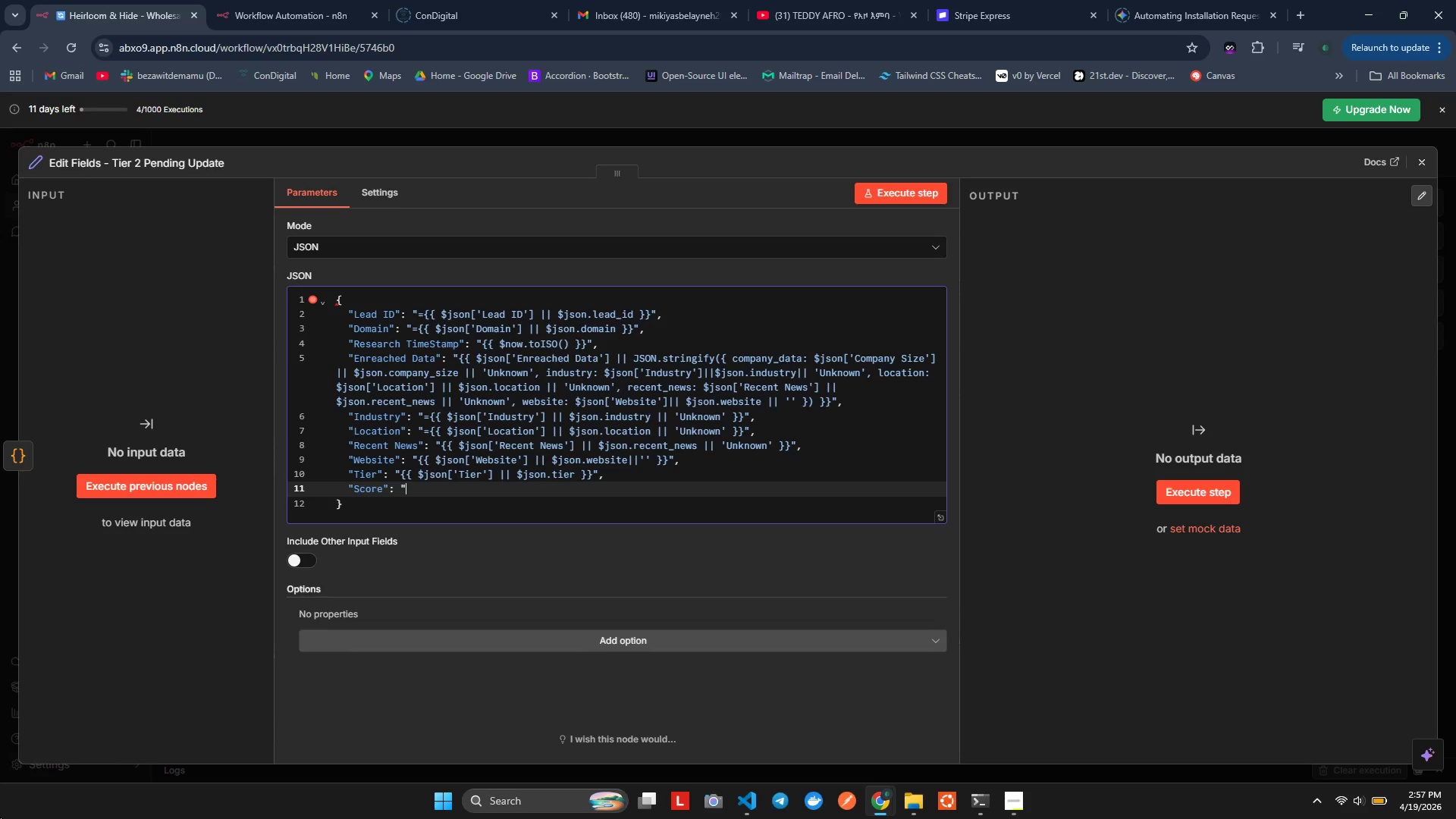 
key(Shift+Quote)
 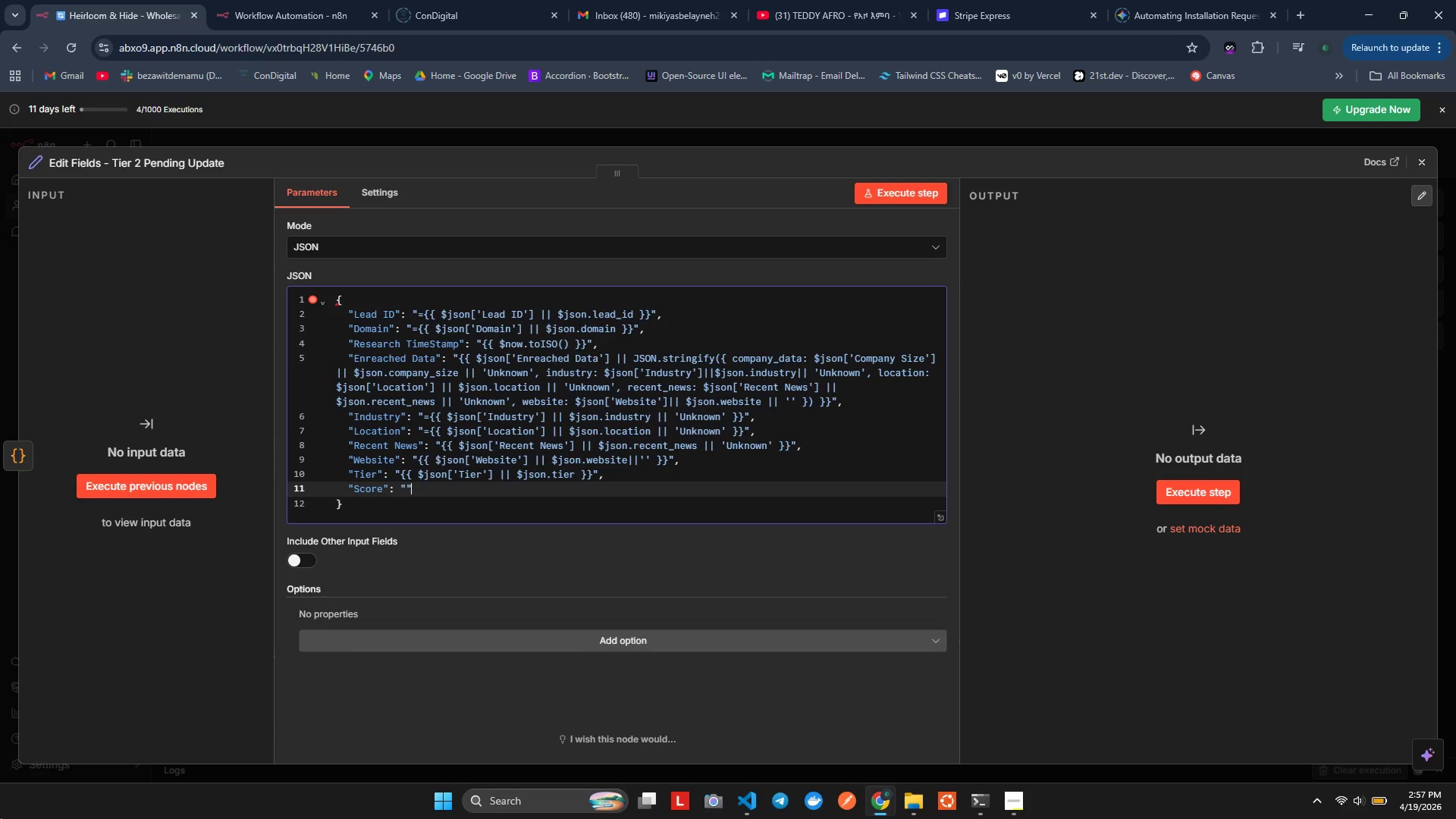 
key(ArrowLeft)
 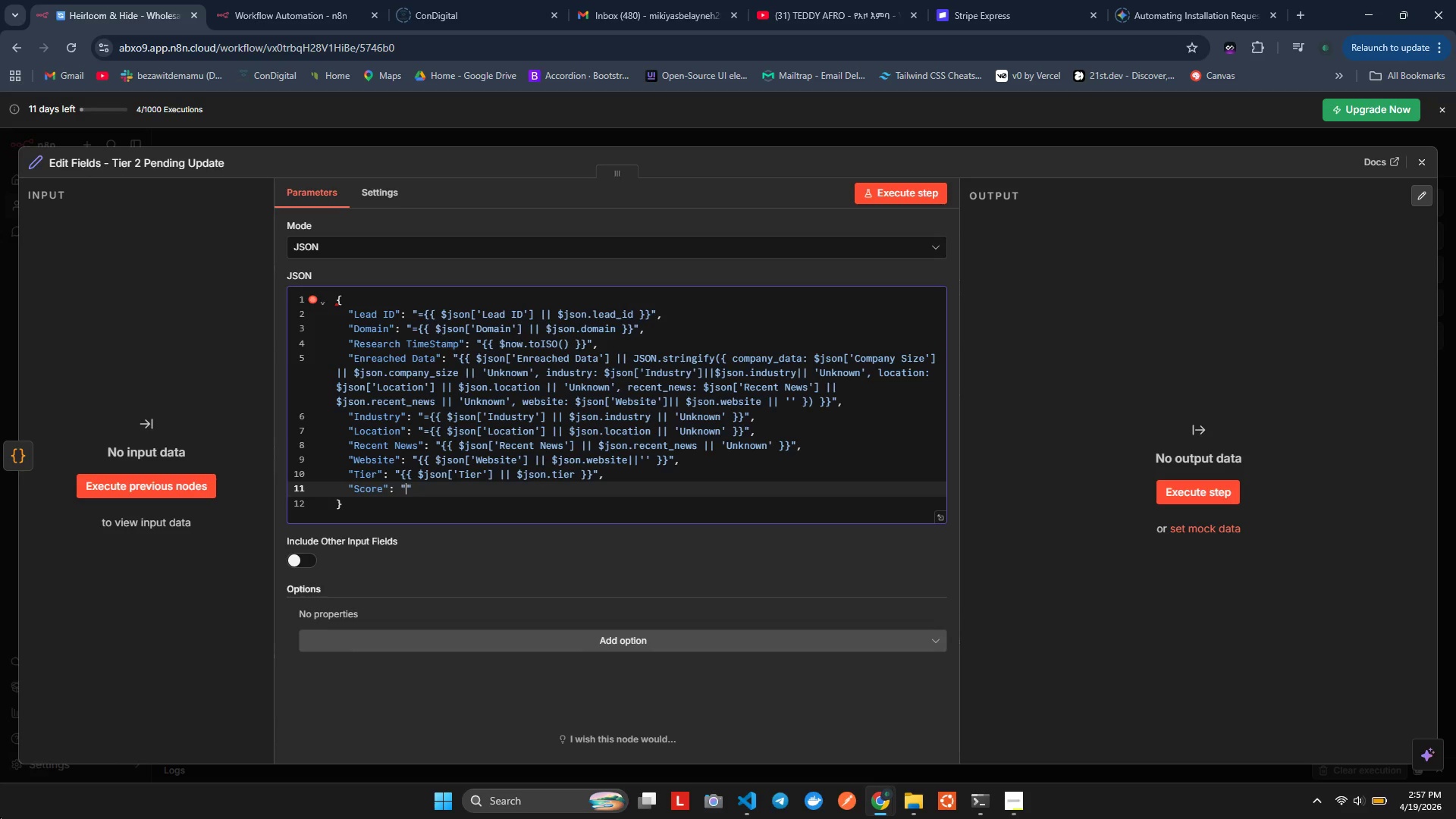 
key(Shift+BracketLeft)
 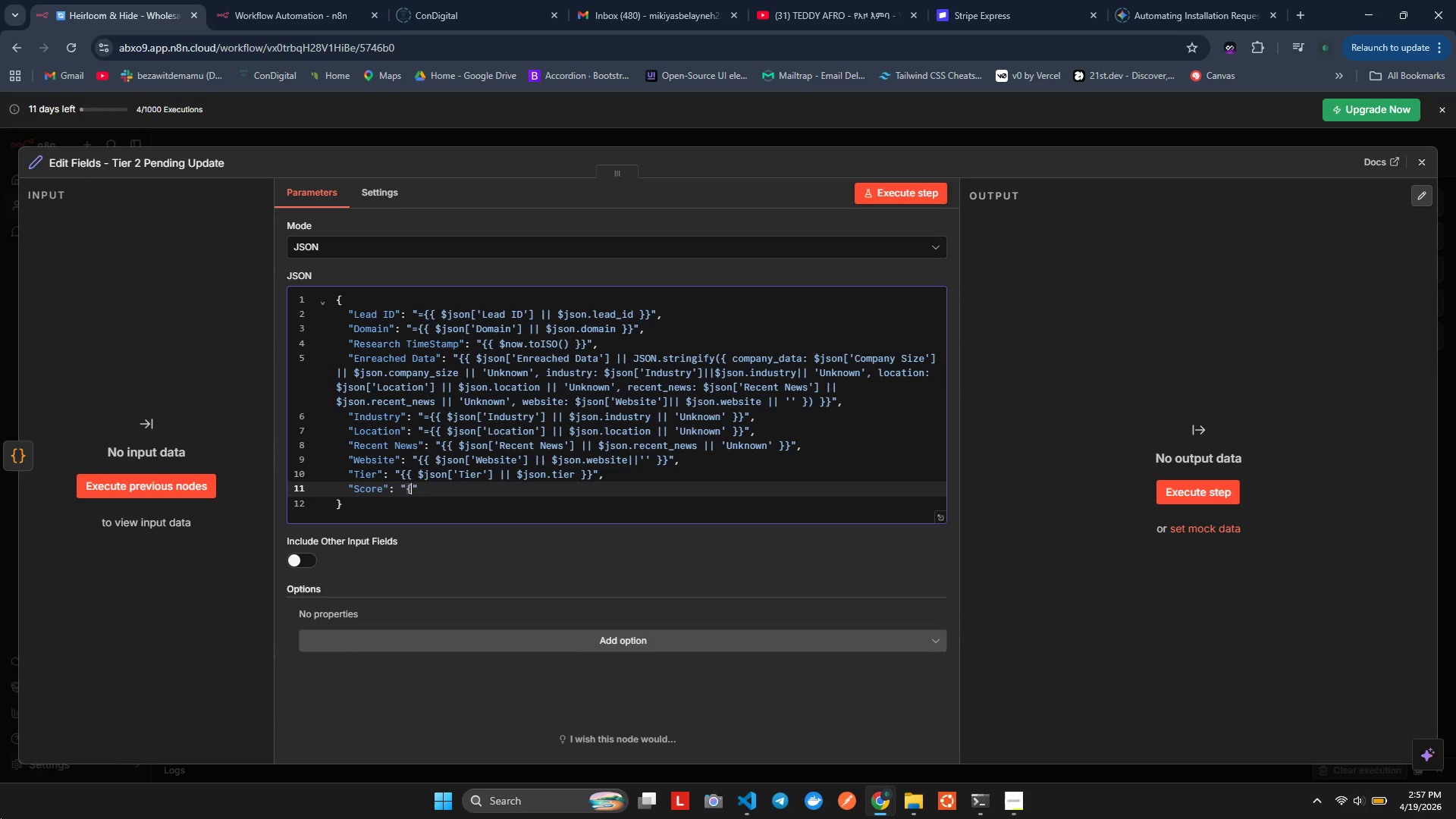 
key(Shift+BracketLeft)
 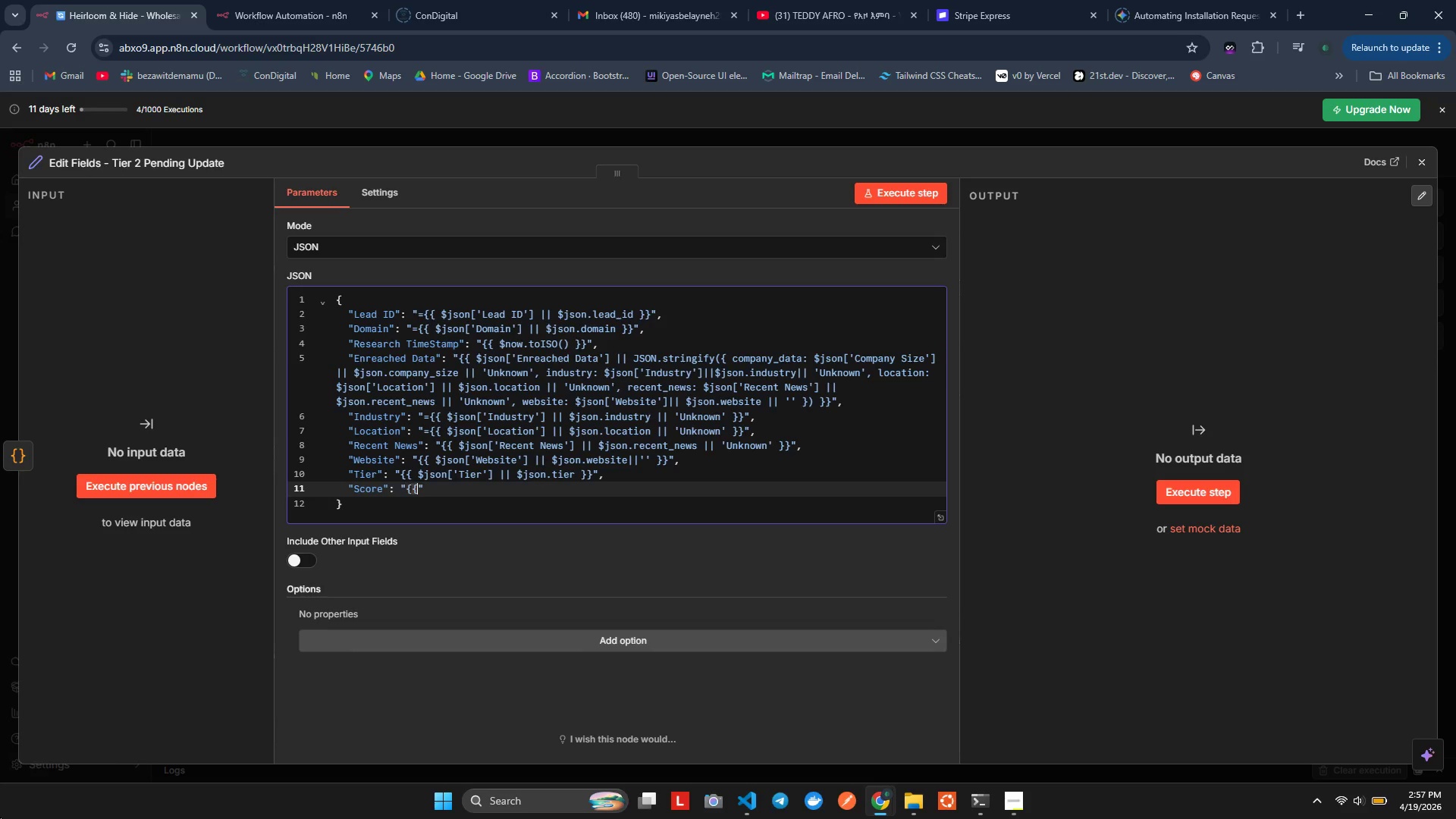 
key(Shift+BracketRight)
 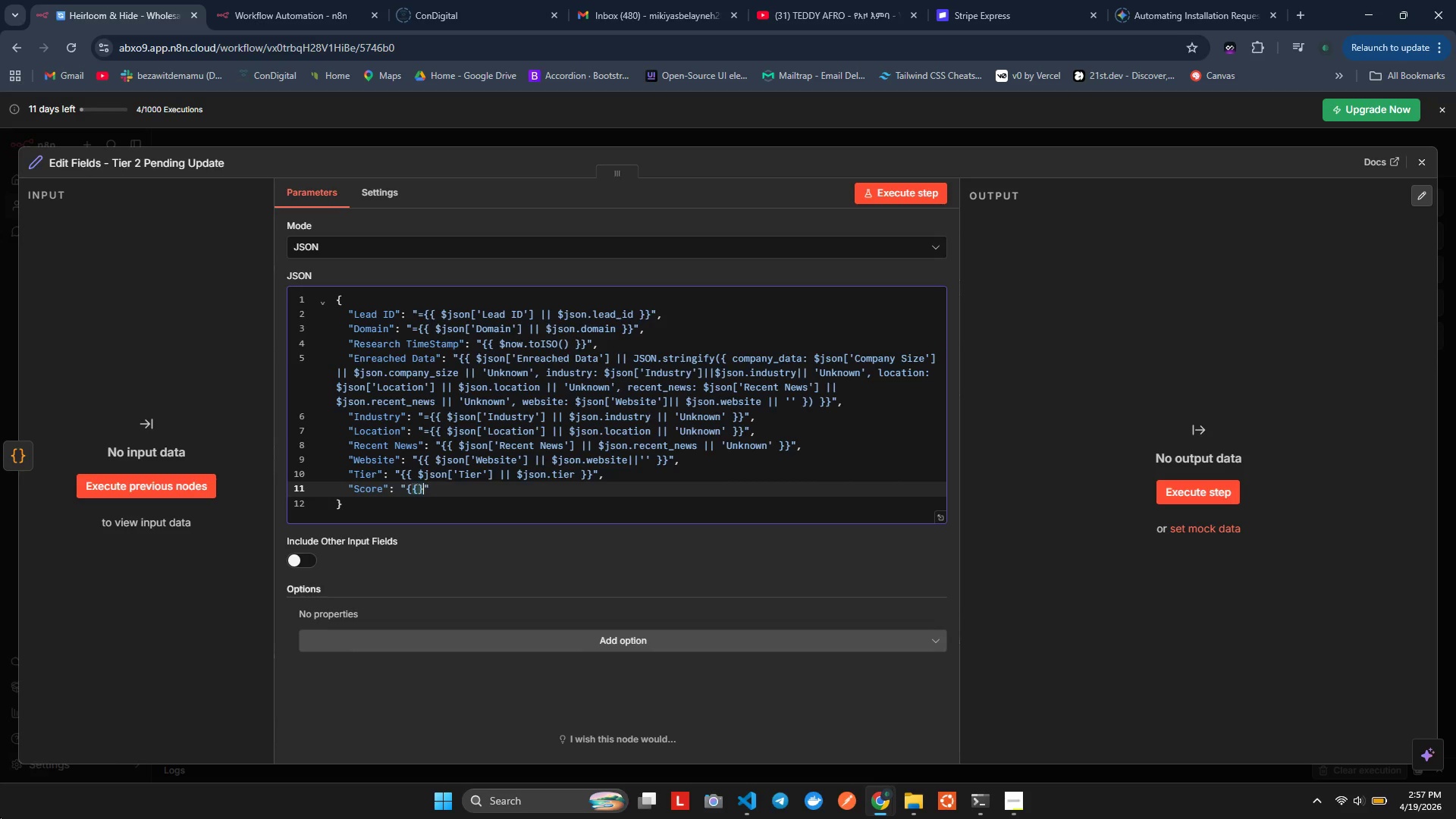 
key(Shift+BracketRight)
 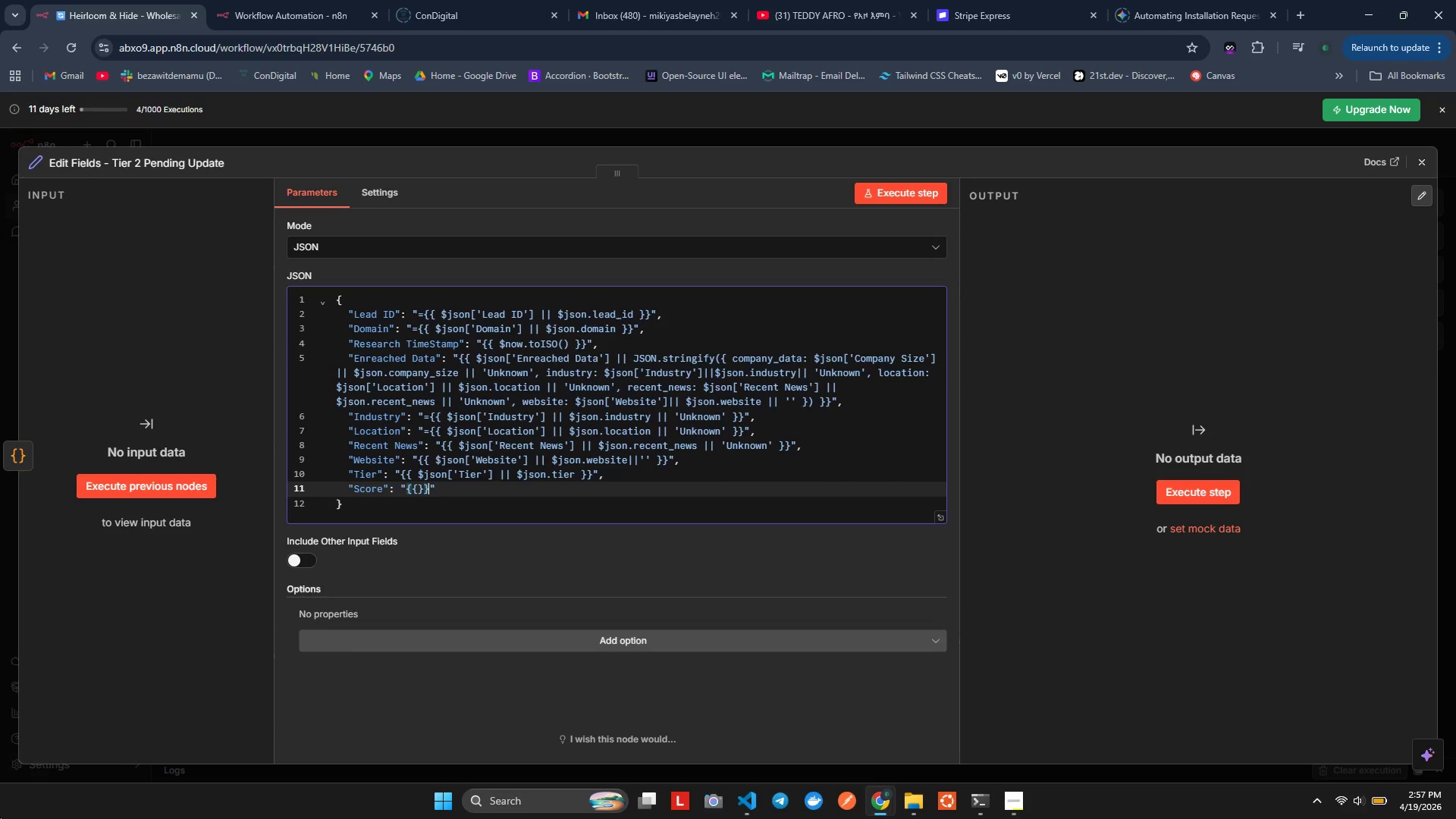 
key(ArrowLeft)
 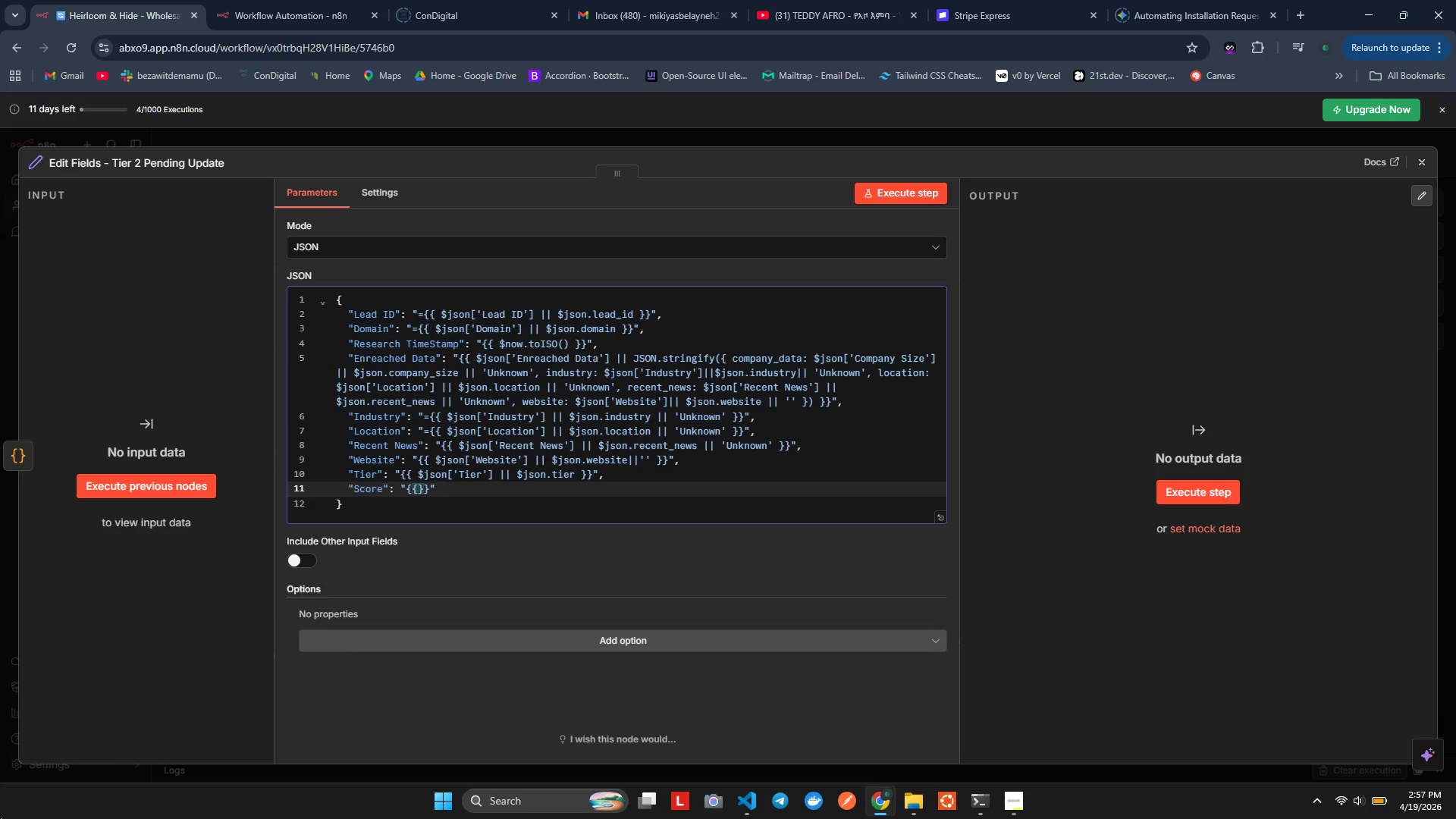 
key(ArrowLeft)
 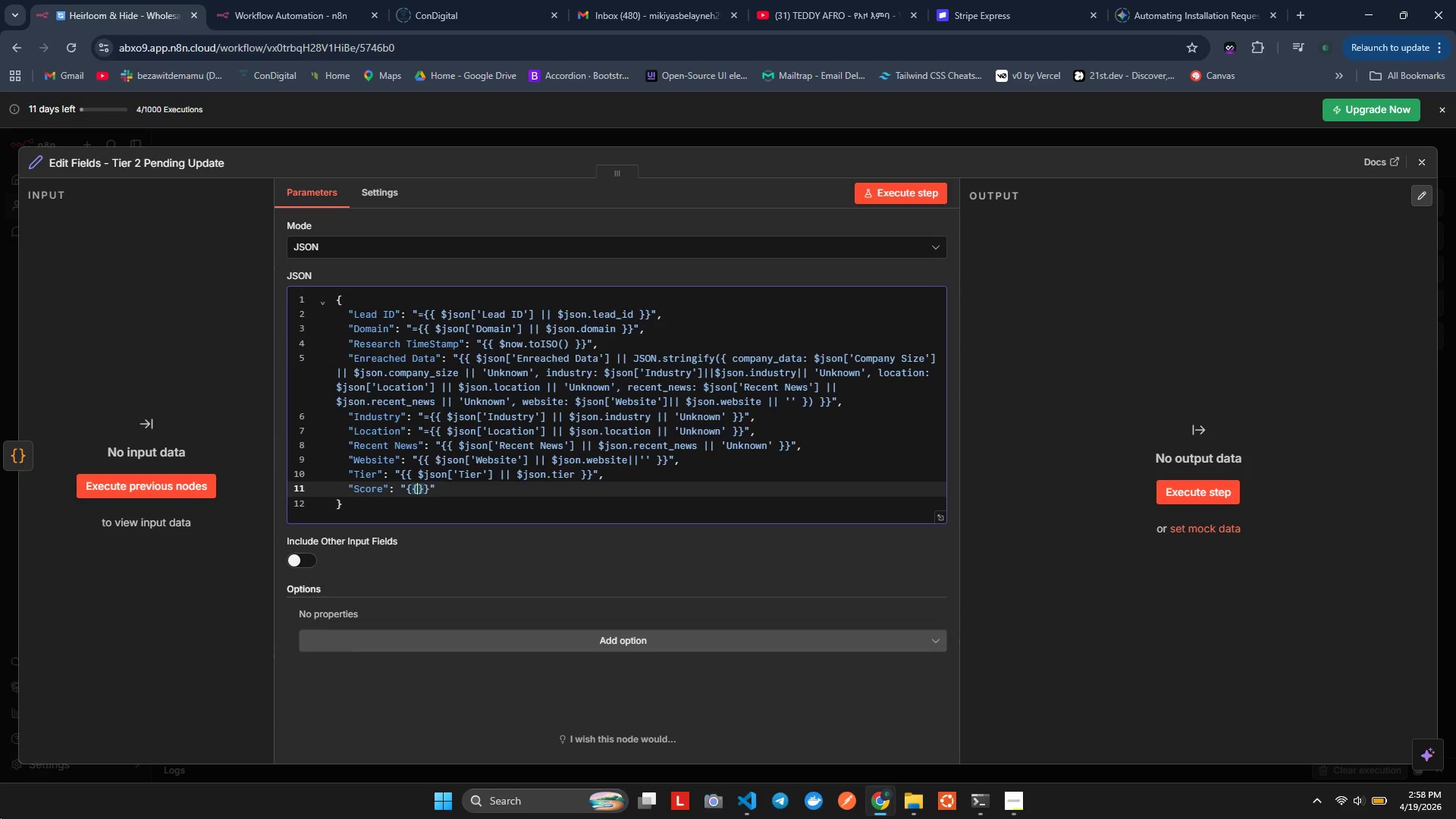 
type( $json[])
 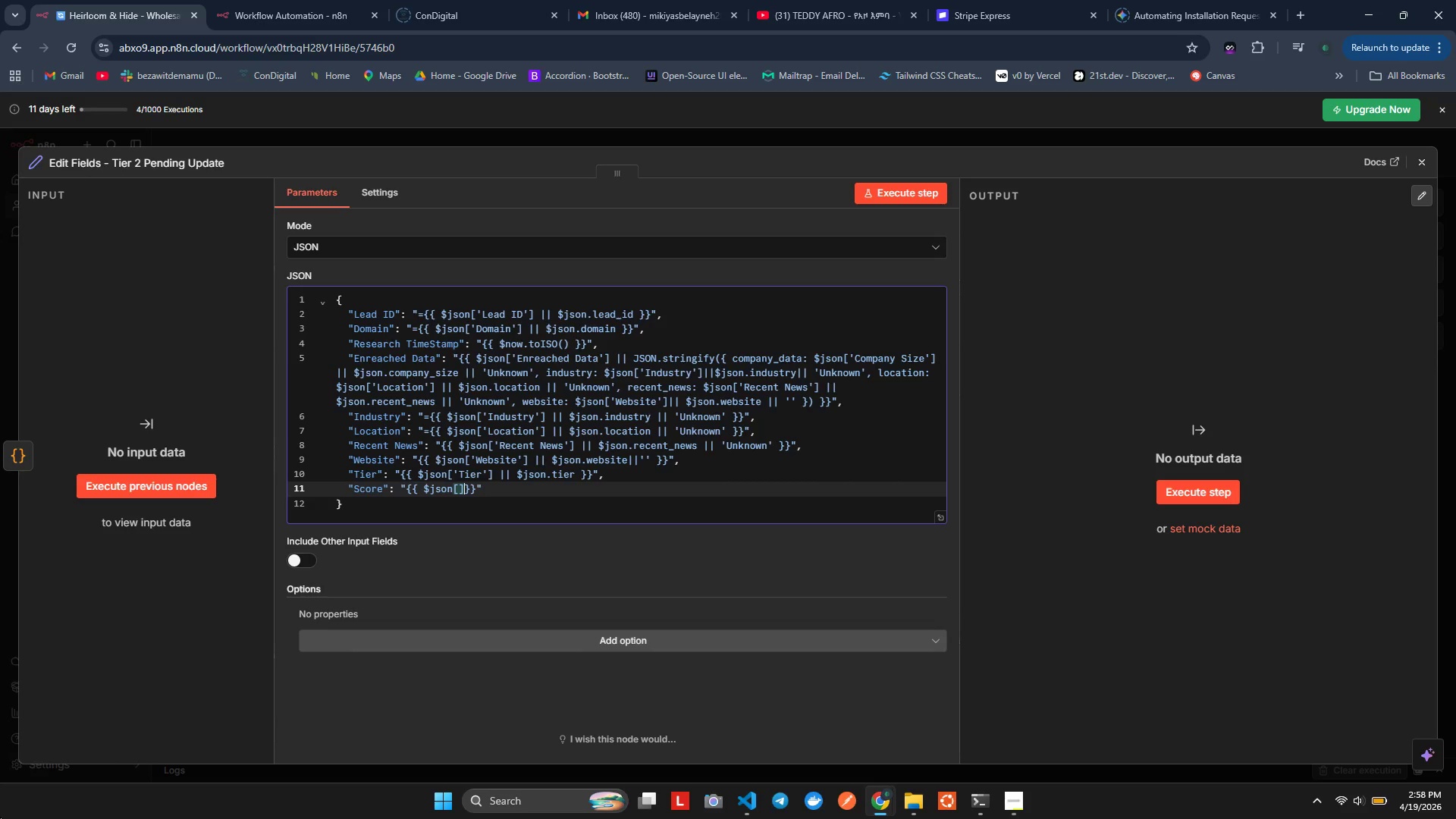 
key(ArrowLeft)
 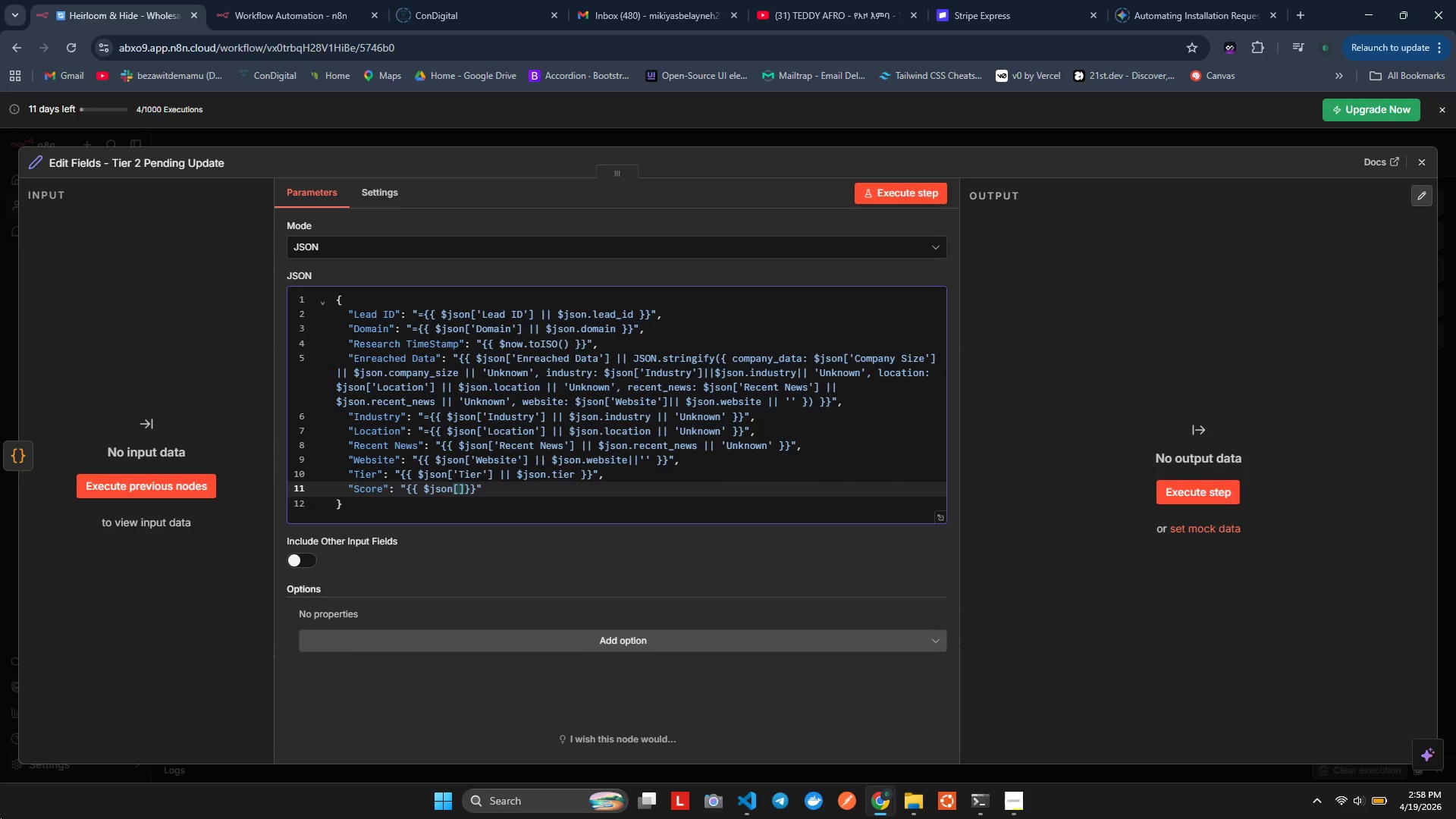 
type('Score;)
key(Backspace)
type(')
 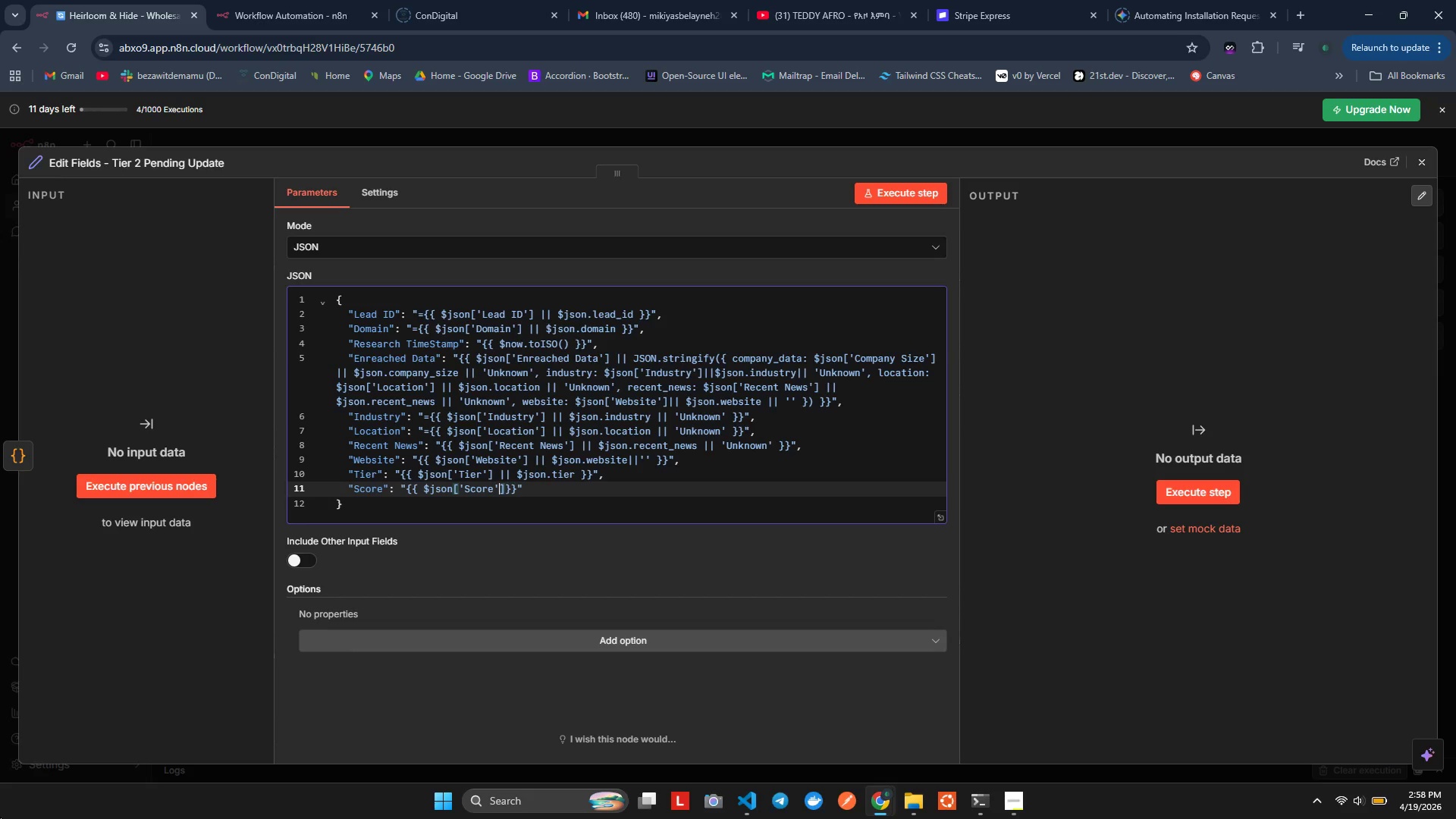 
key(ArrowRight)
 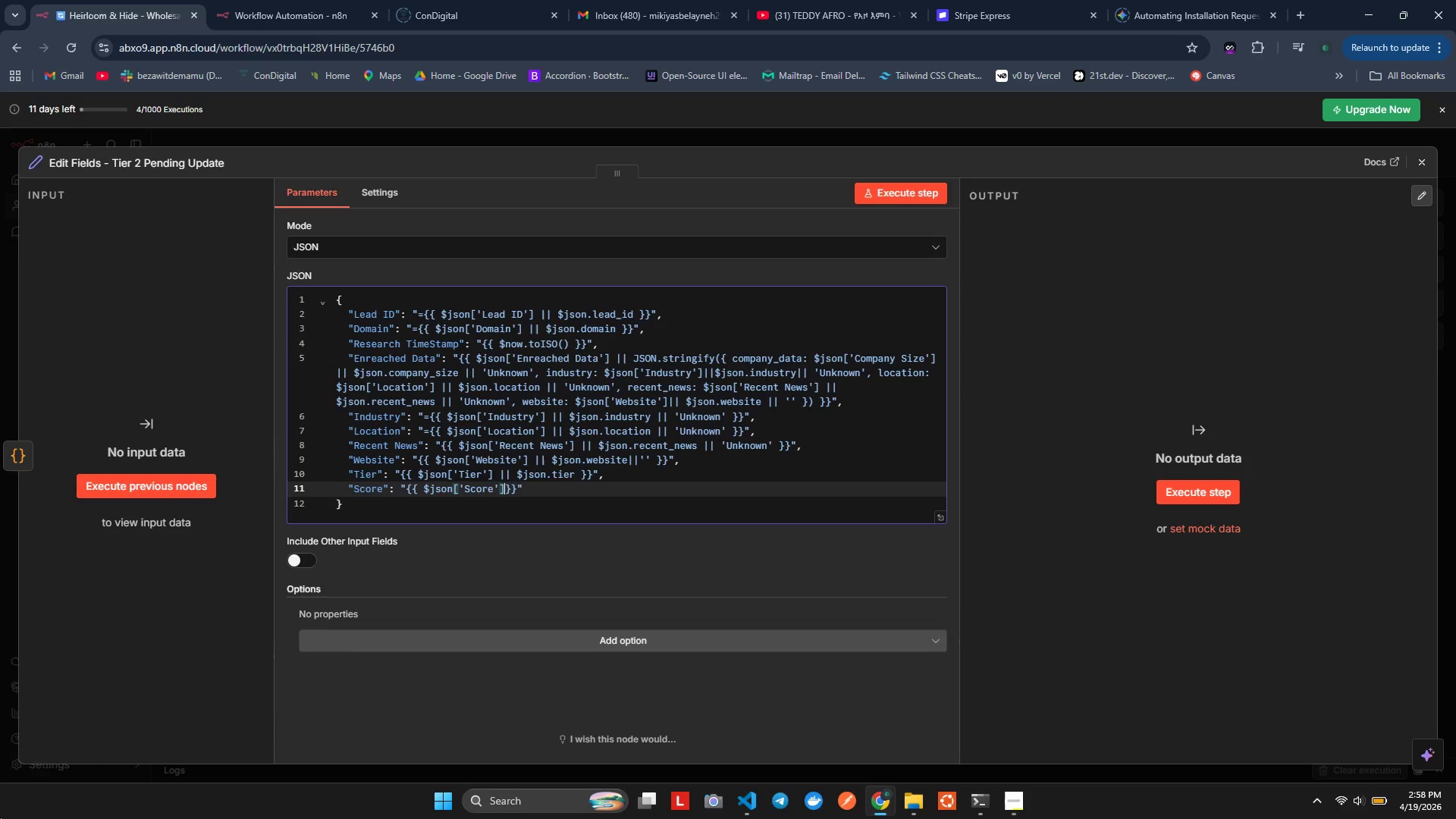 
key(ArrowRight)
 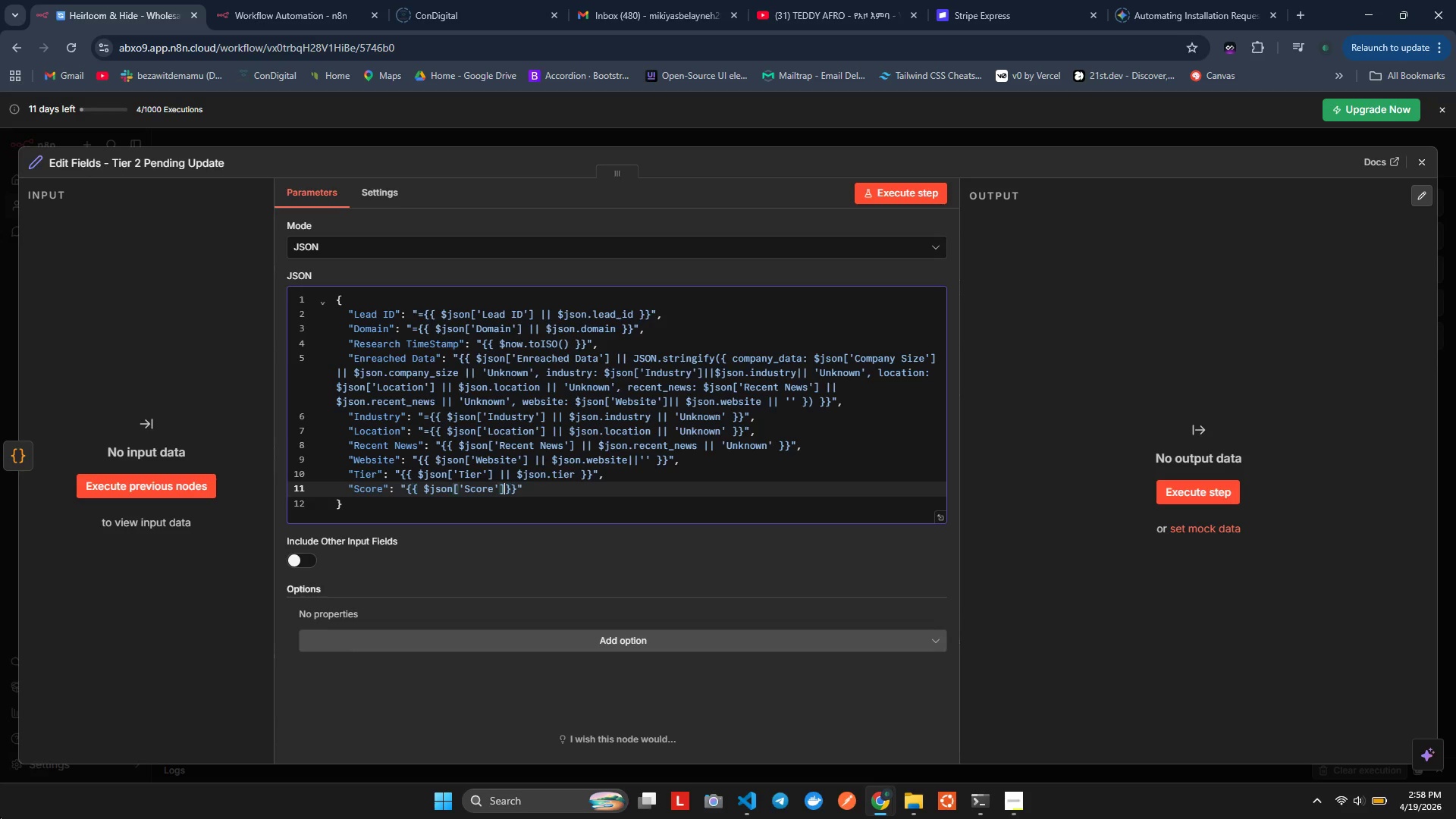 
key(ArrowLeft)
 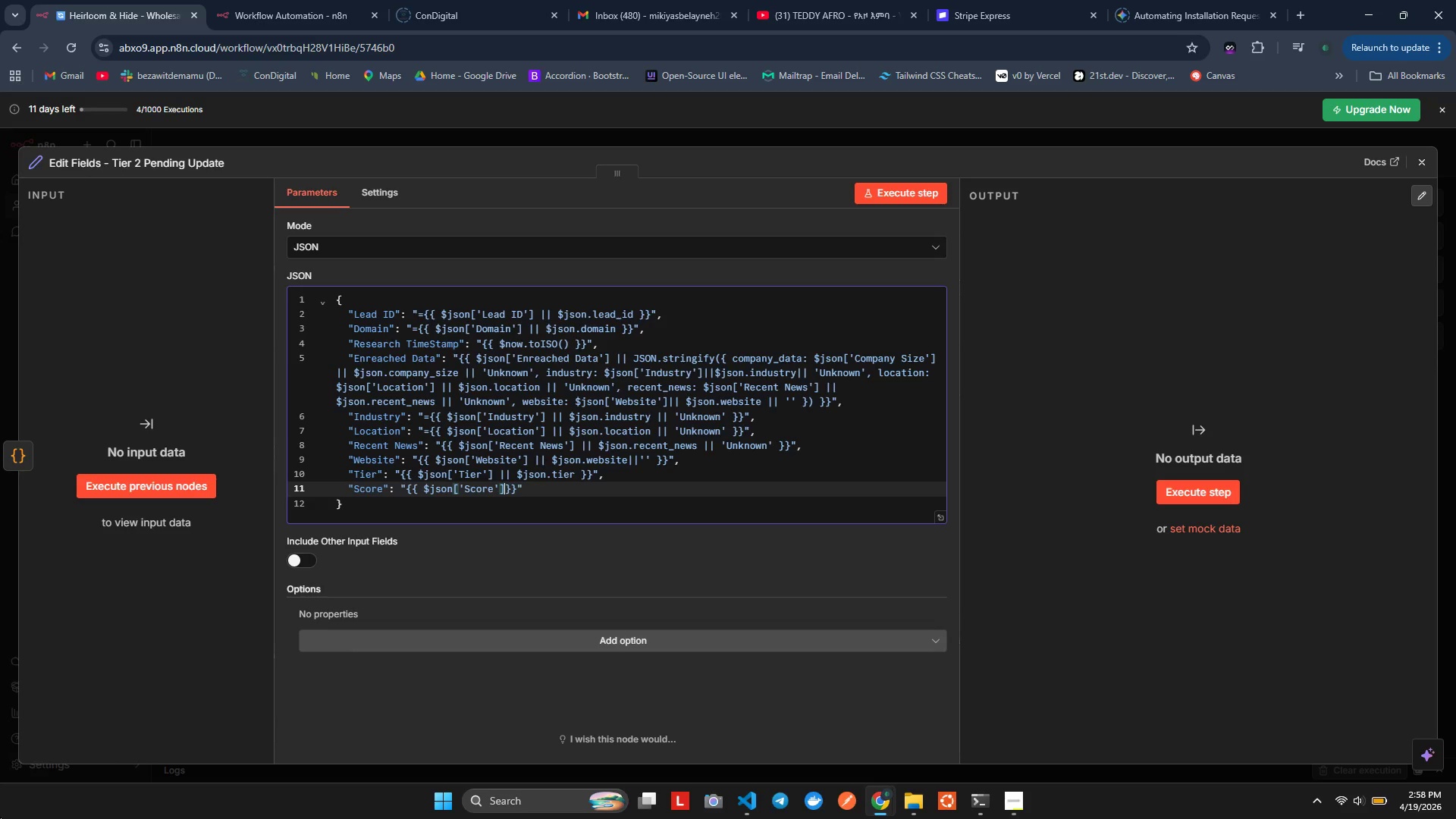 
key(ArrowRight)
 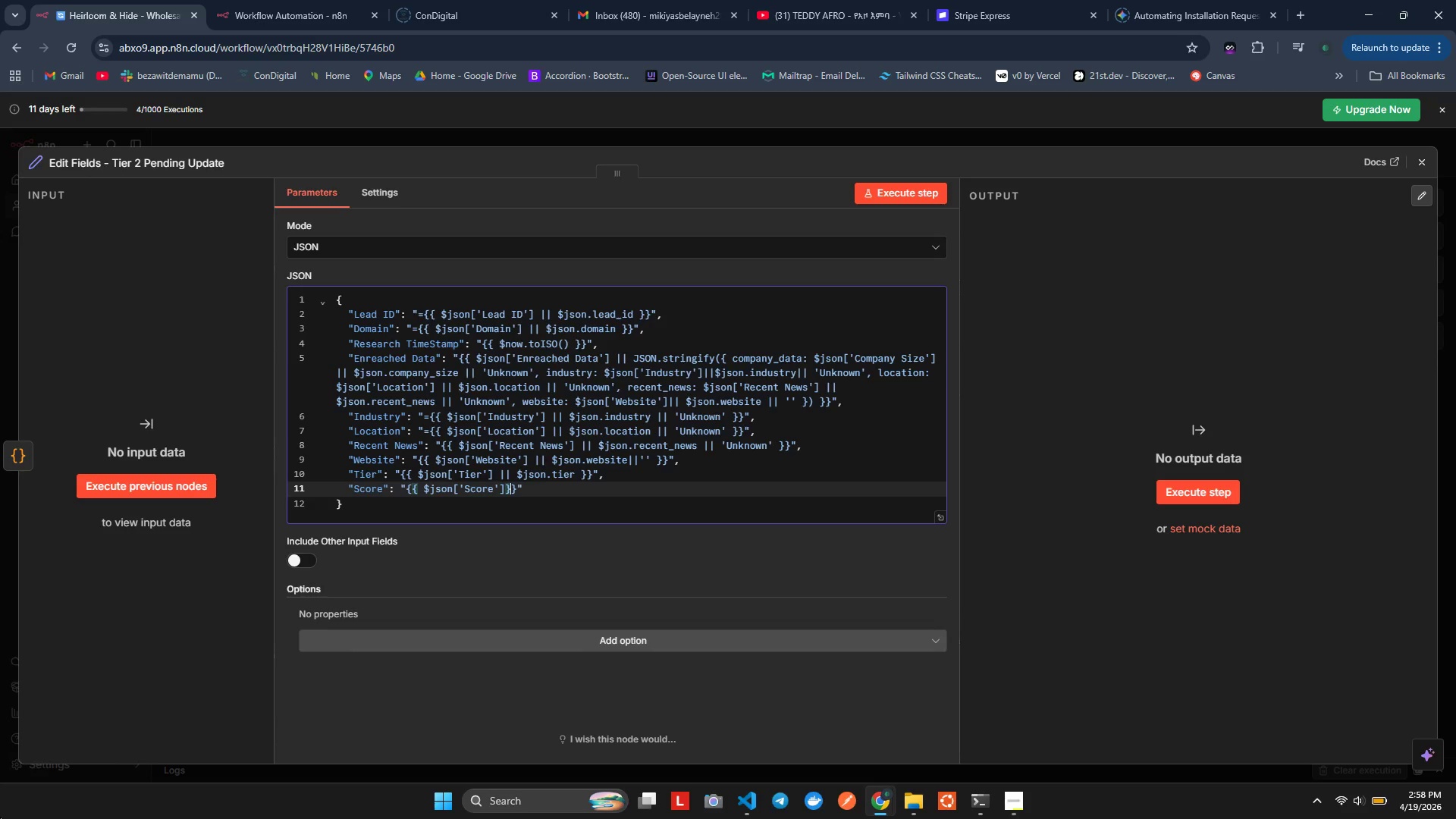 
key(ArrowLeft)
 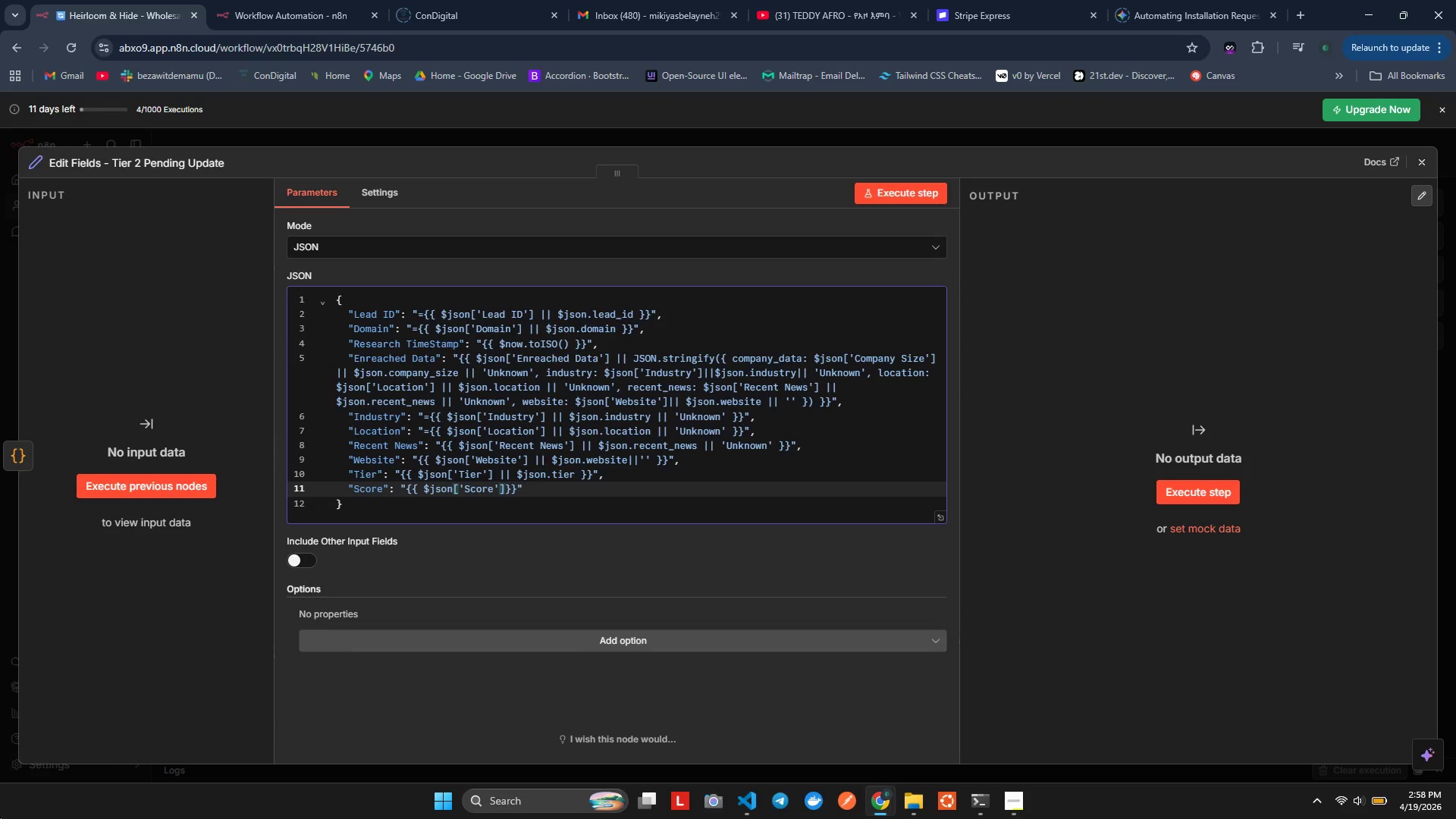 
hold_key(key=ShiftLeft, duration=0.47)
 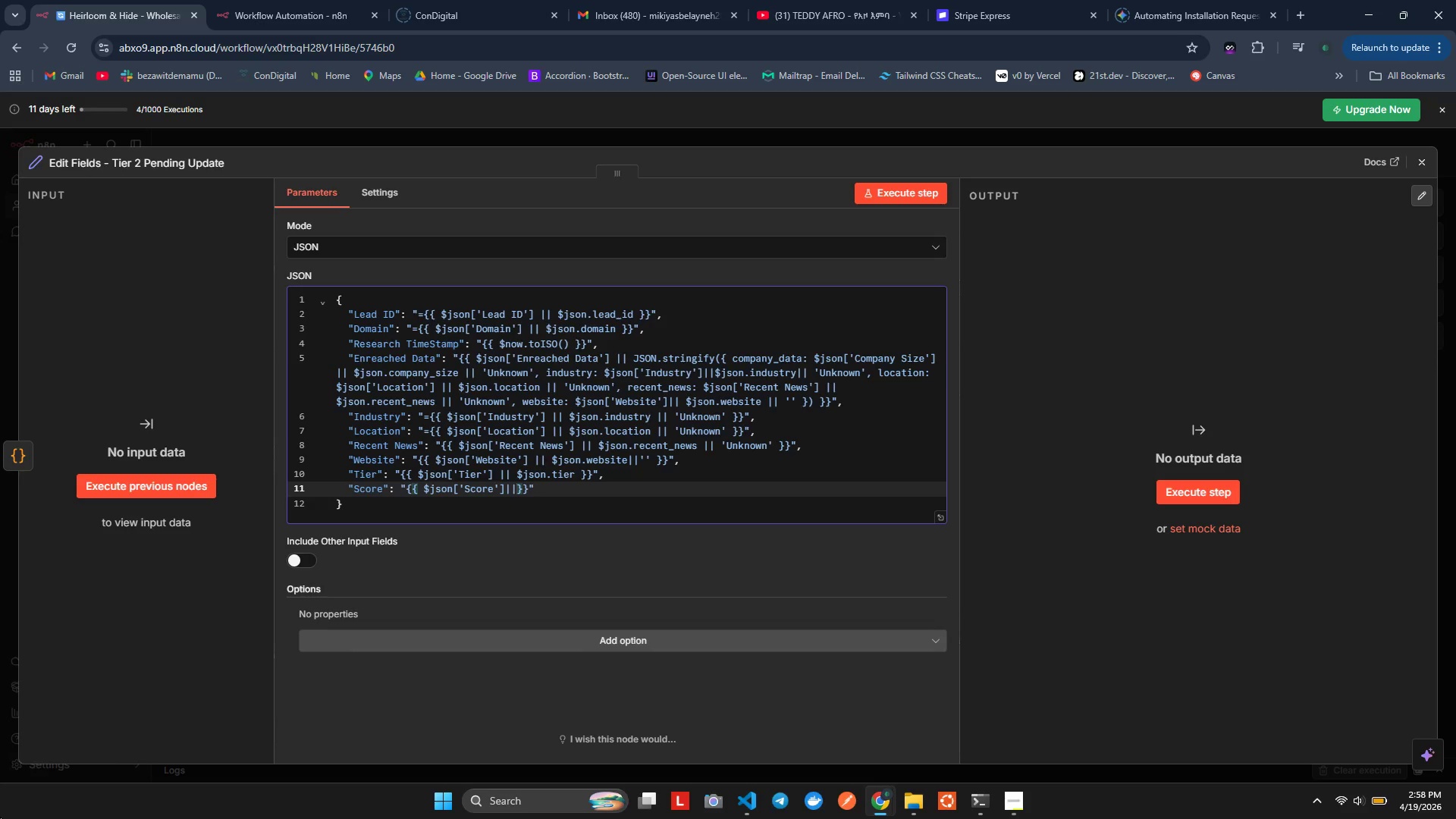 
key(Backslash)
 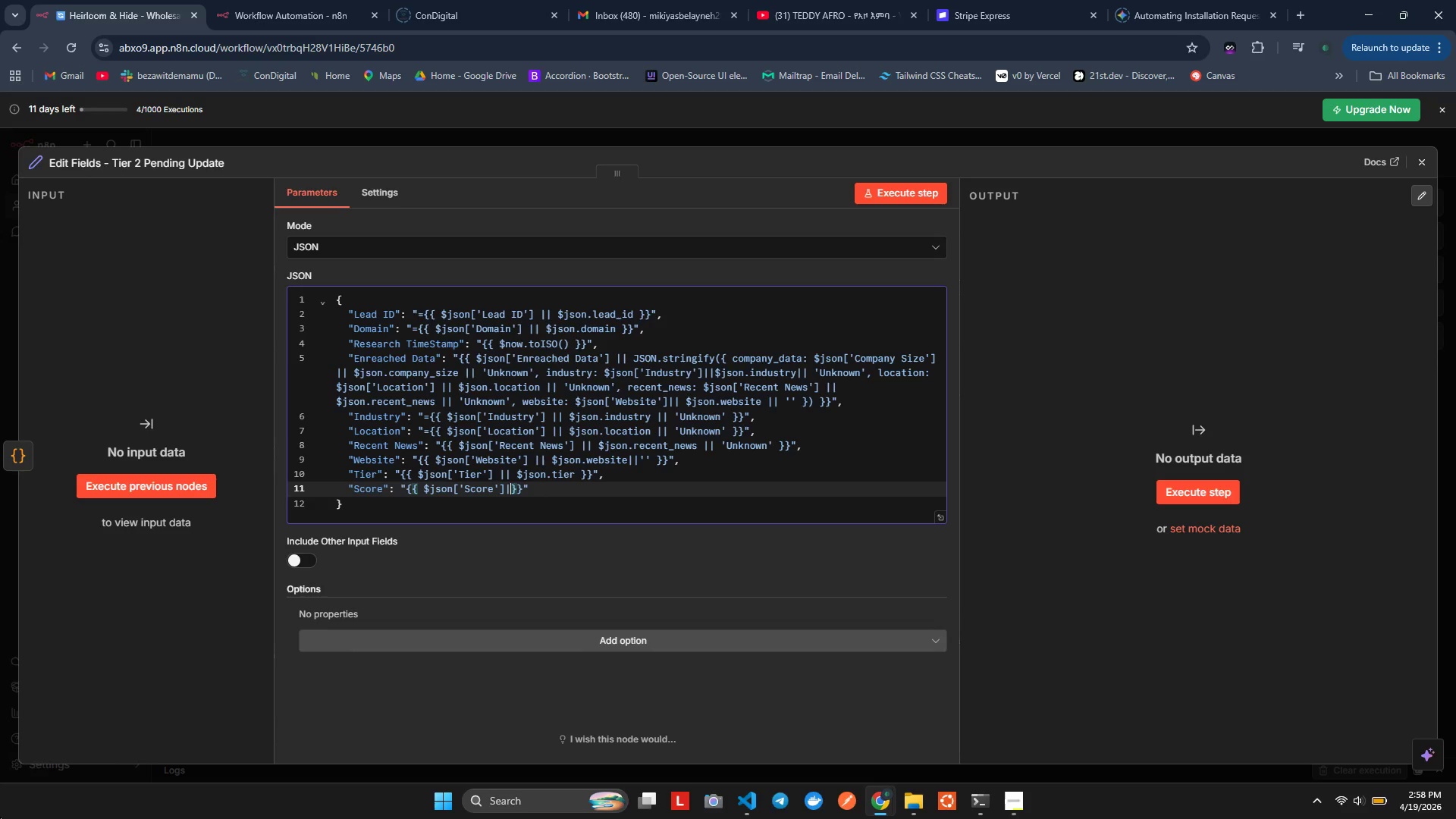 
key(Backslash)
 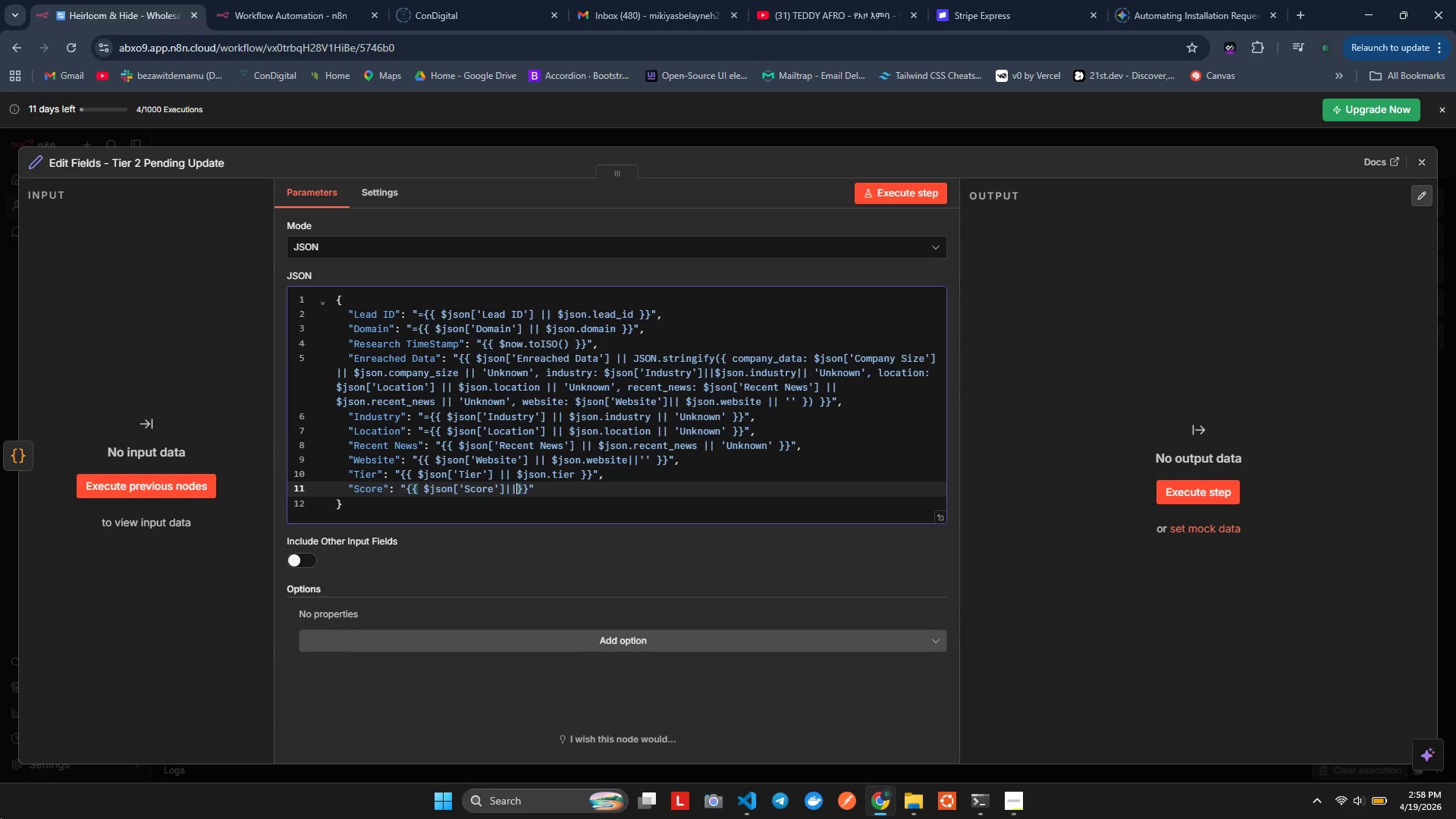 
key(Space)
 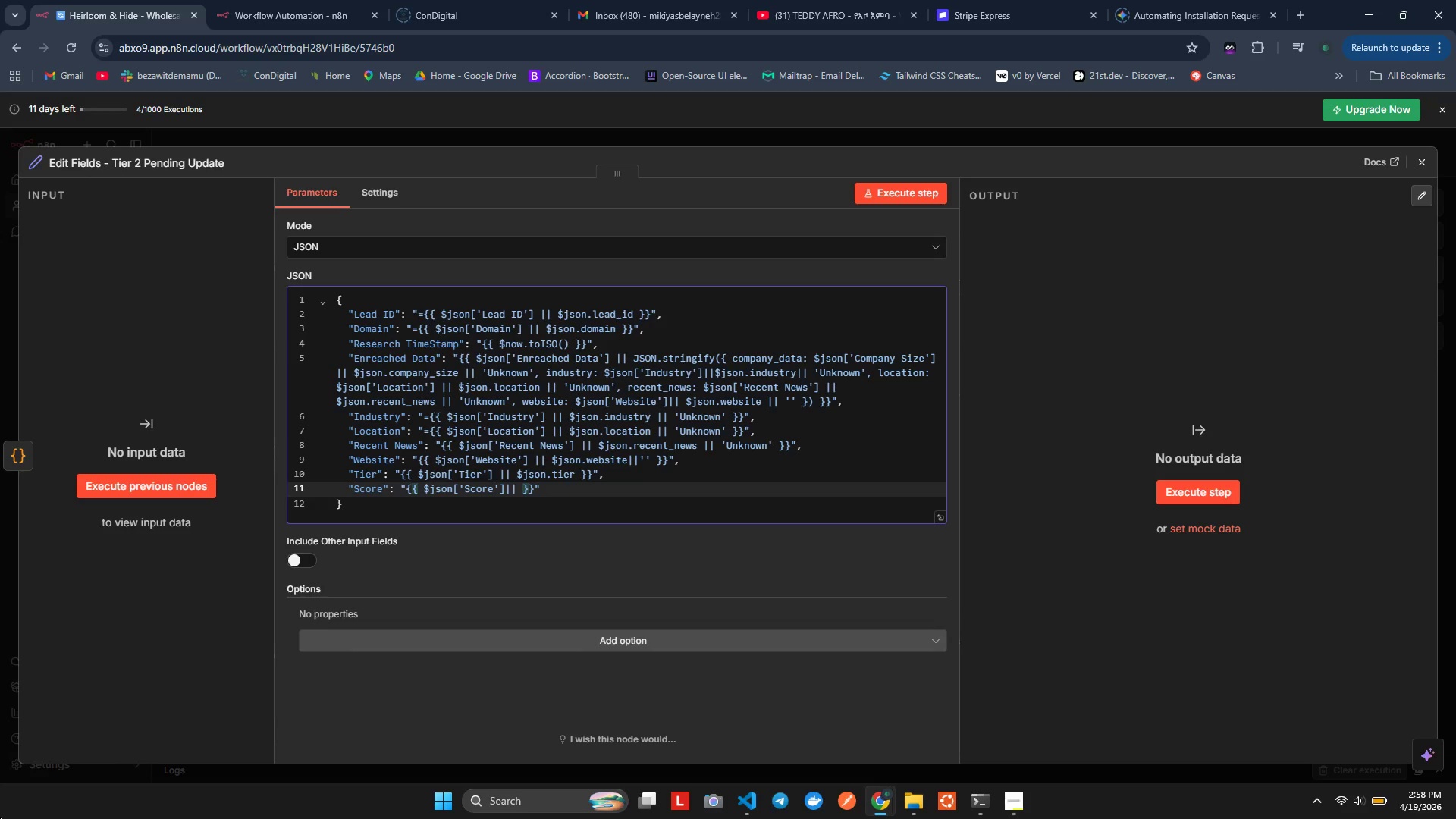 
key(ArrowLeft)
 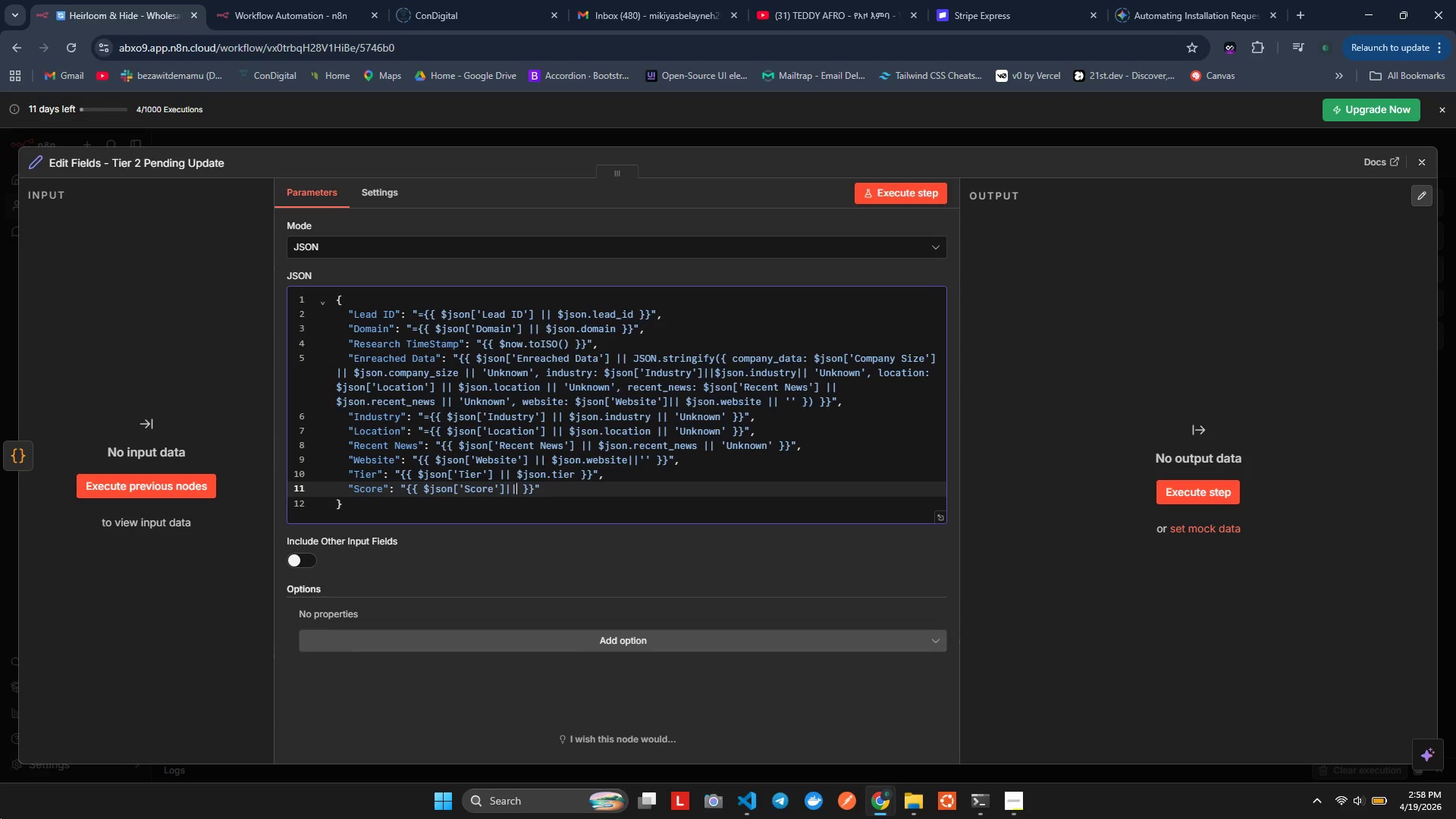 
key(ArrowLeft)
 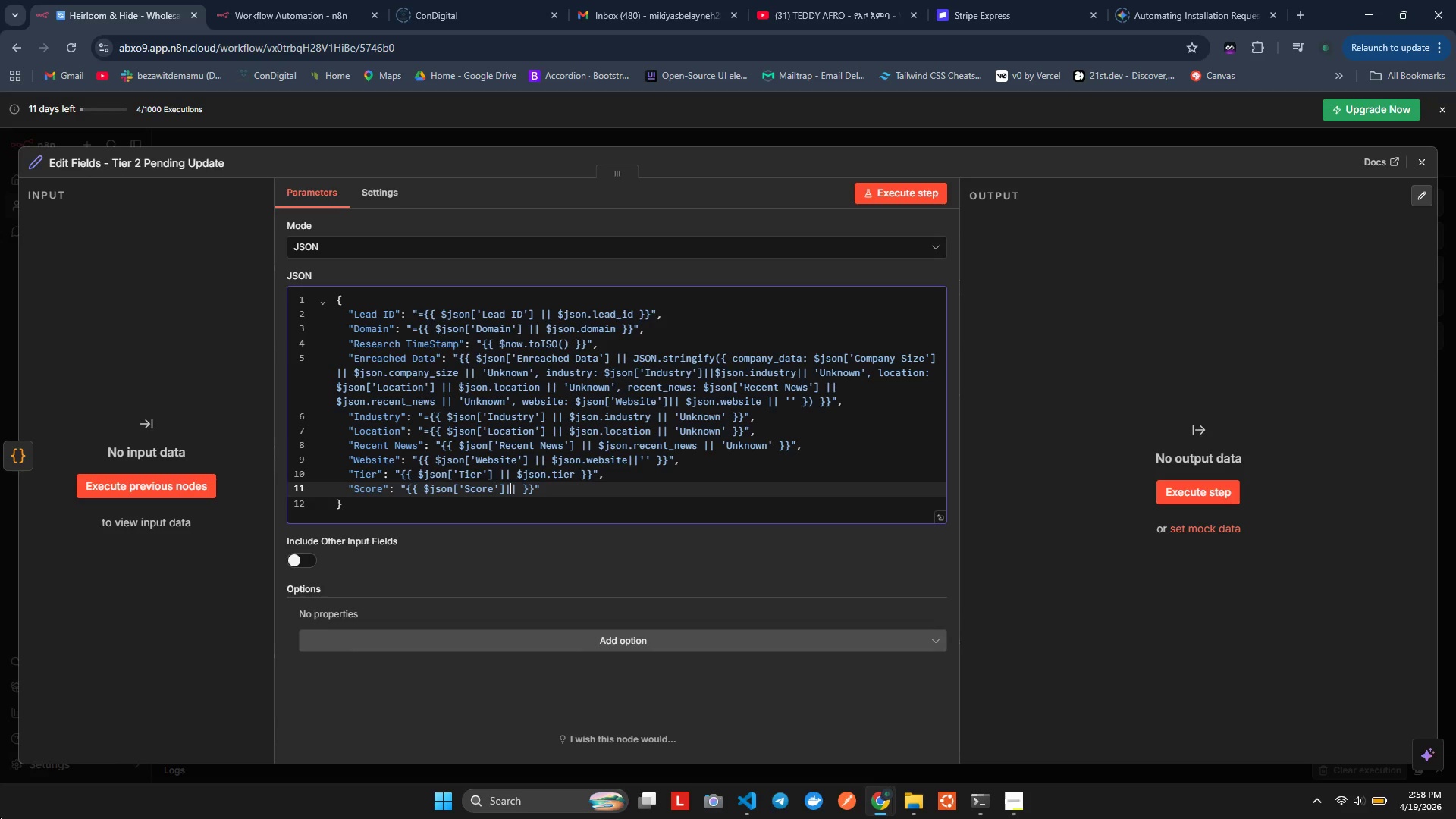 
key(ArrowLeft)
 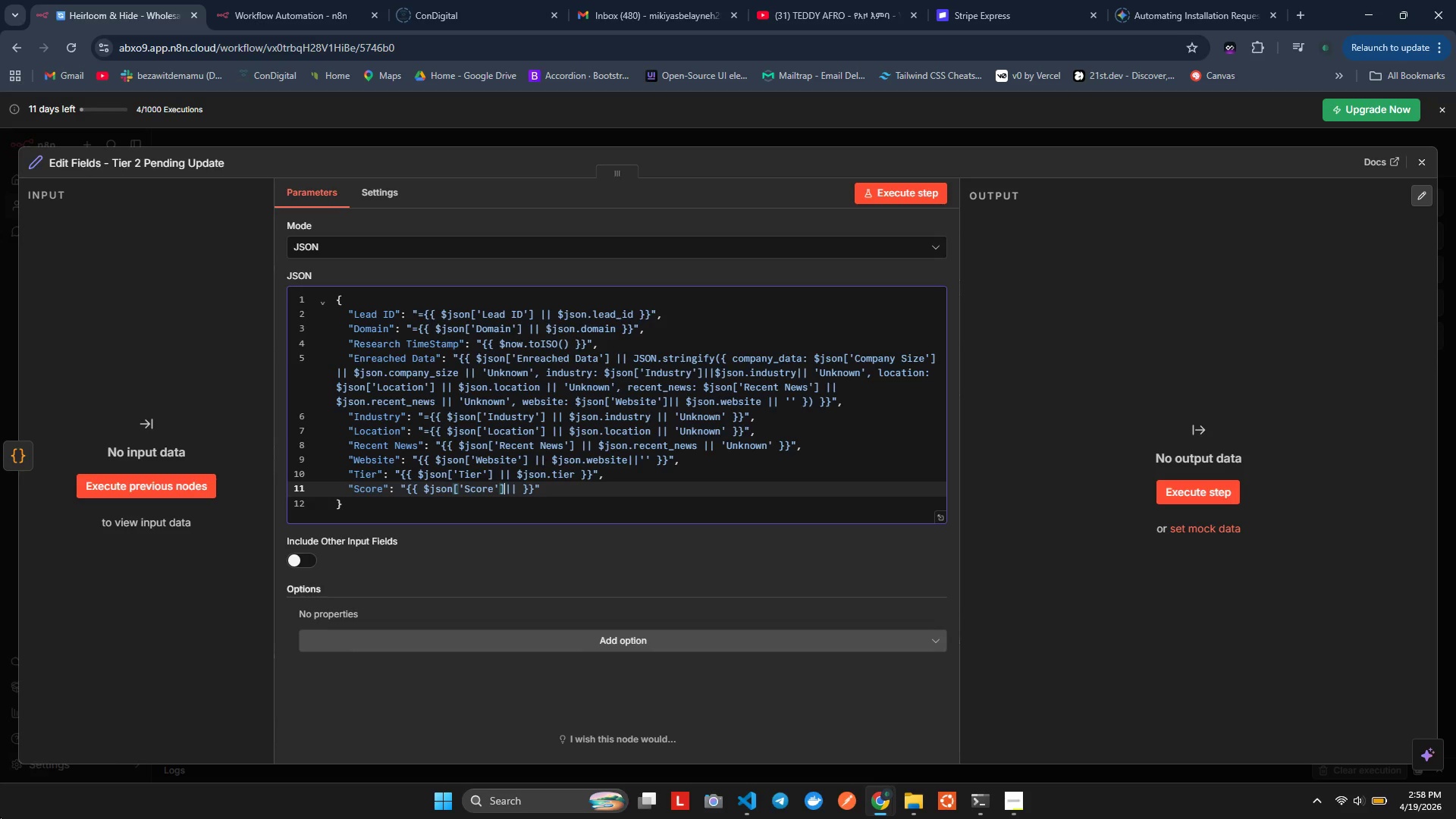 
key(Space)
 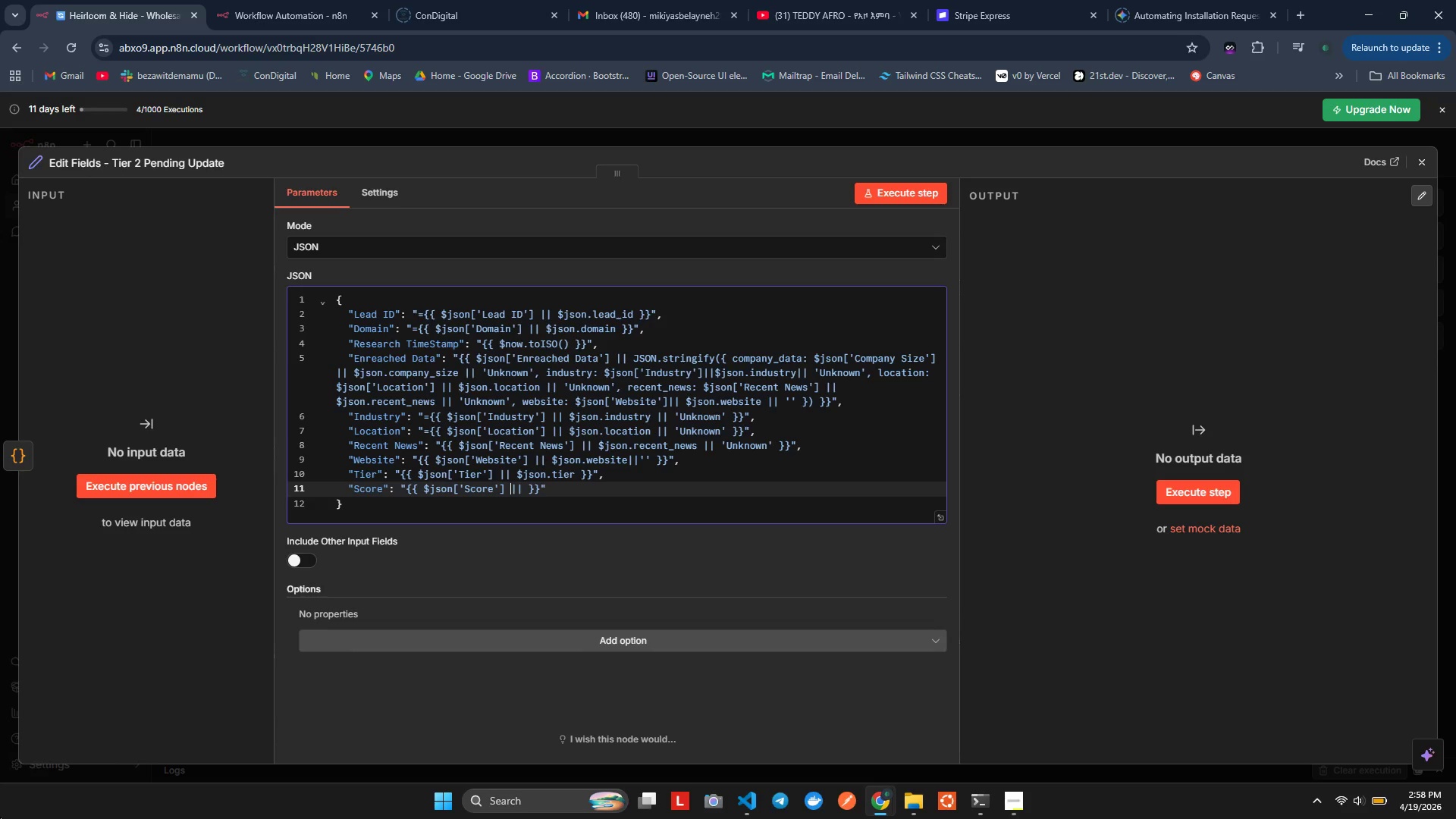 
key(ArrowRight)
 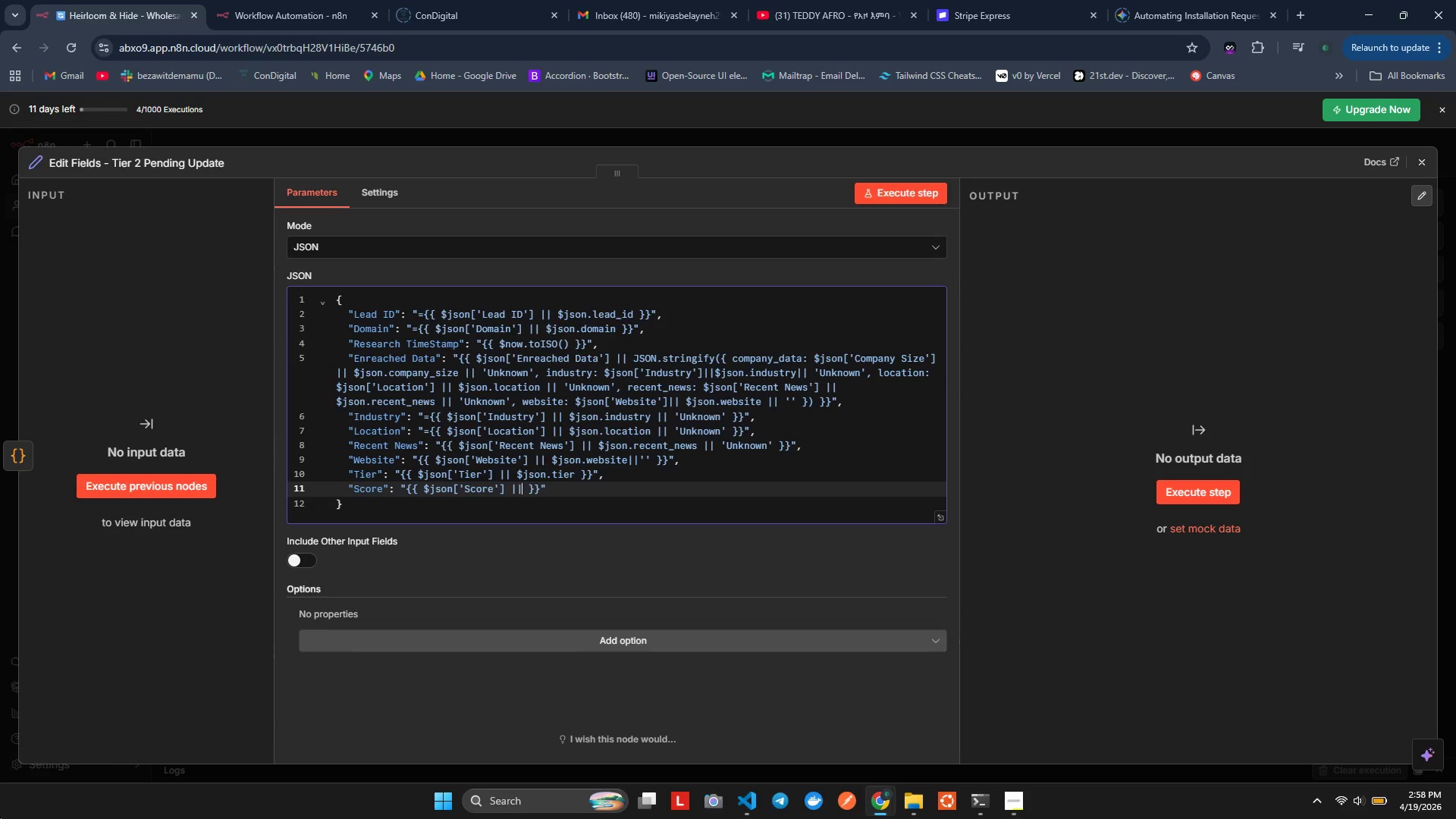 
key(ArrowRight)
 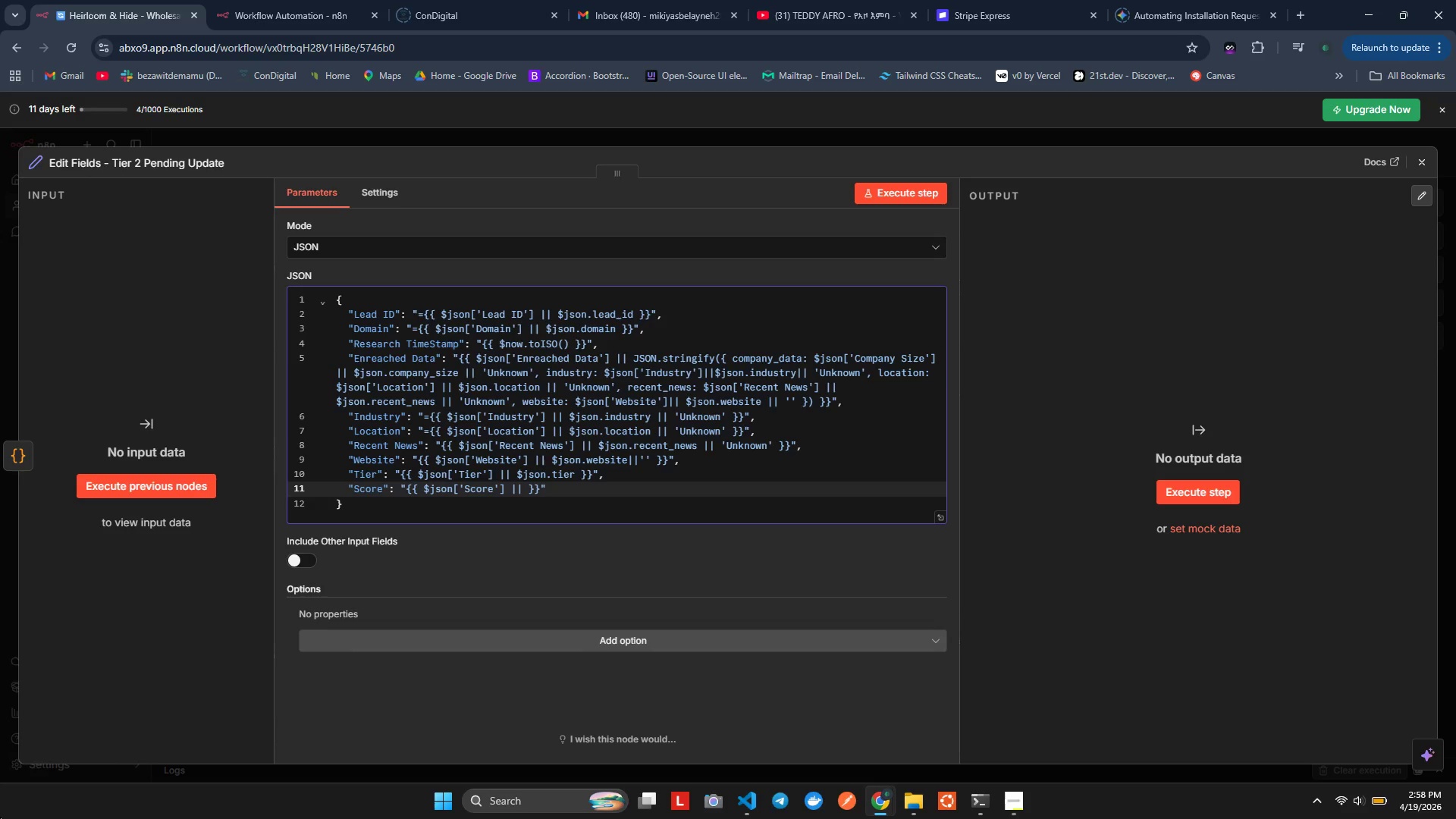 
key(Space)
 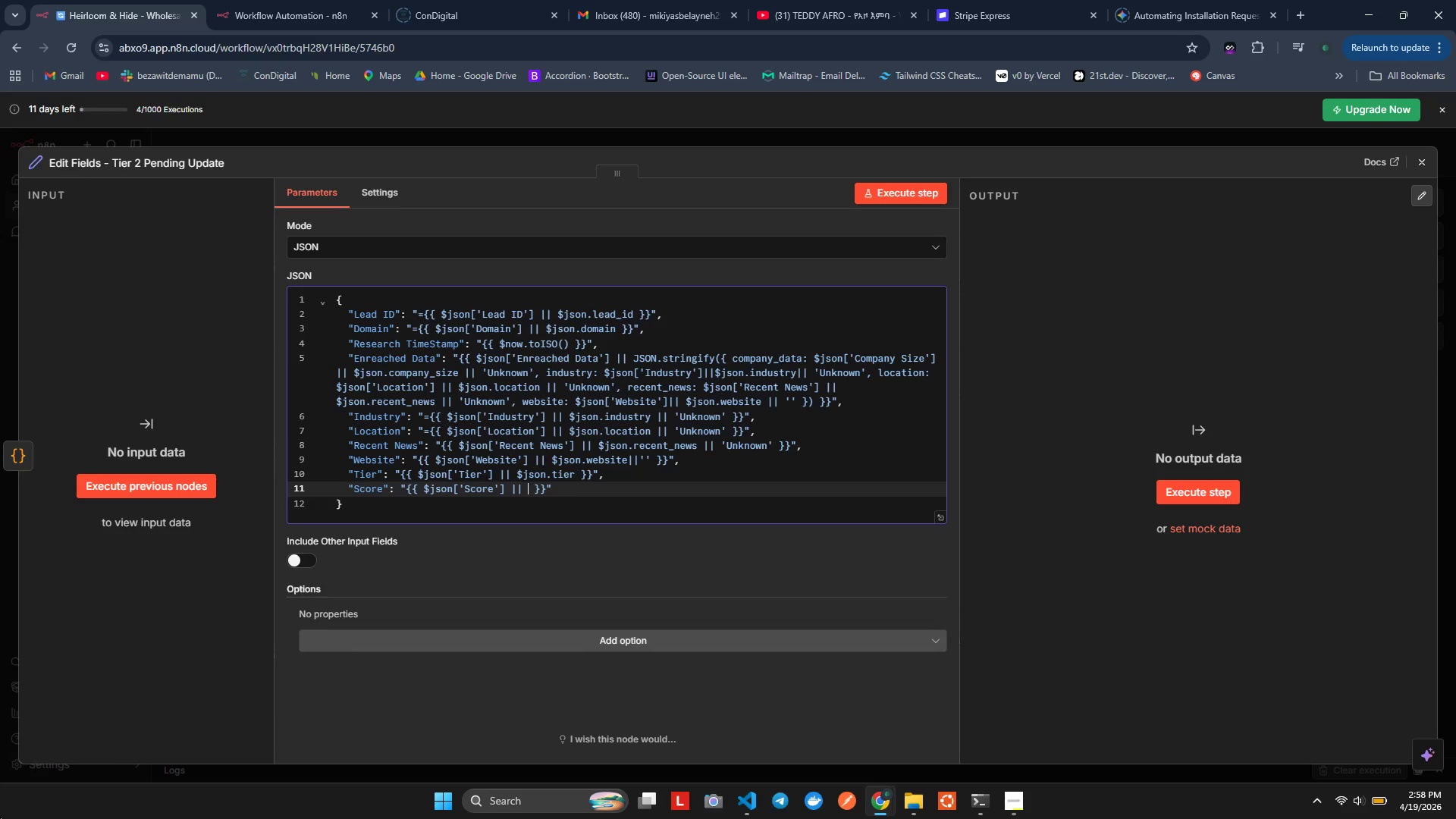 
key(Shift+ShiftLeft)
 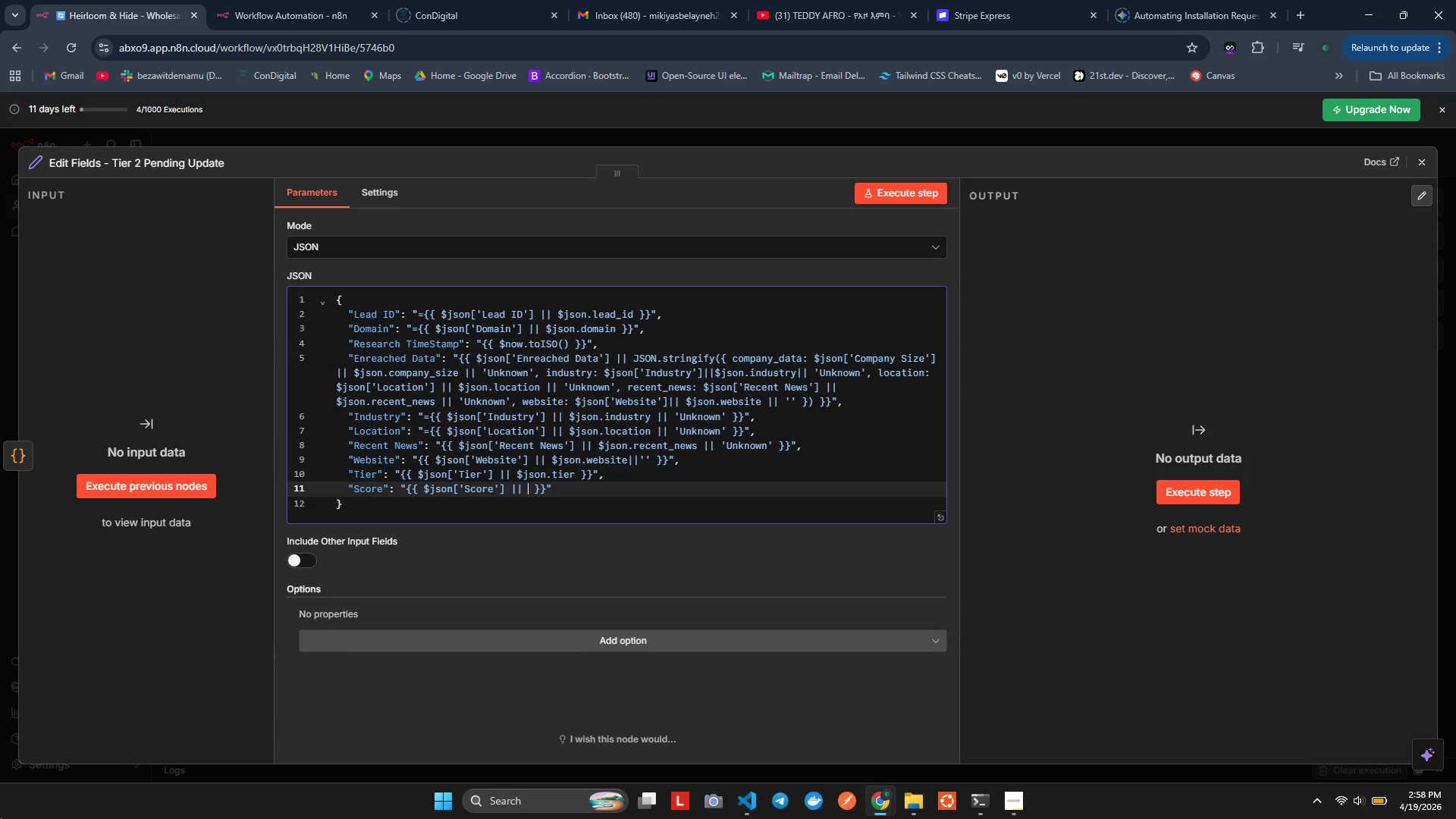 
key(ArrowRight)
 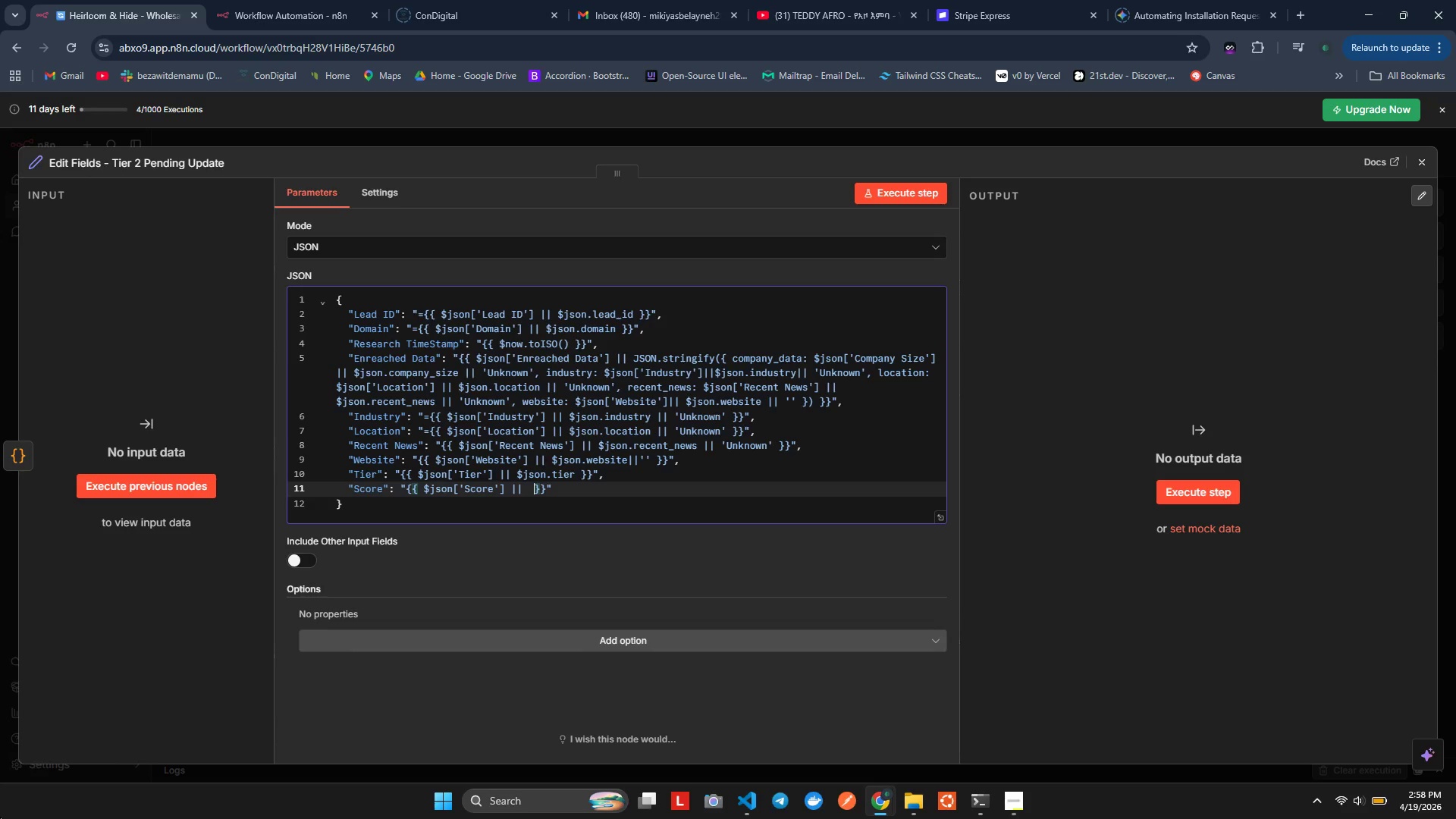 
key(Backspace)
 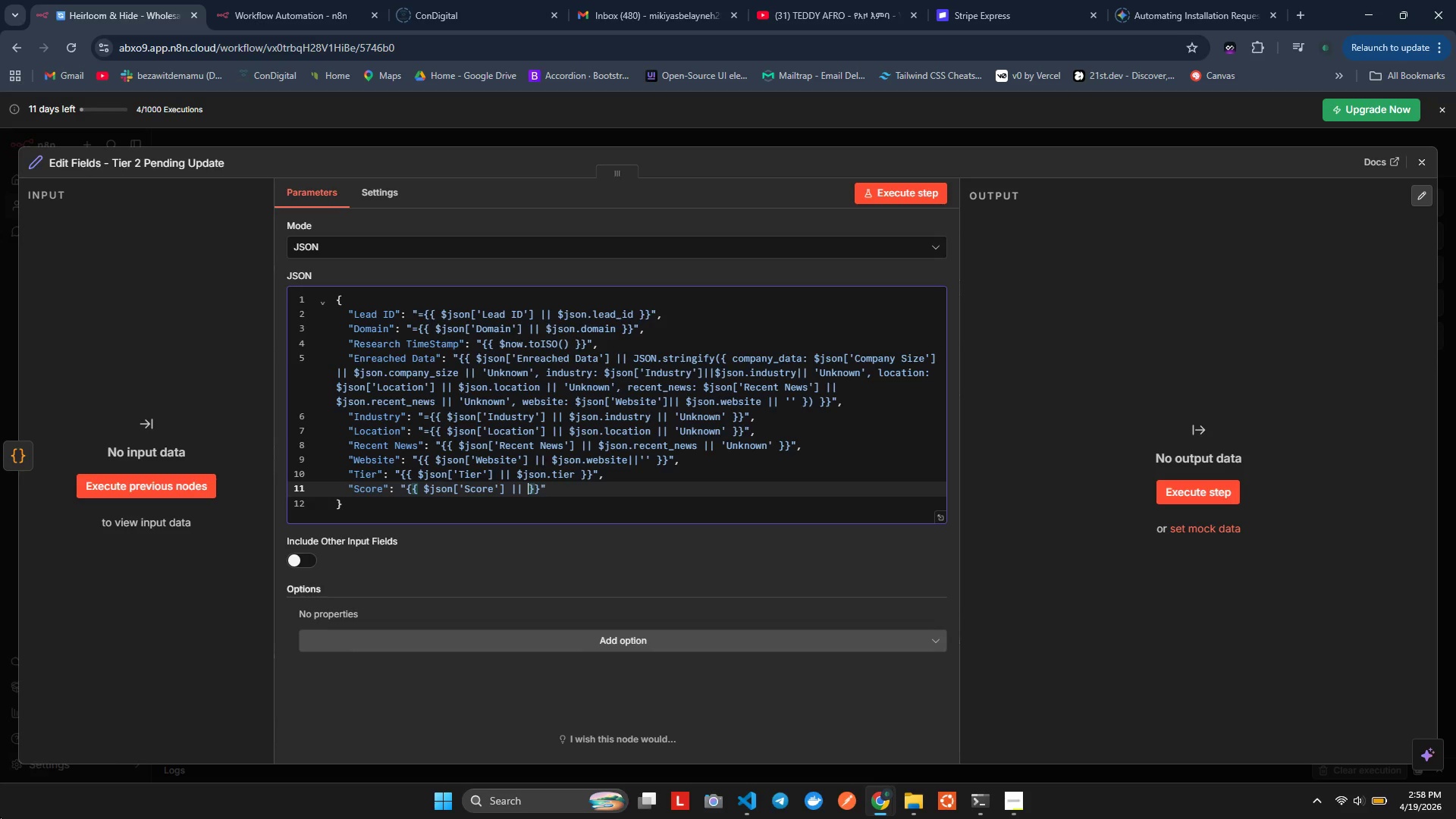 
key(ArrowLeft)
 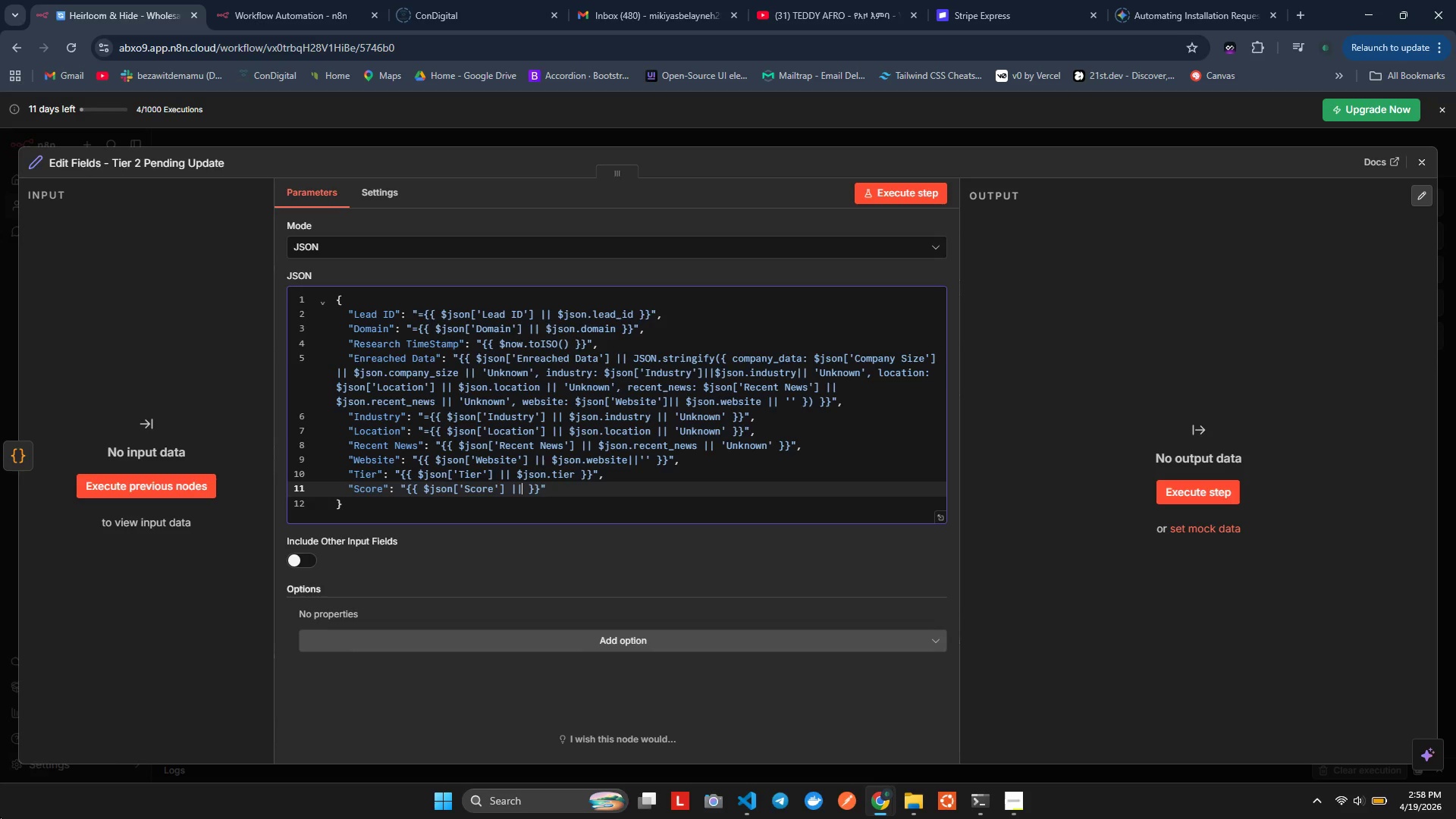 
type( 4son.score)
 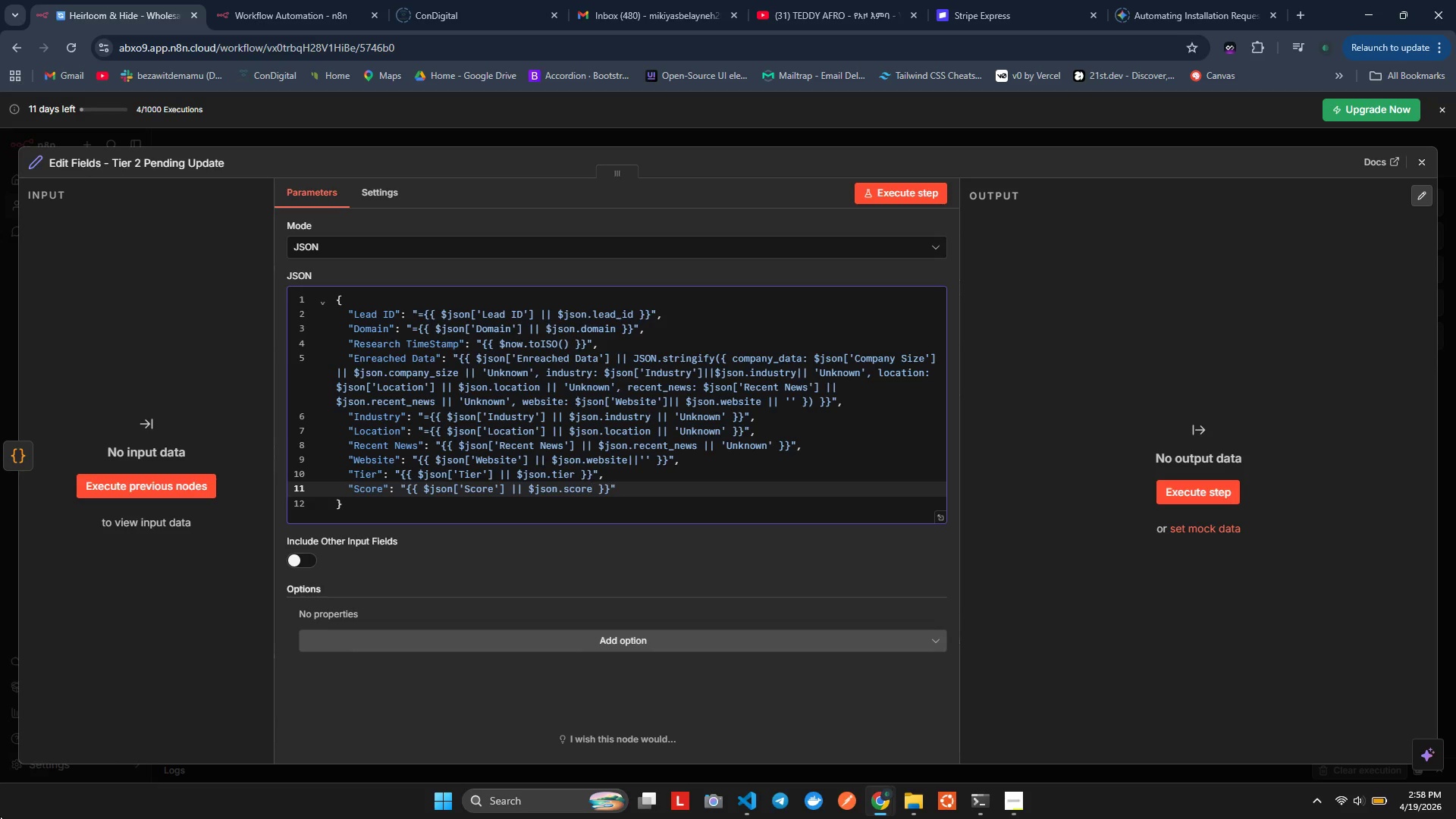 
 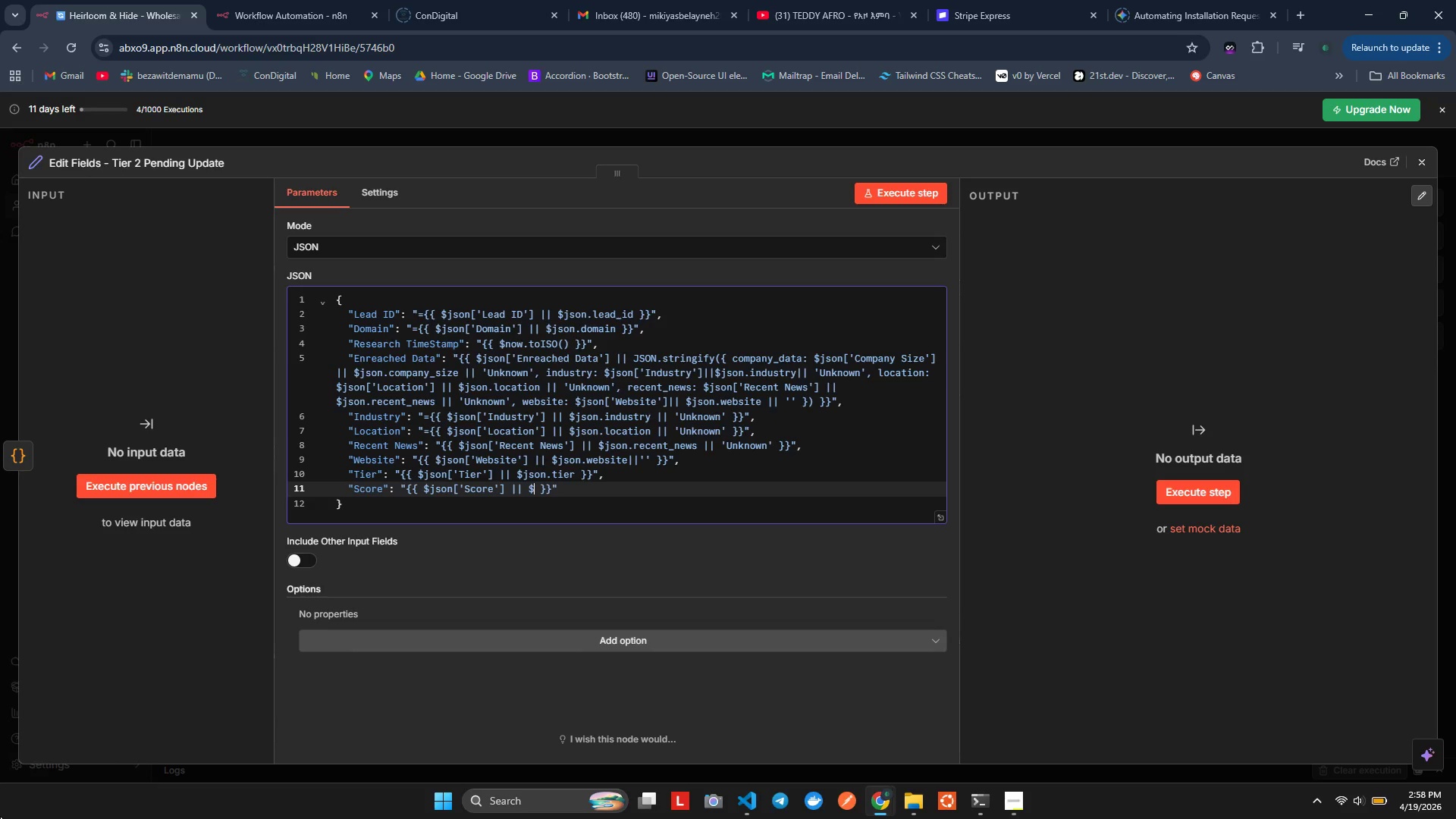 
hold_key(key=J, duration=0.34)
 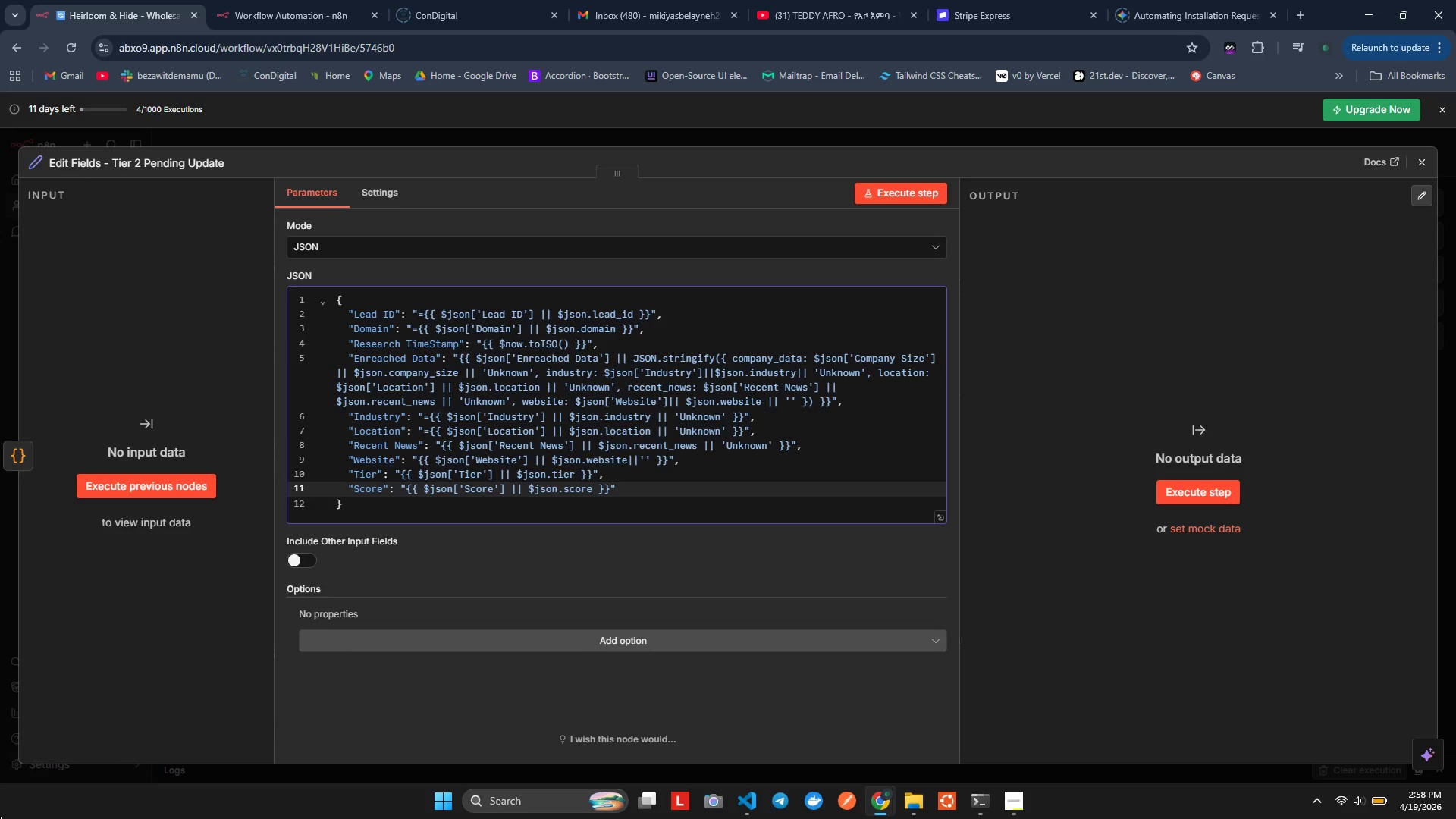 
wait(5.08)
 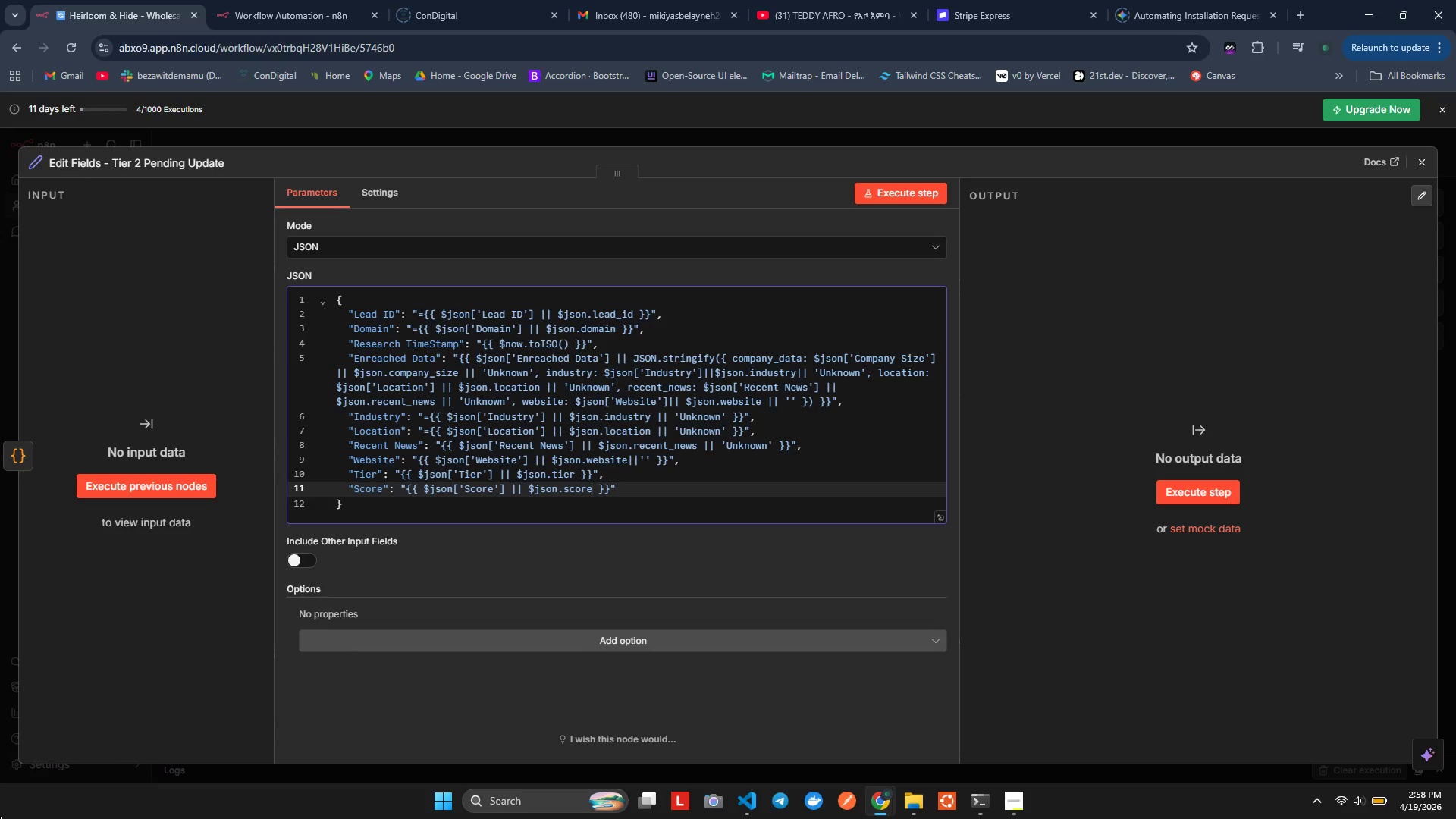 
key(ArrowRight)
 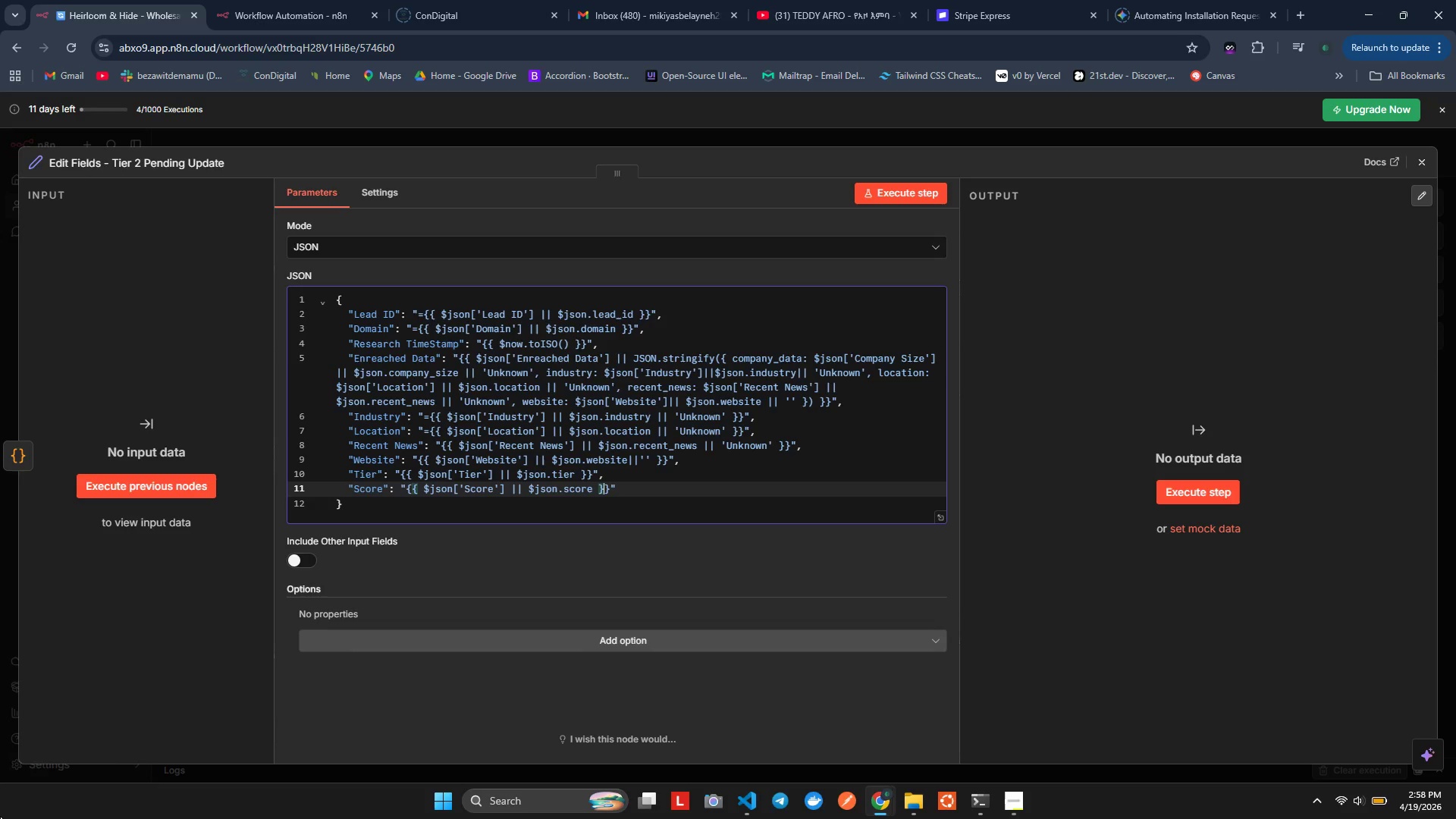 
key(ArrowRight)
 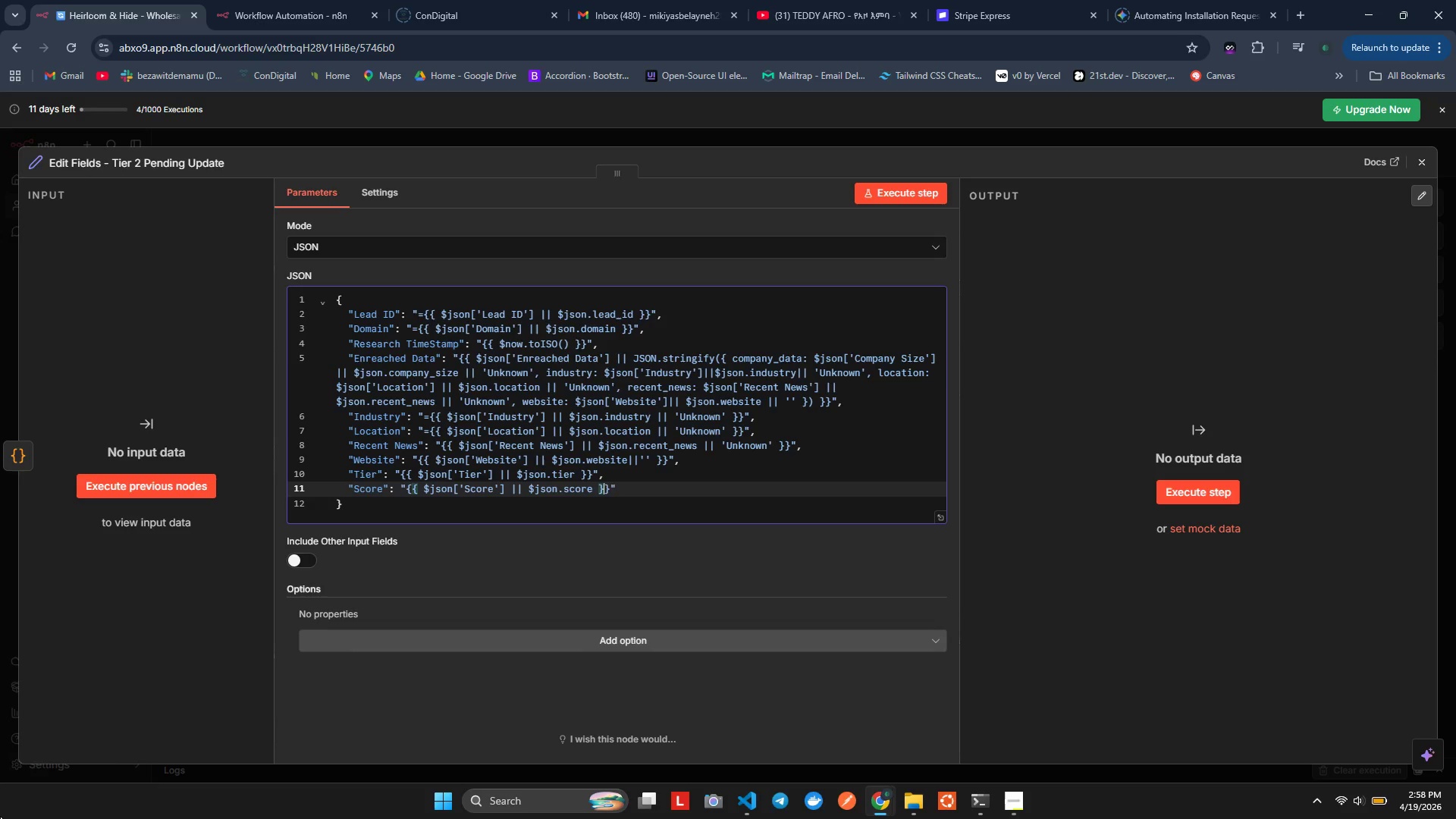 
key(ArrowRight)
 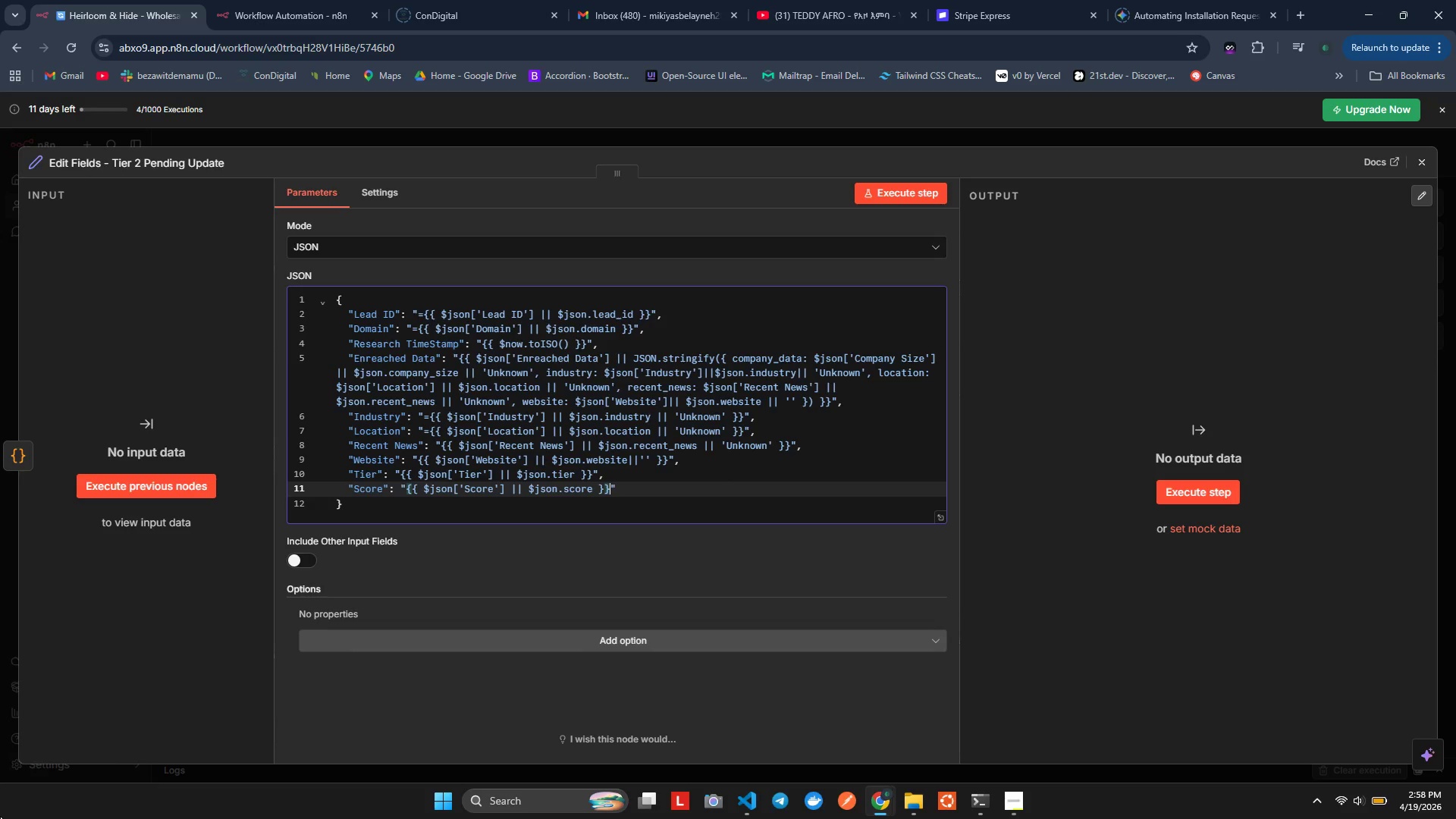 
key(ArrowRight)
 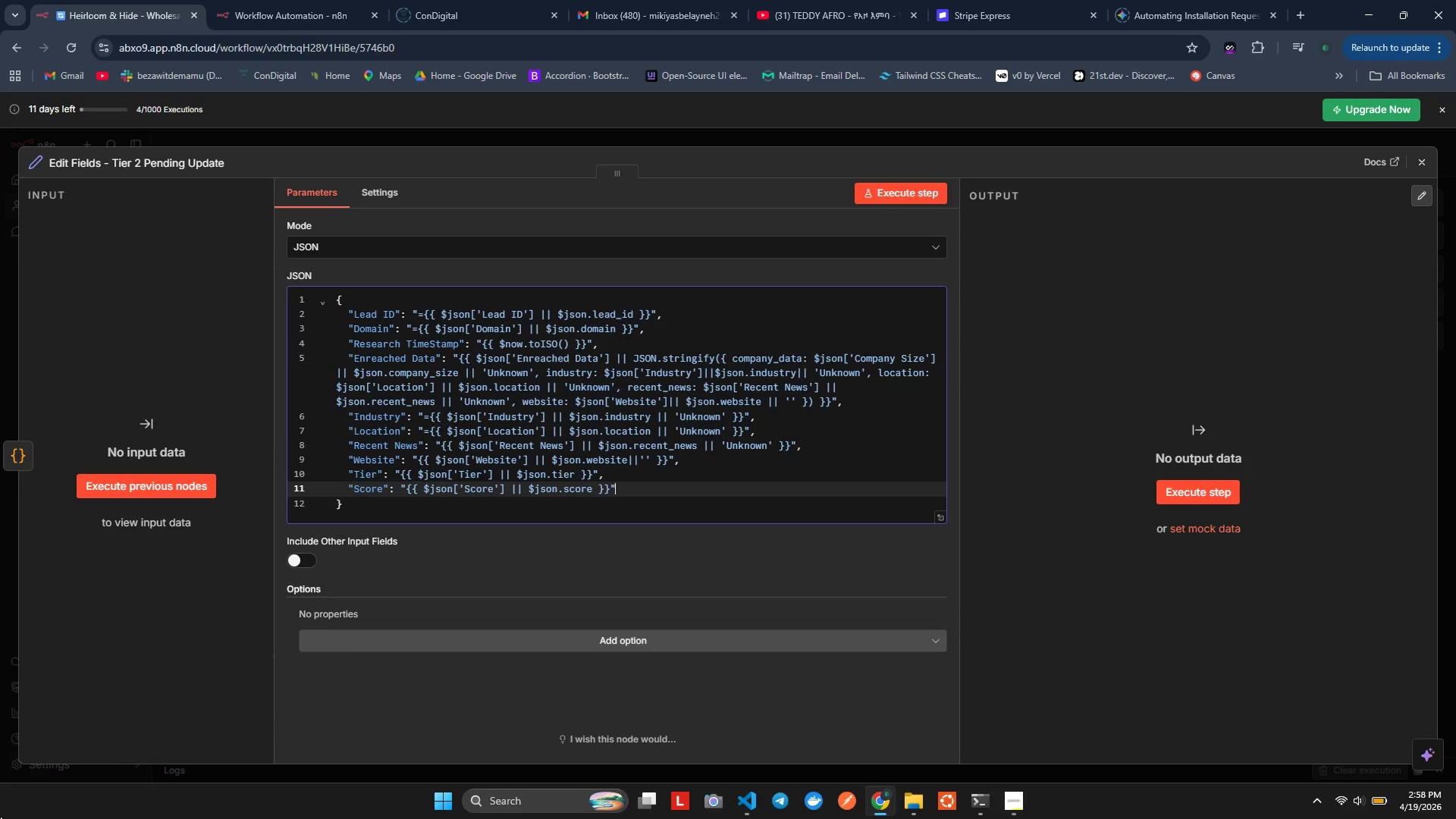 
key(Comma)
 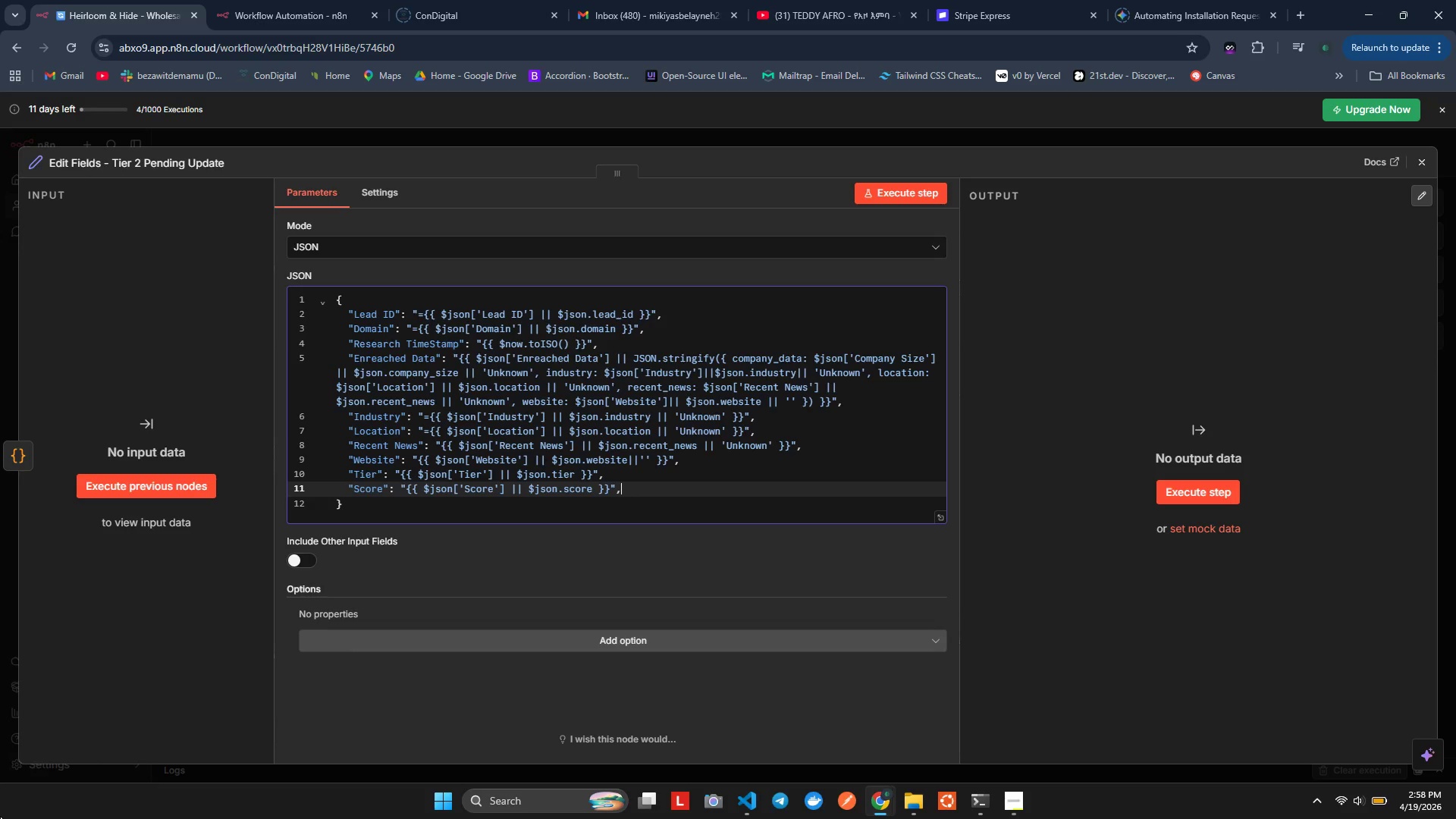 
key(Enter)
 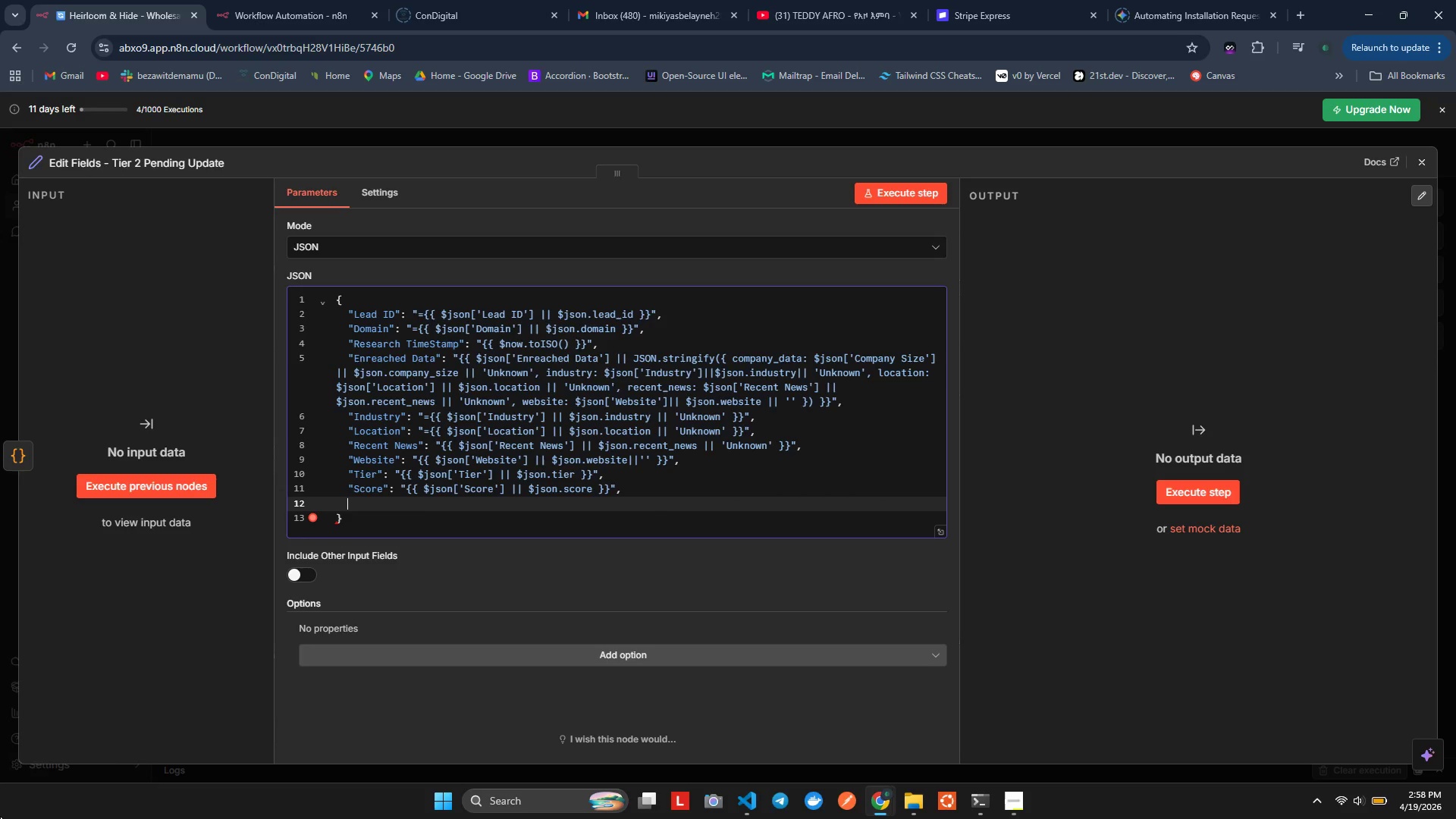 
key(Shift+Quote)
 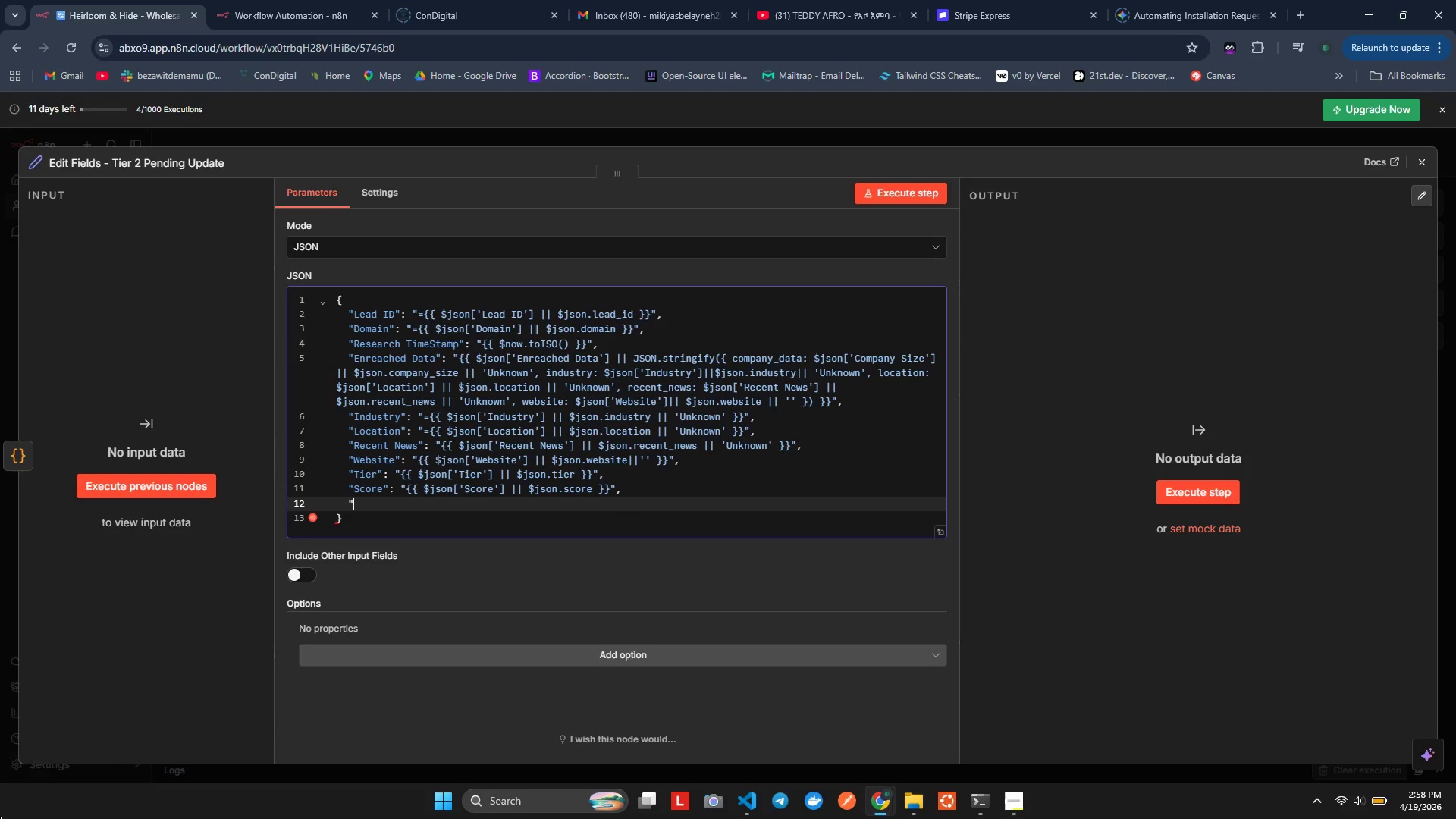 
key(Shift+ShiftLeft)
 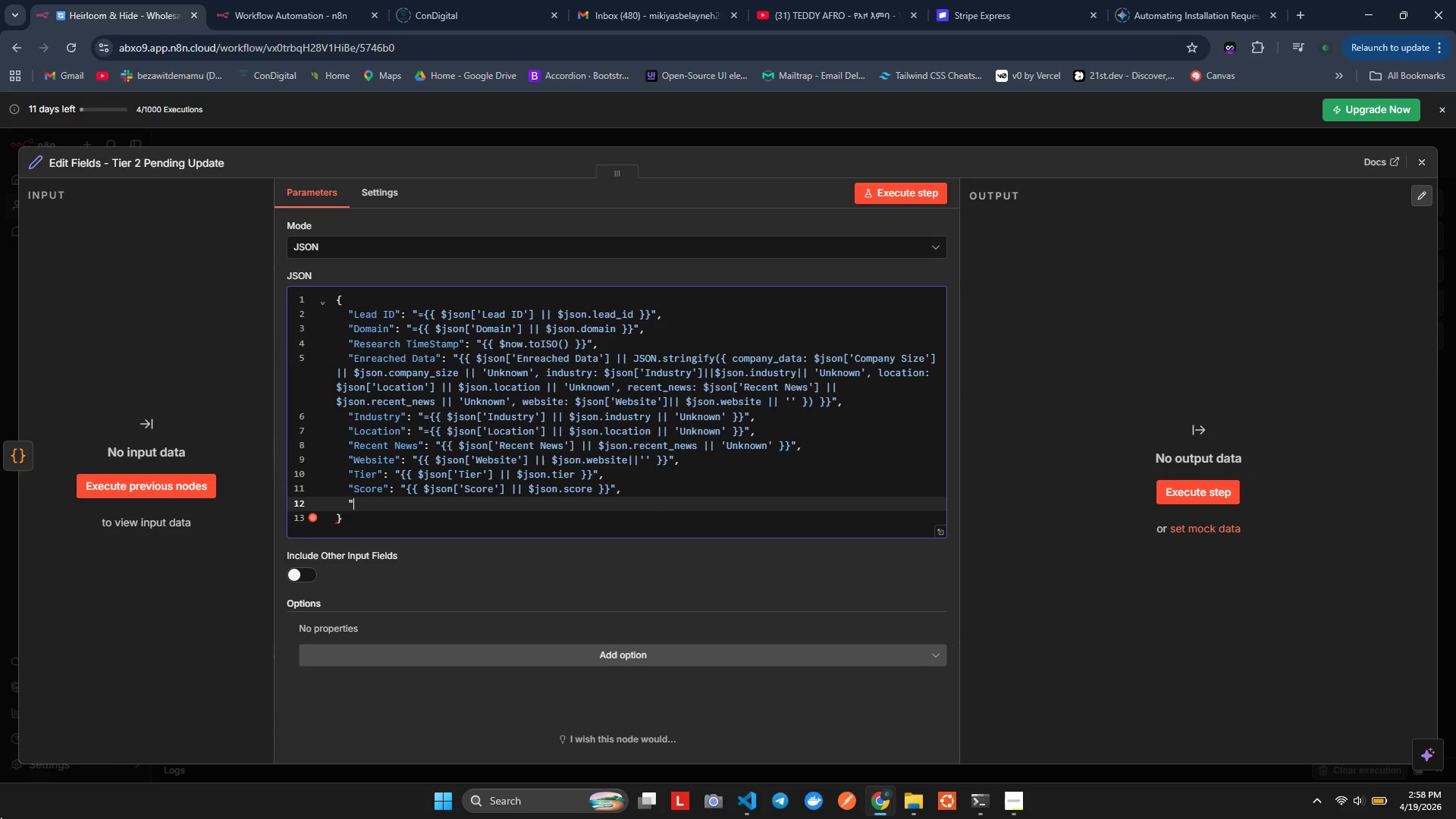 
key(Shift+Quote)
 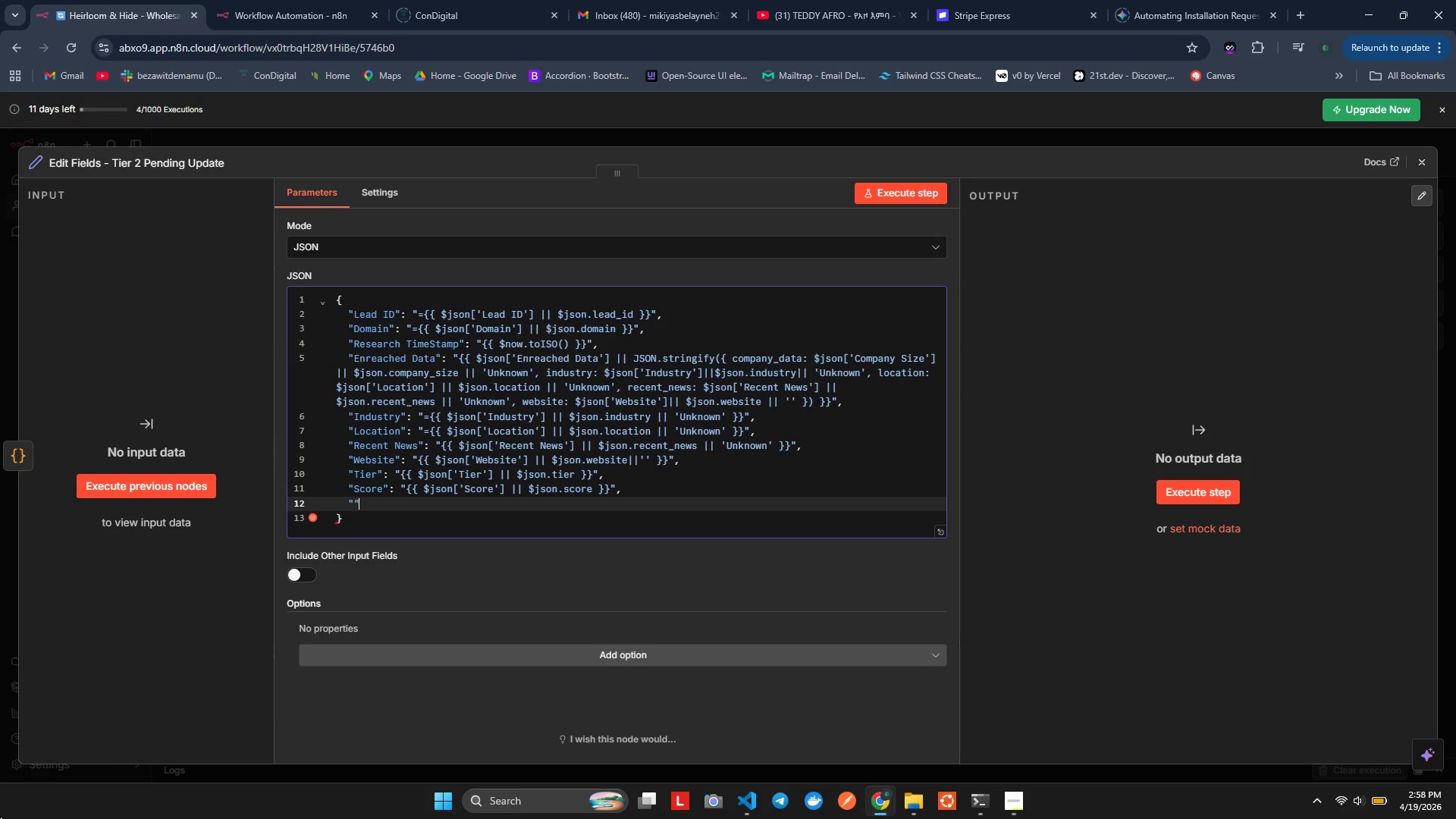 
key(ArrowLeft)
 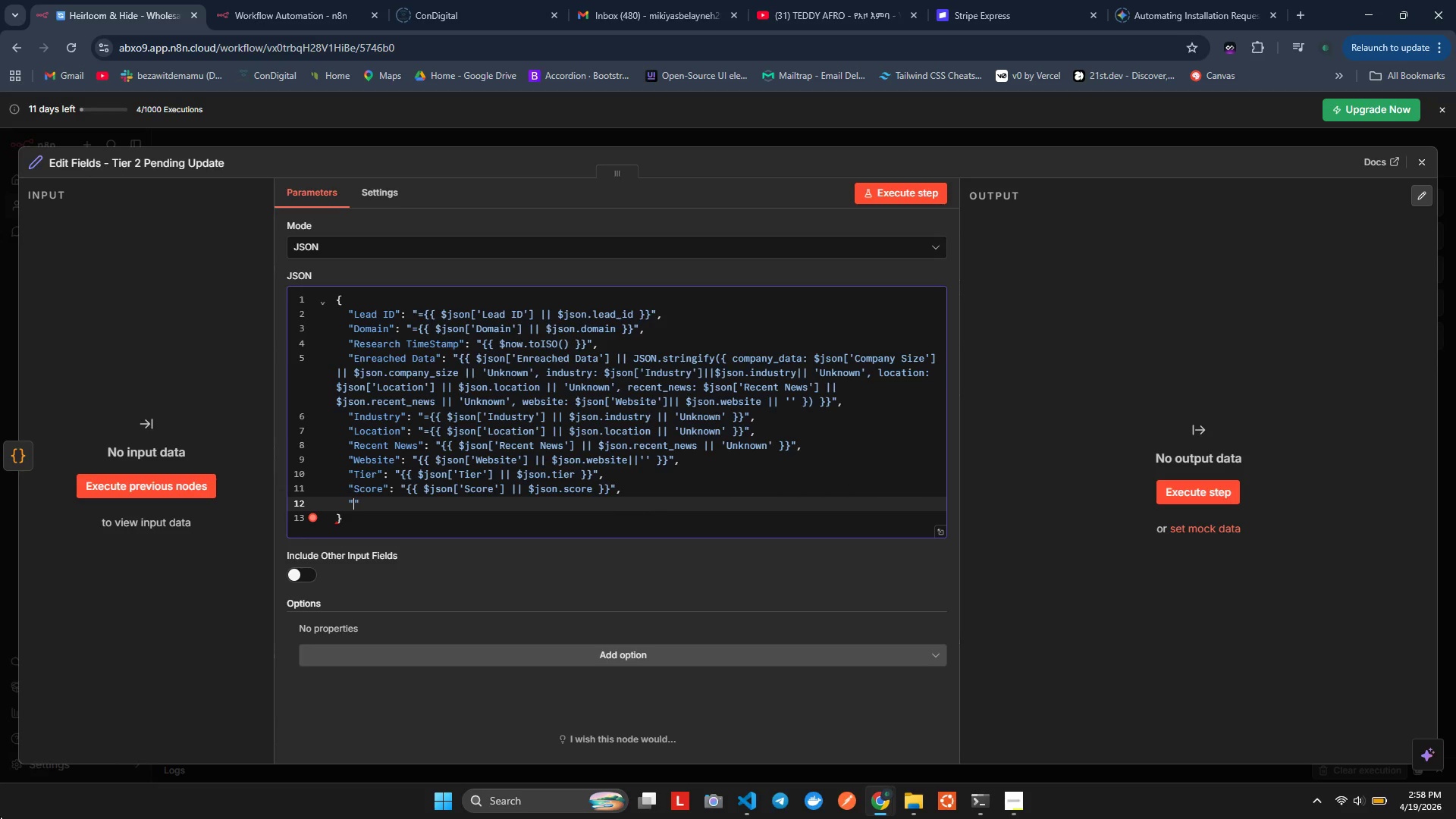 
type(Reasoning)
 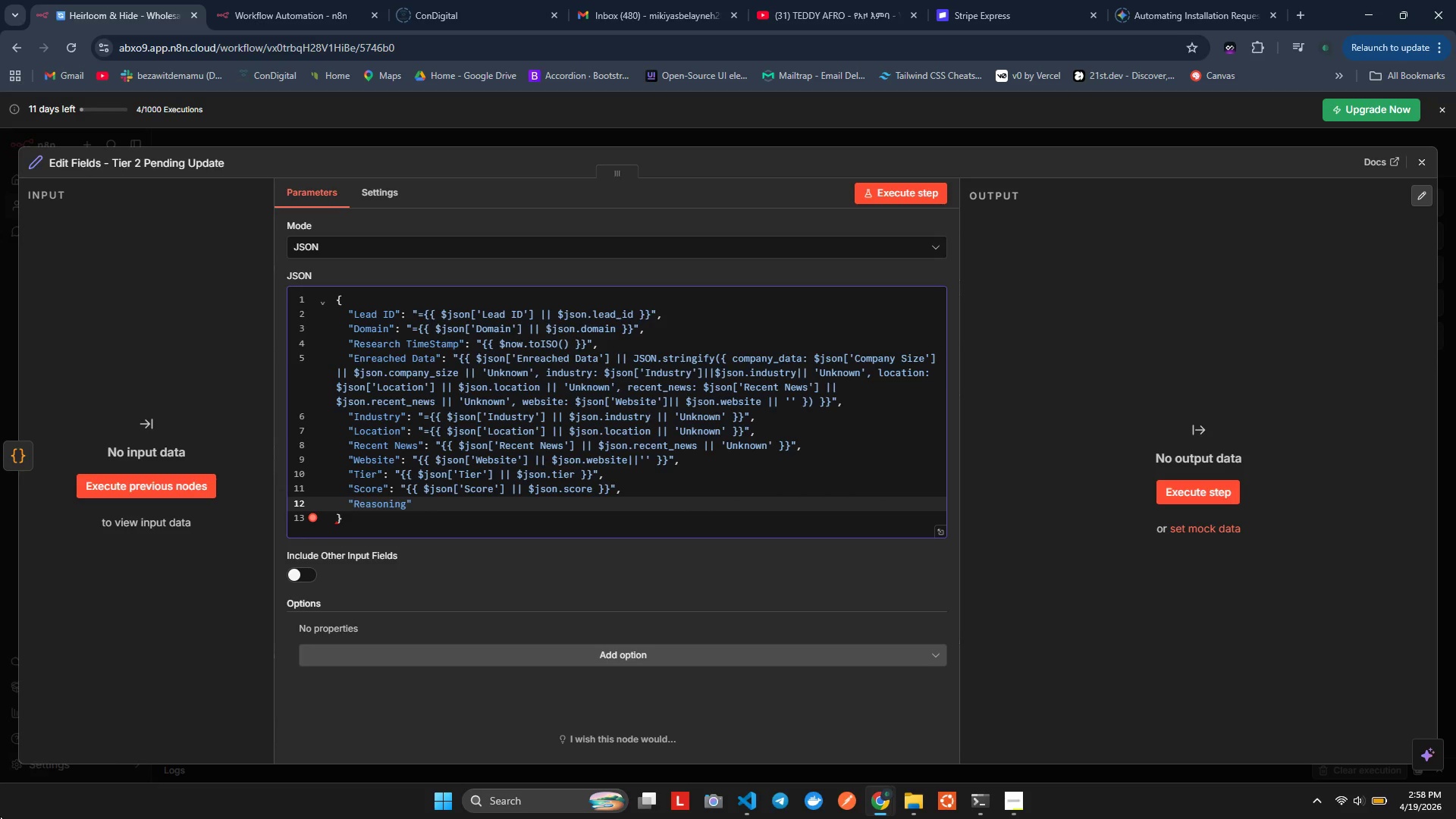 
key(ArrowRight)
 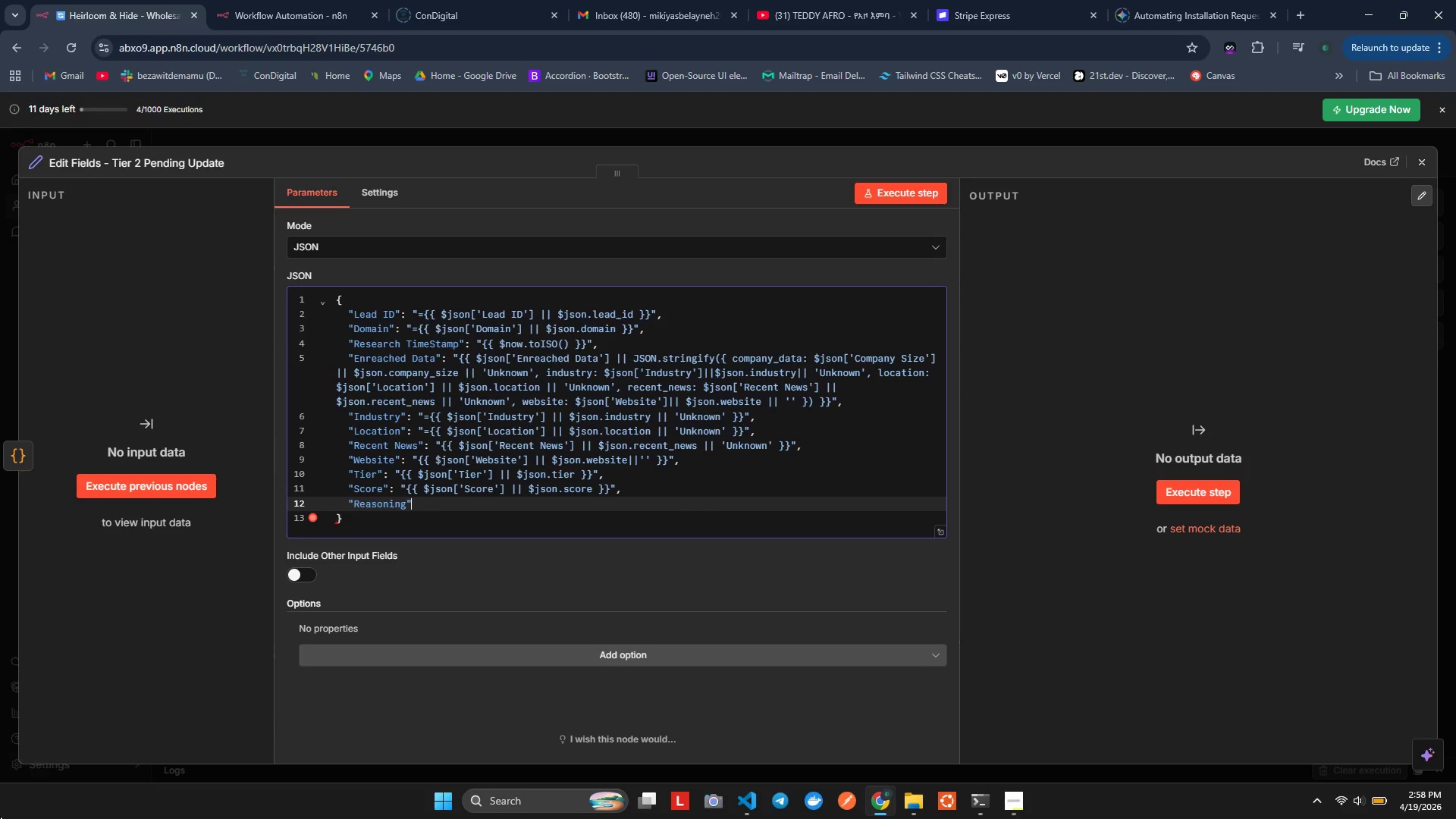 
key(Shift+Semicolon)
 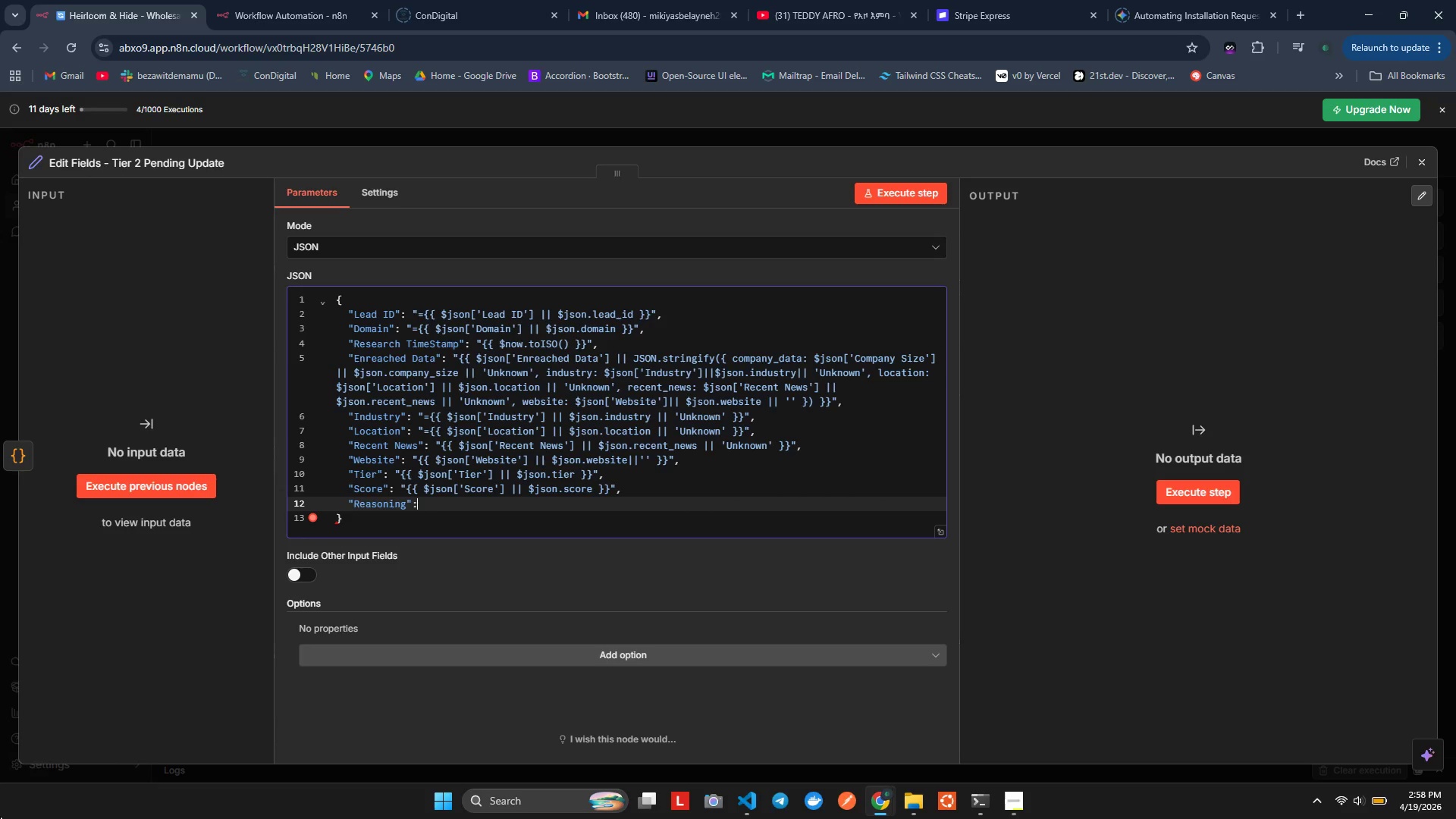 
key(Space)
 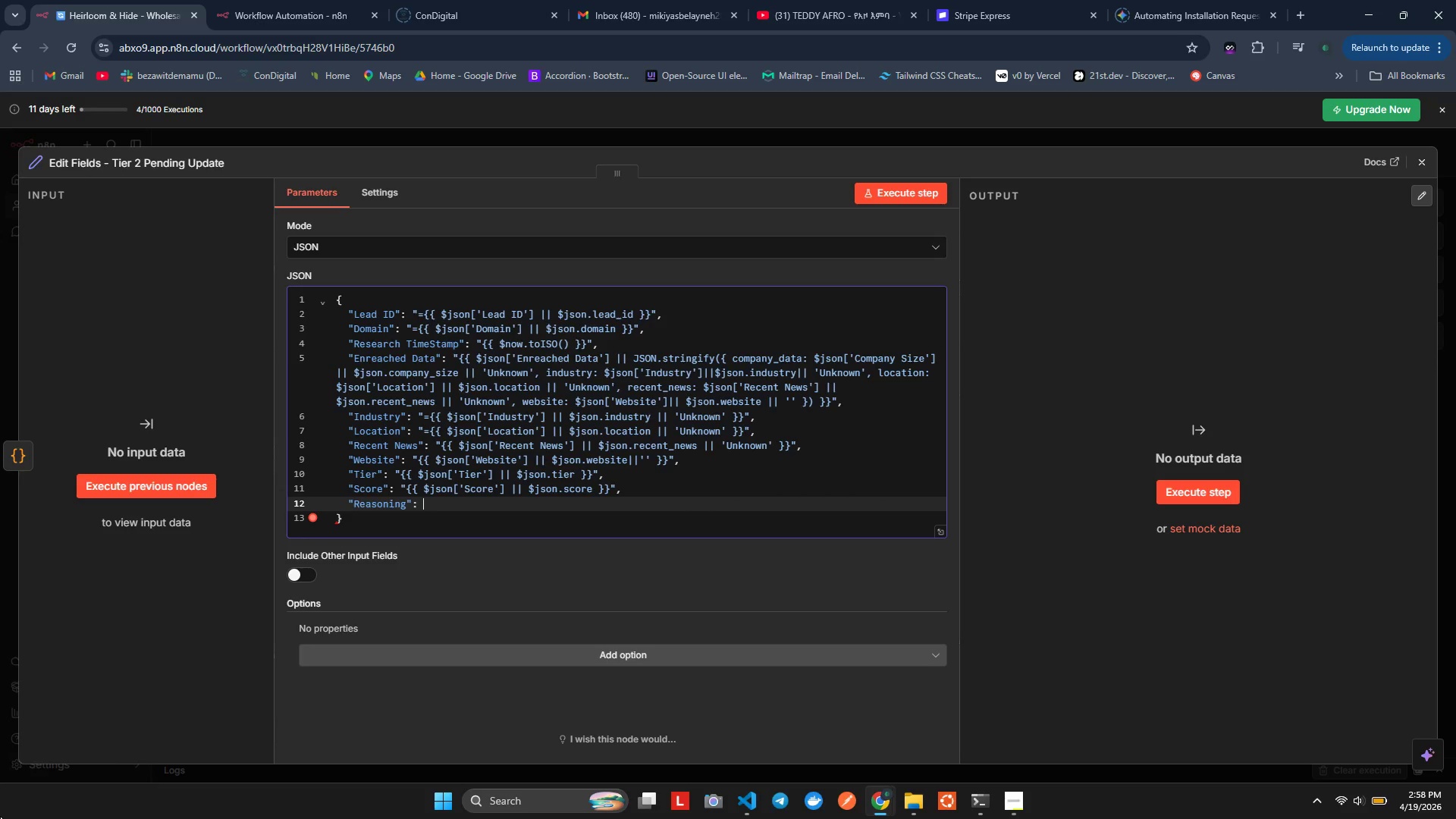 
key(Shift+Quote)
 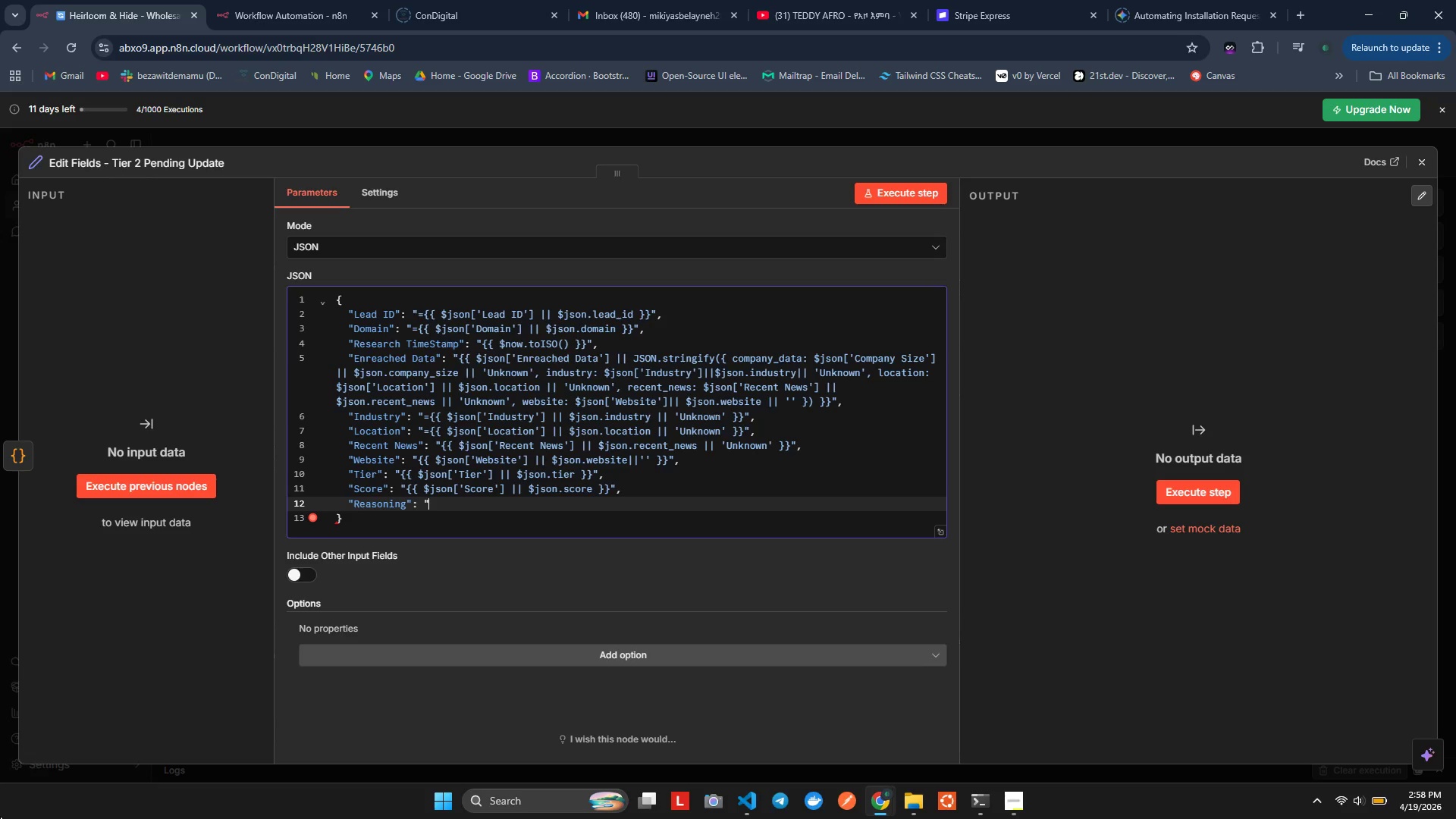 
key(Shift+Quote)
 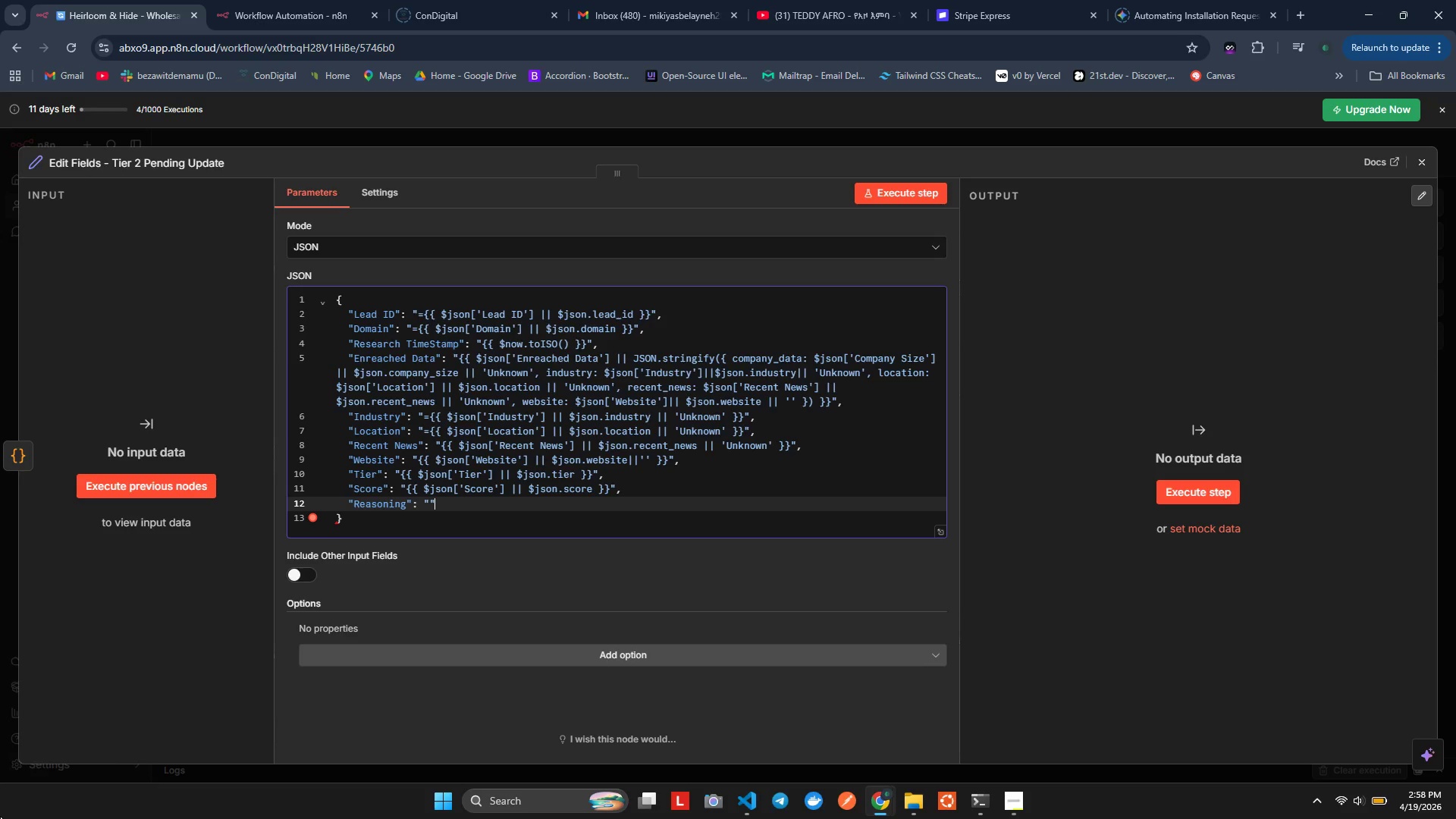 
key(ArrowLeft)
 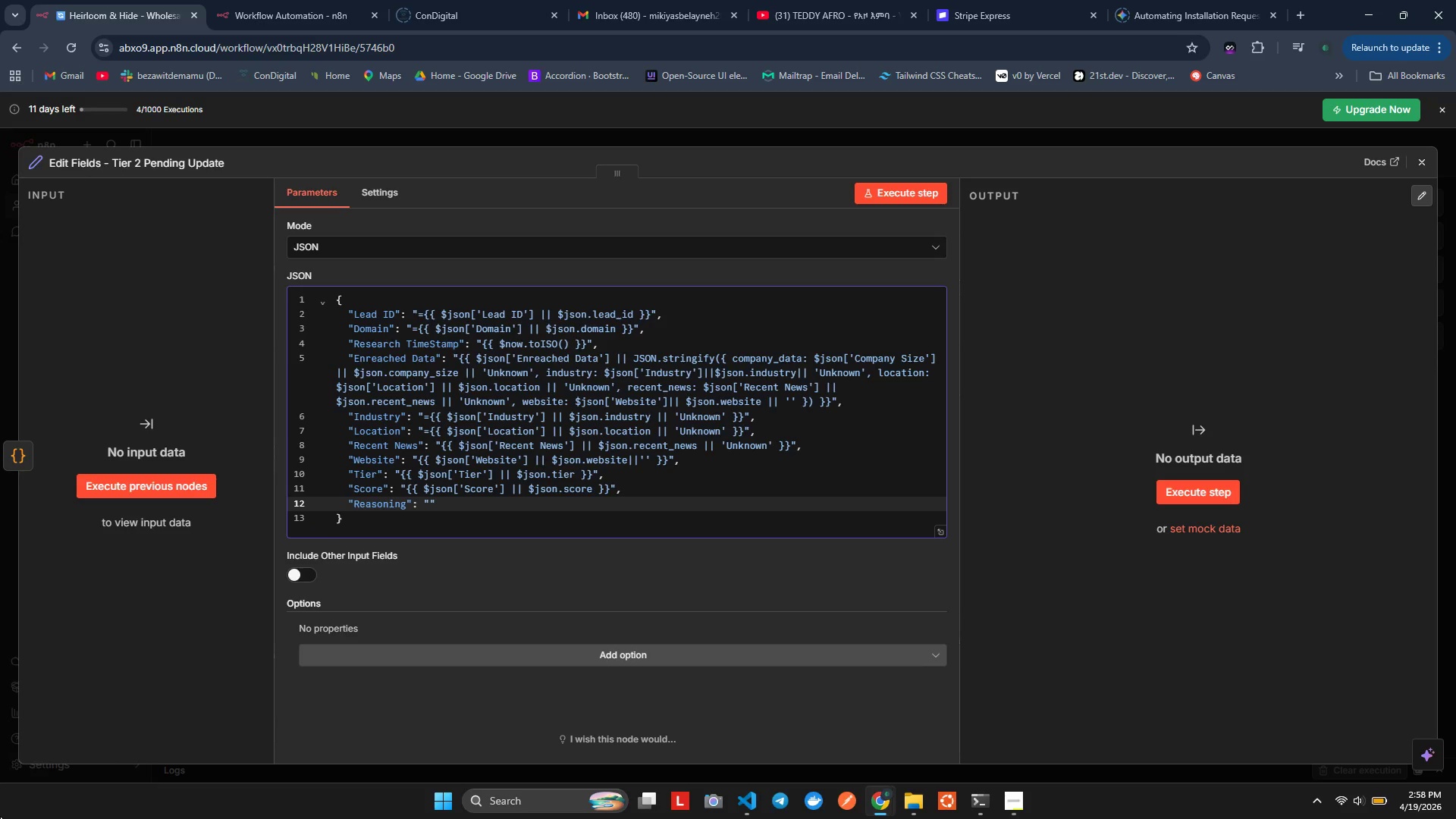 
key(Shift+BracketLeft)
 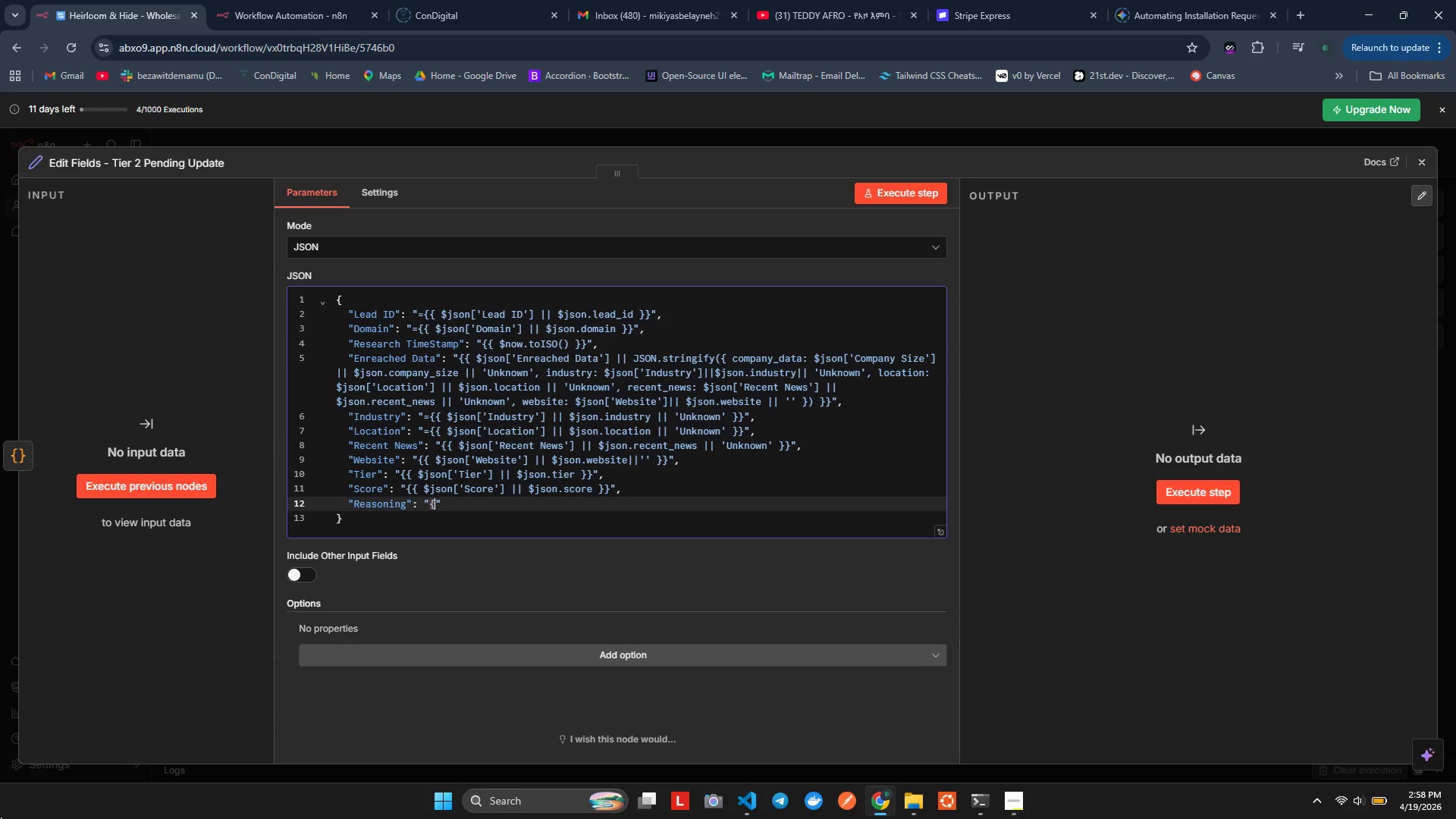 
key(Shift+BracketLeft)
 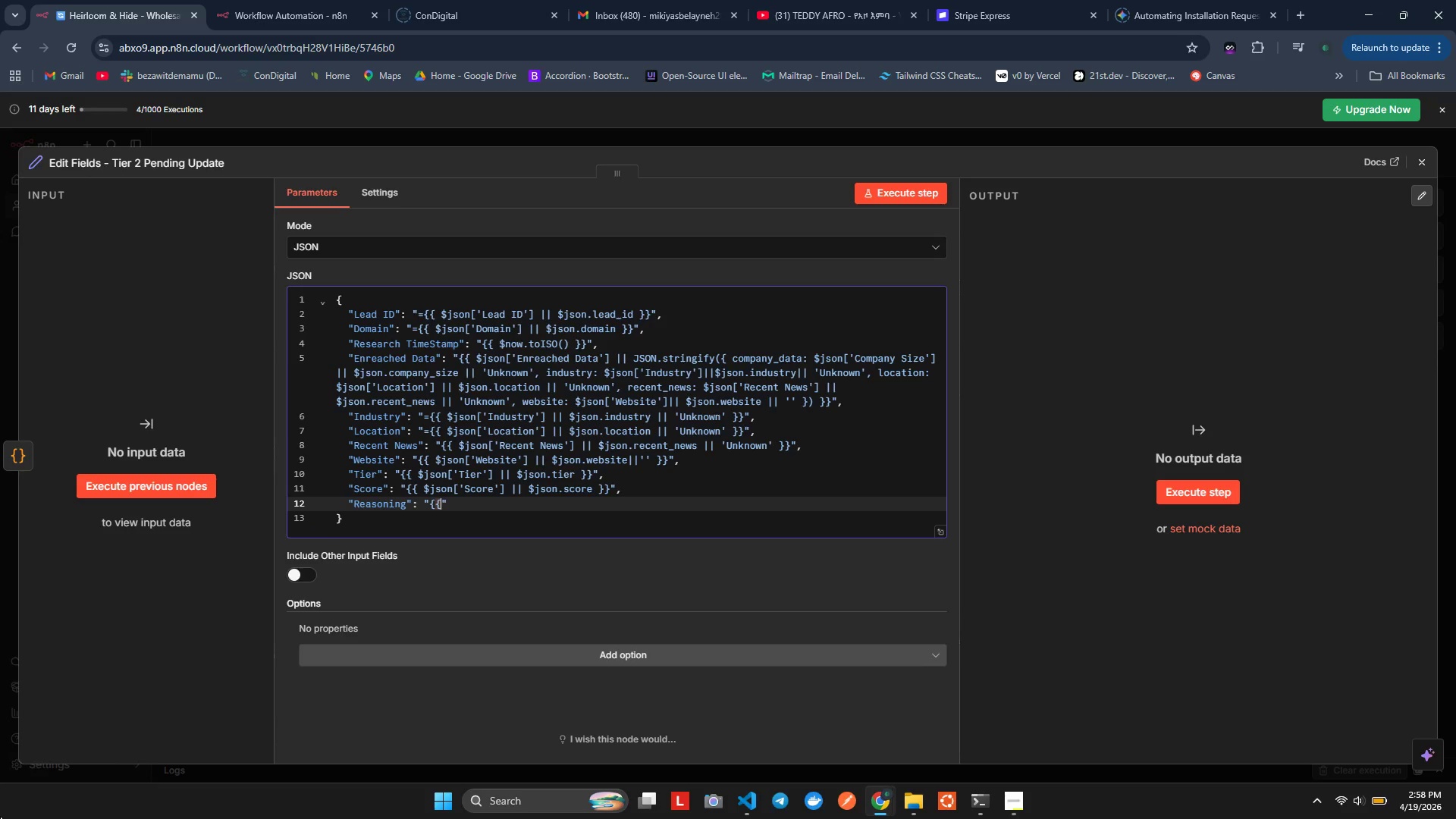 
key(Shift+BracketRight)
 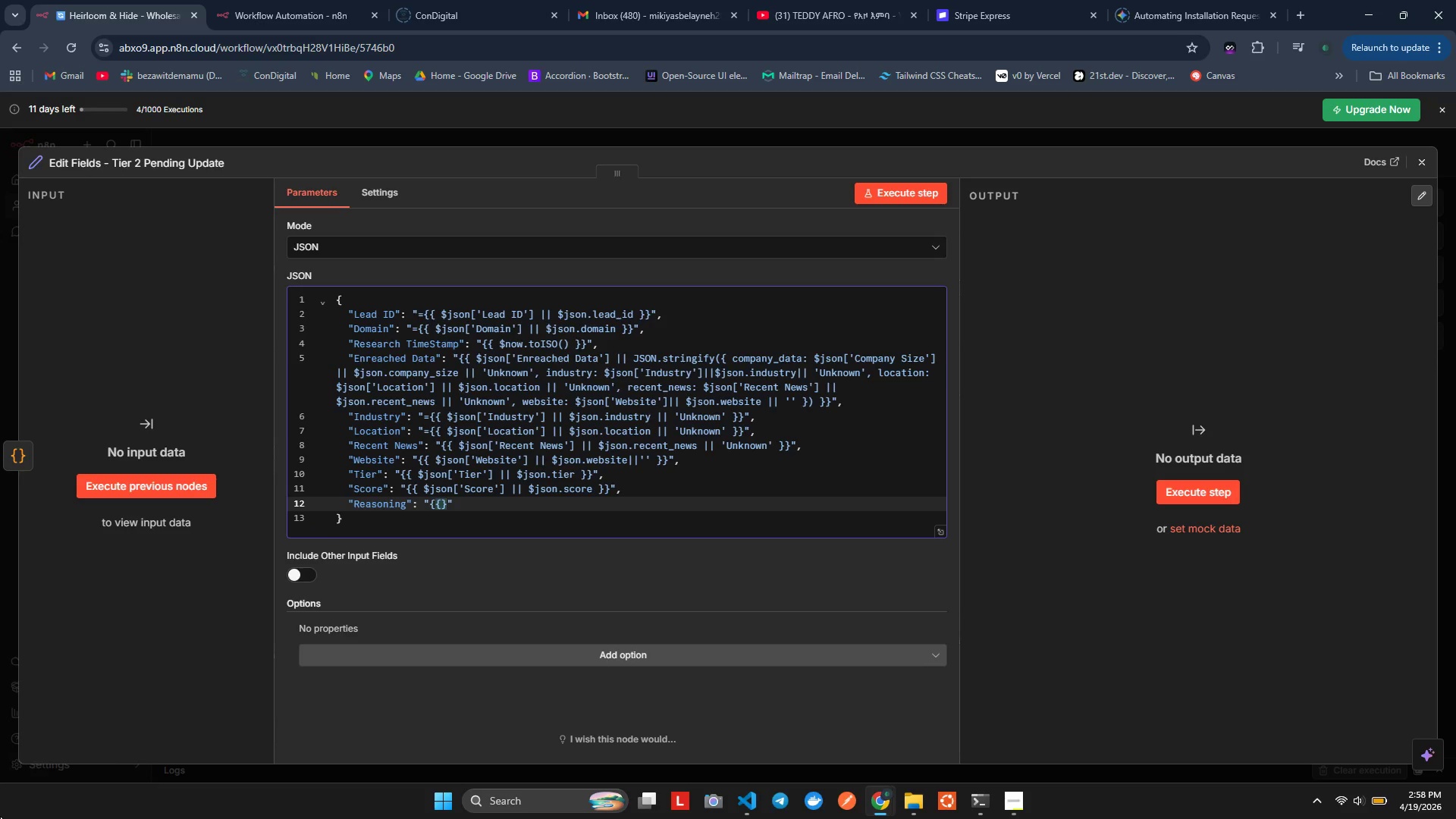 
key(Shift+BracketRight)
 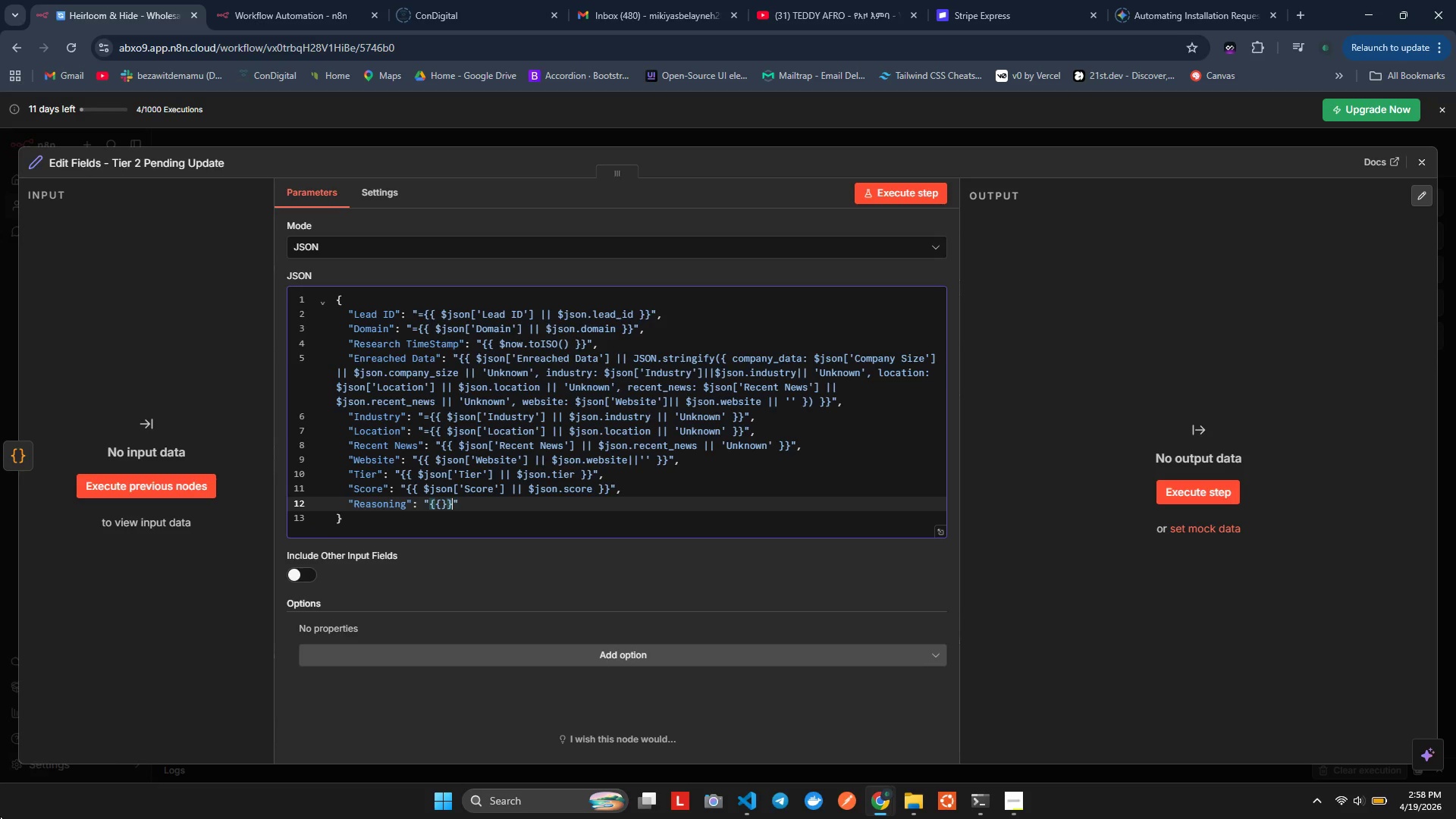 
key(ArrowLeft)
 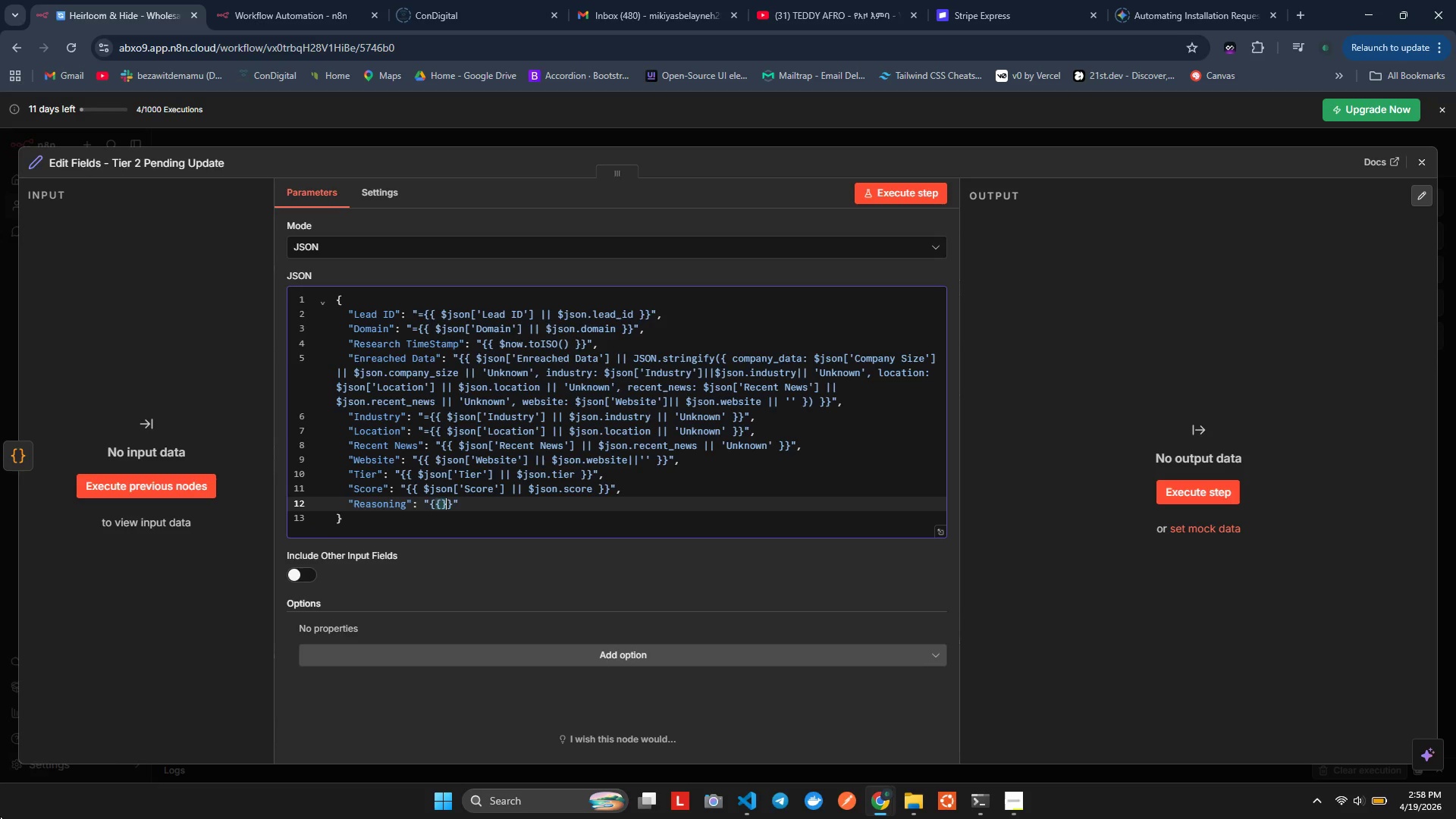 
key(ArrowLeft)
 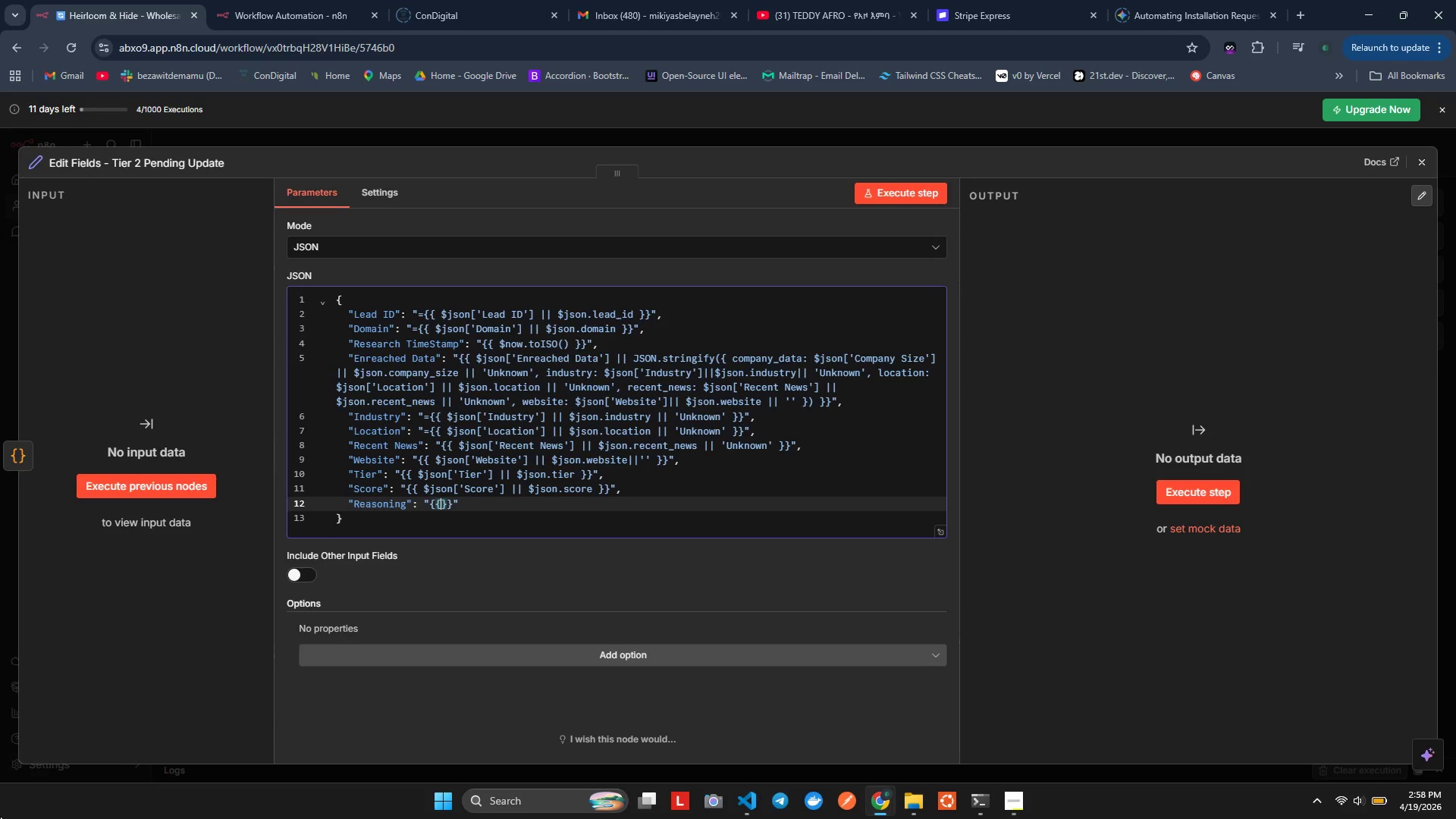 
key(Space)
 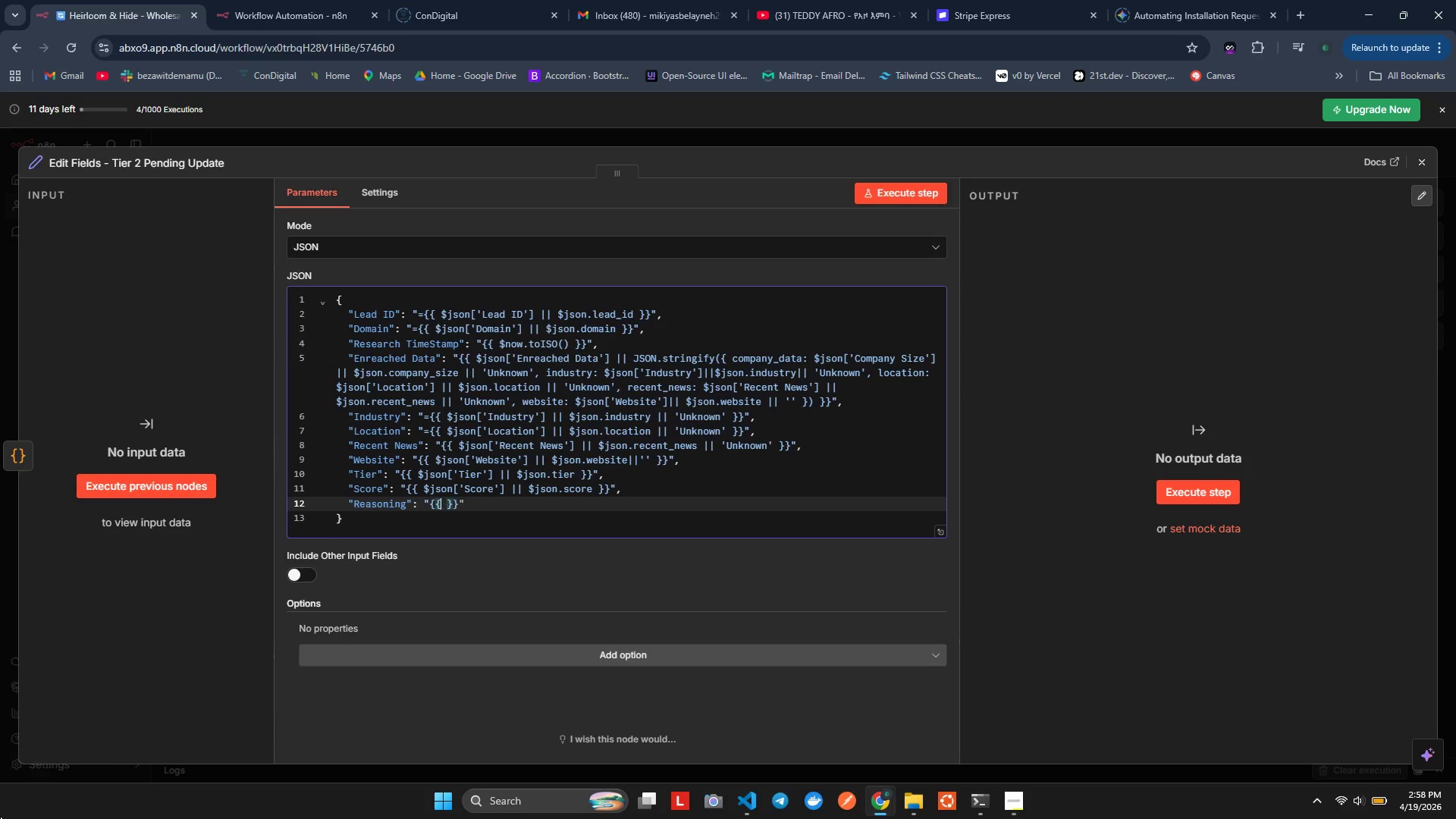 
key(ArrowLeft)
 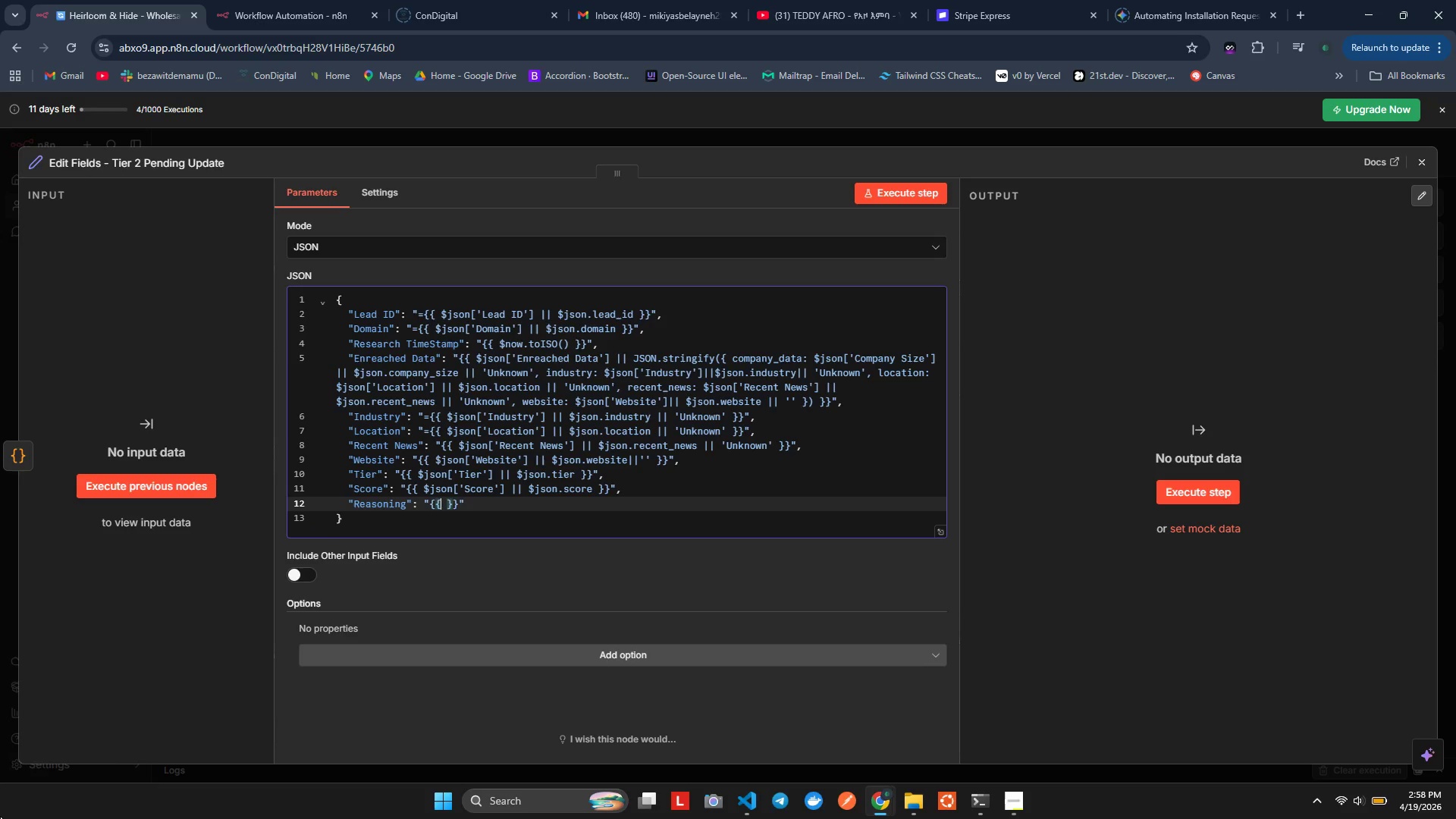 
key(Space)
 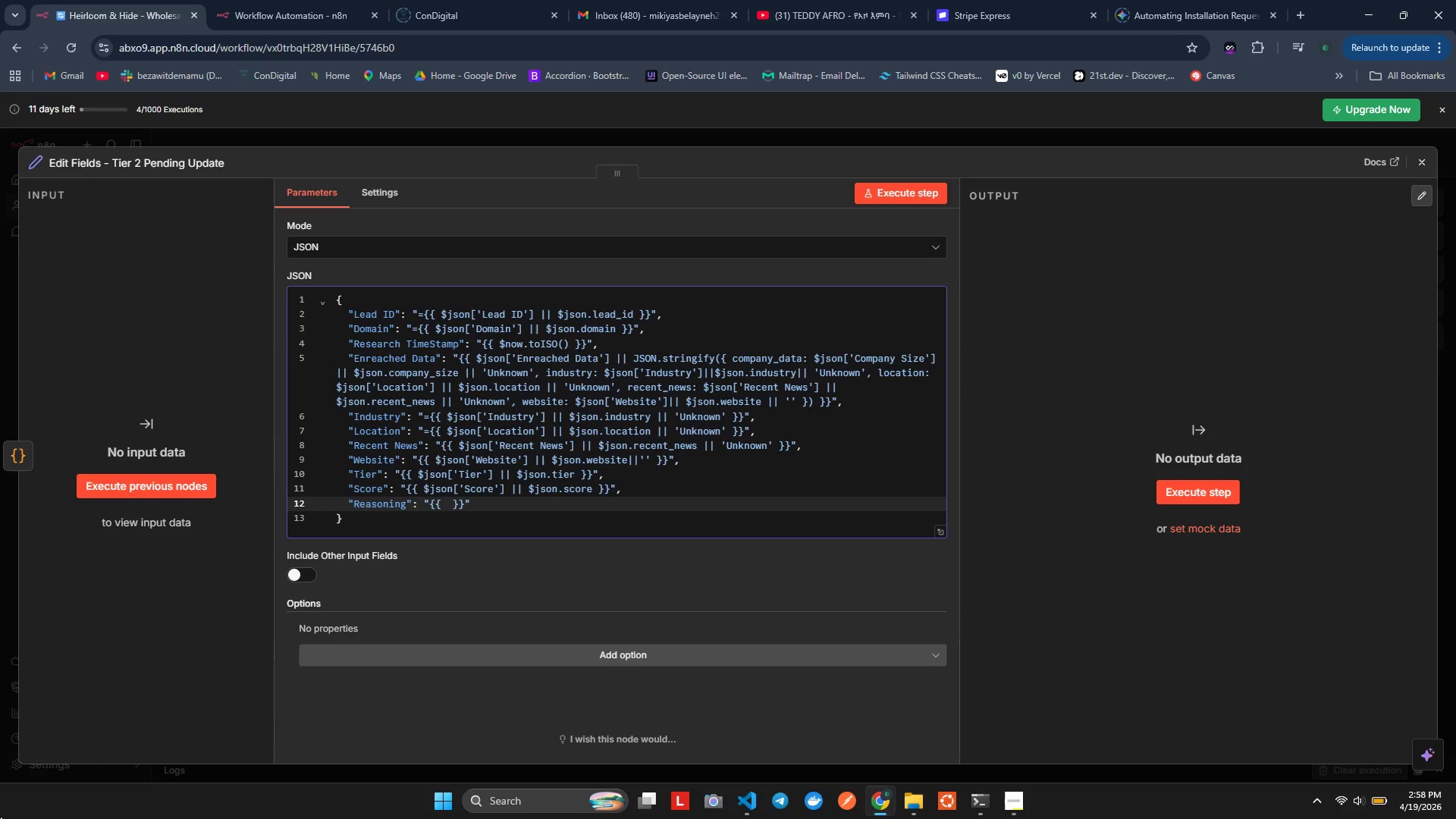 
wait(8.28)
 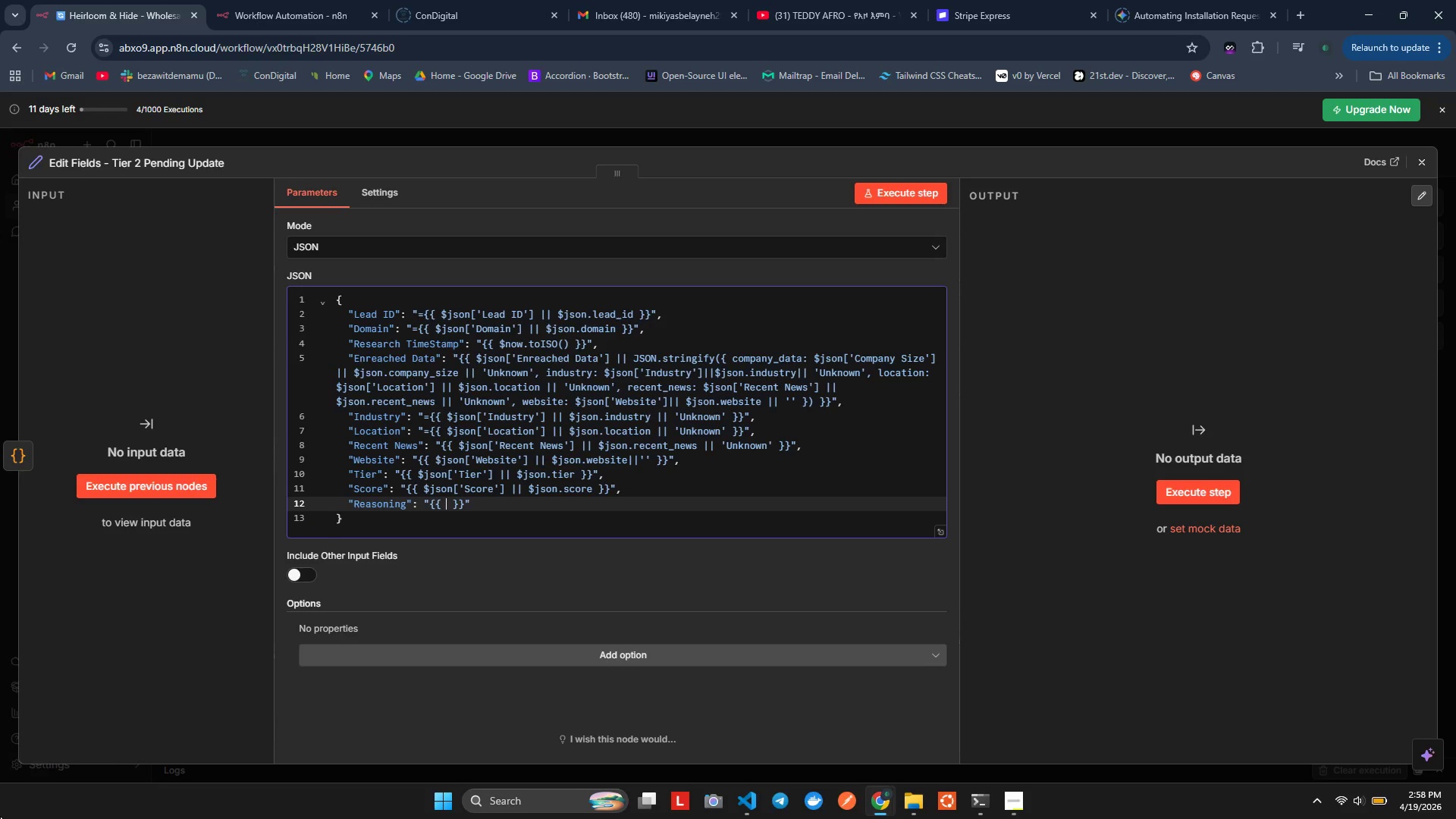 
type($json.)
key(Backspace)
 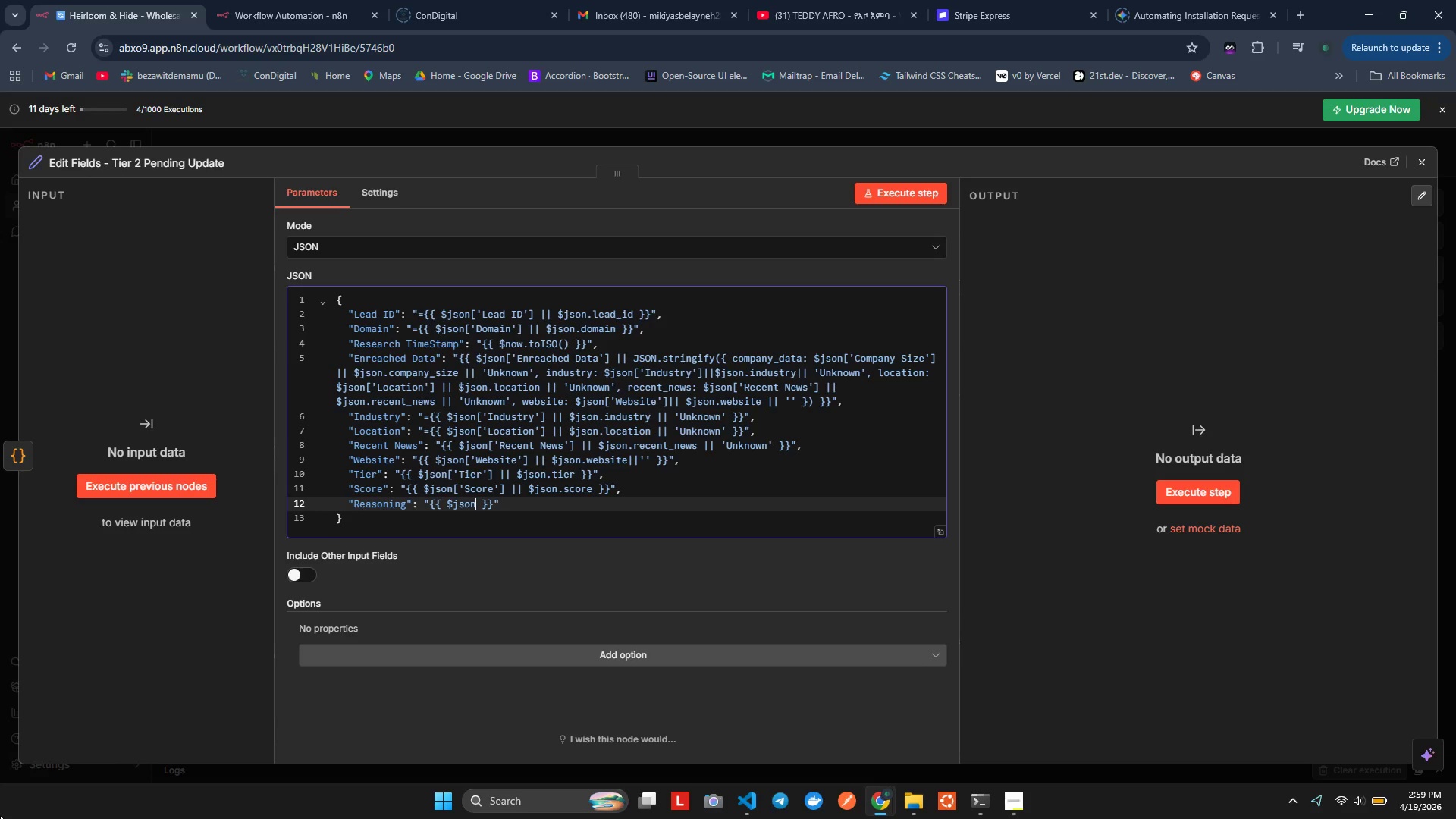 
wait(6.33)
 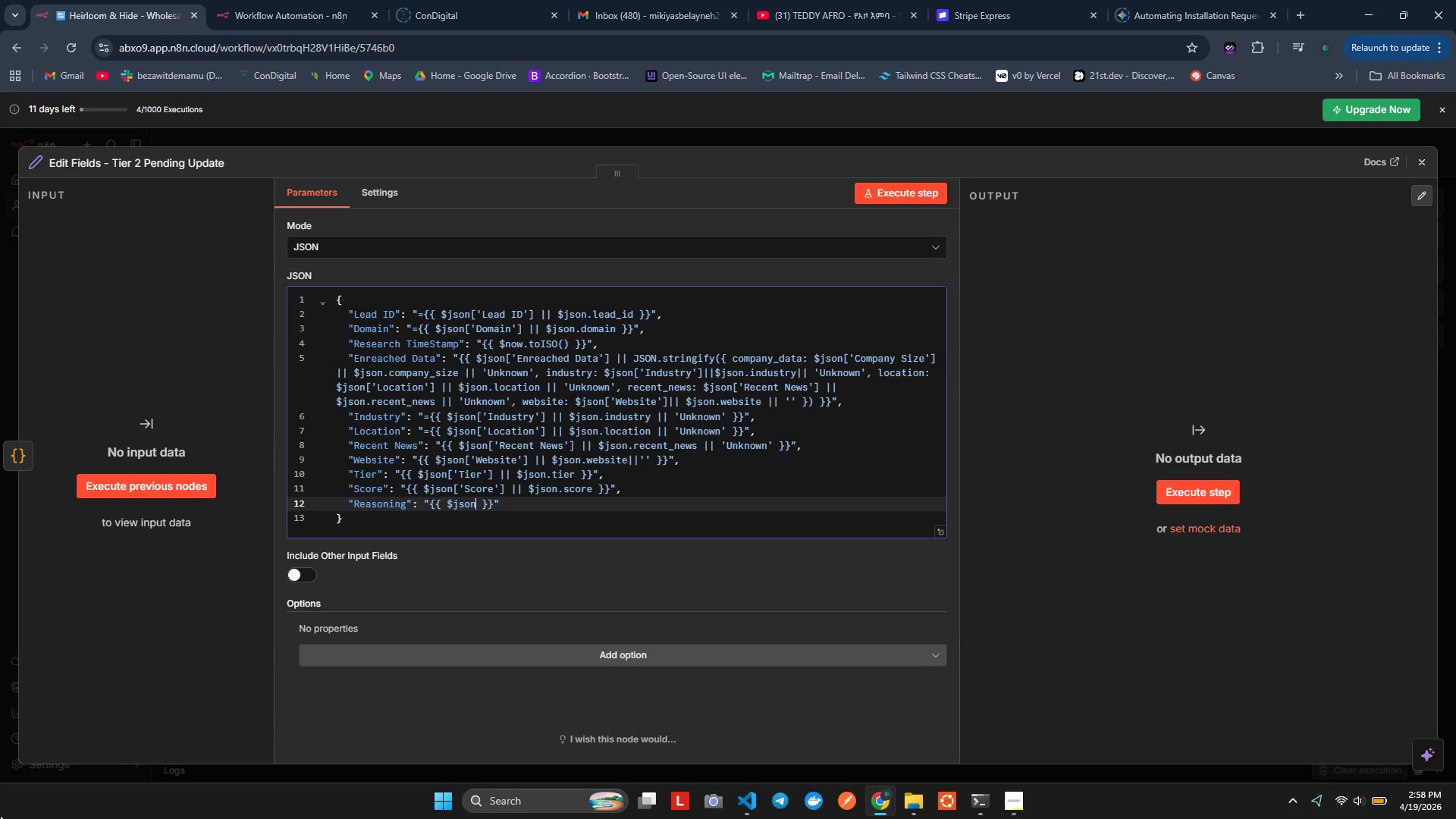 
key(BracketLeft)
 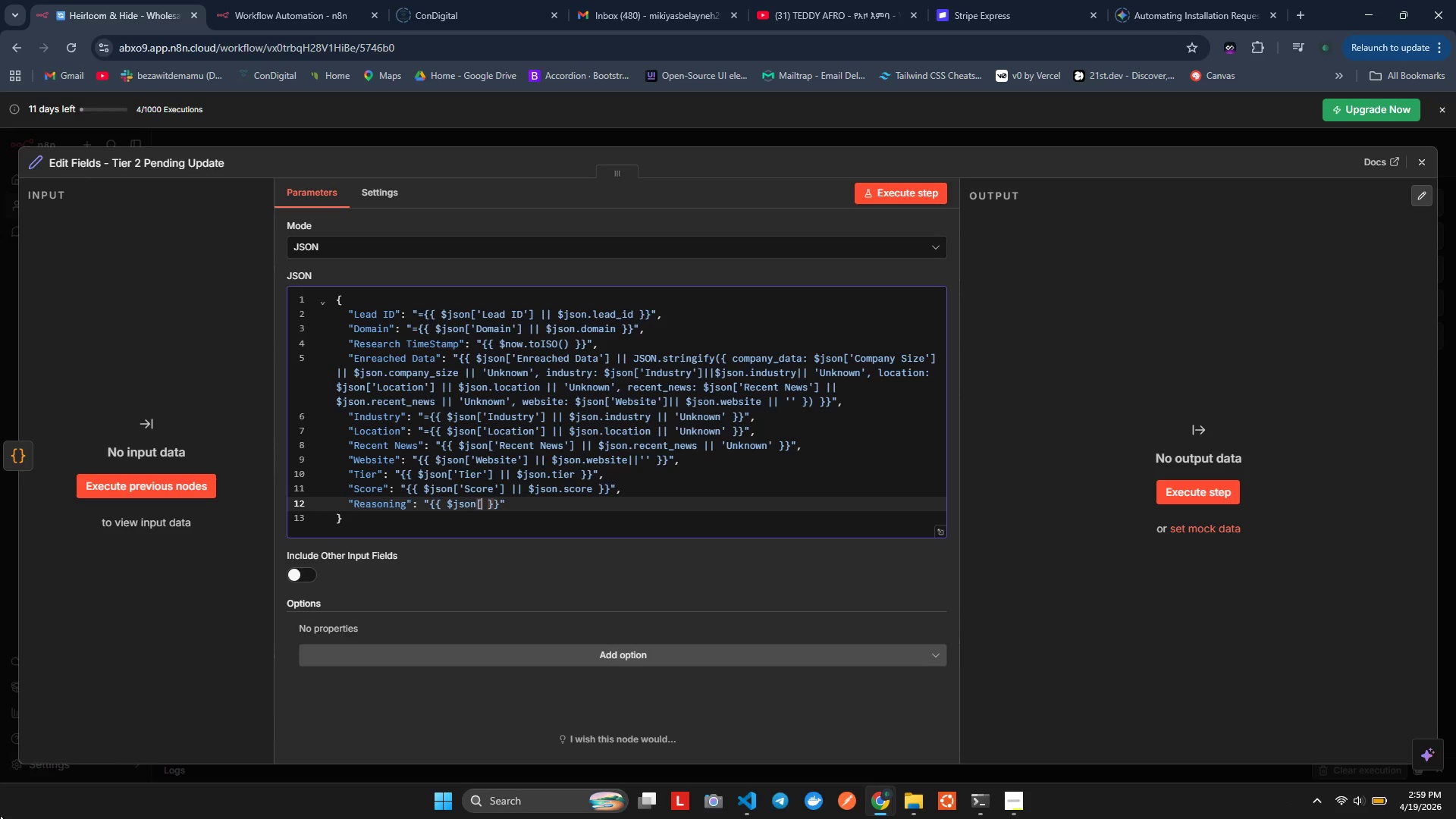 
key(BracketRight)
 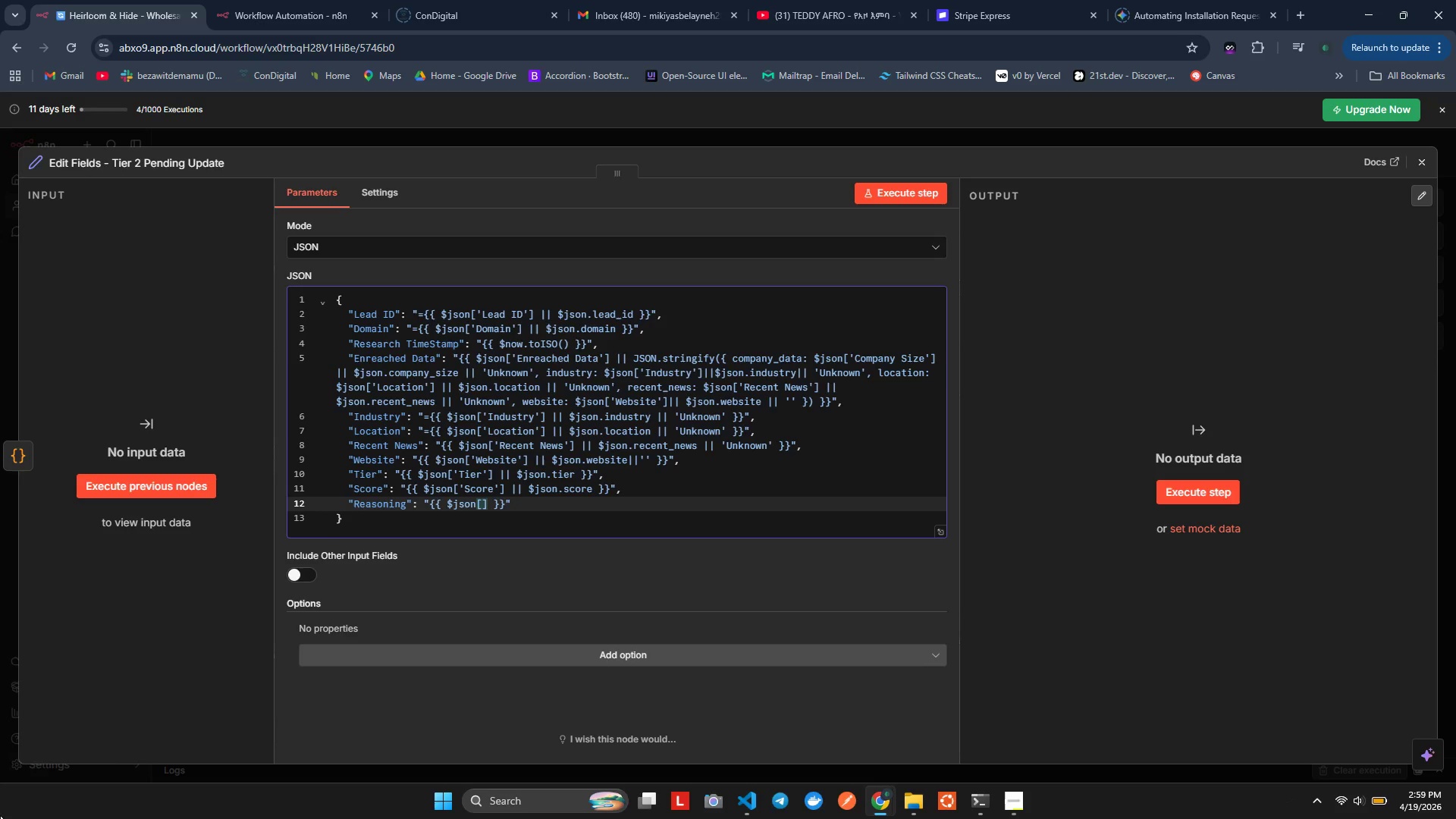 
key(ArrowLeft)
 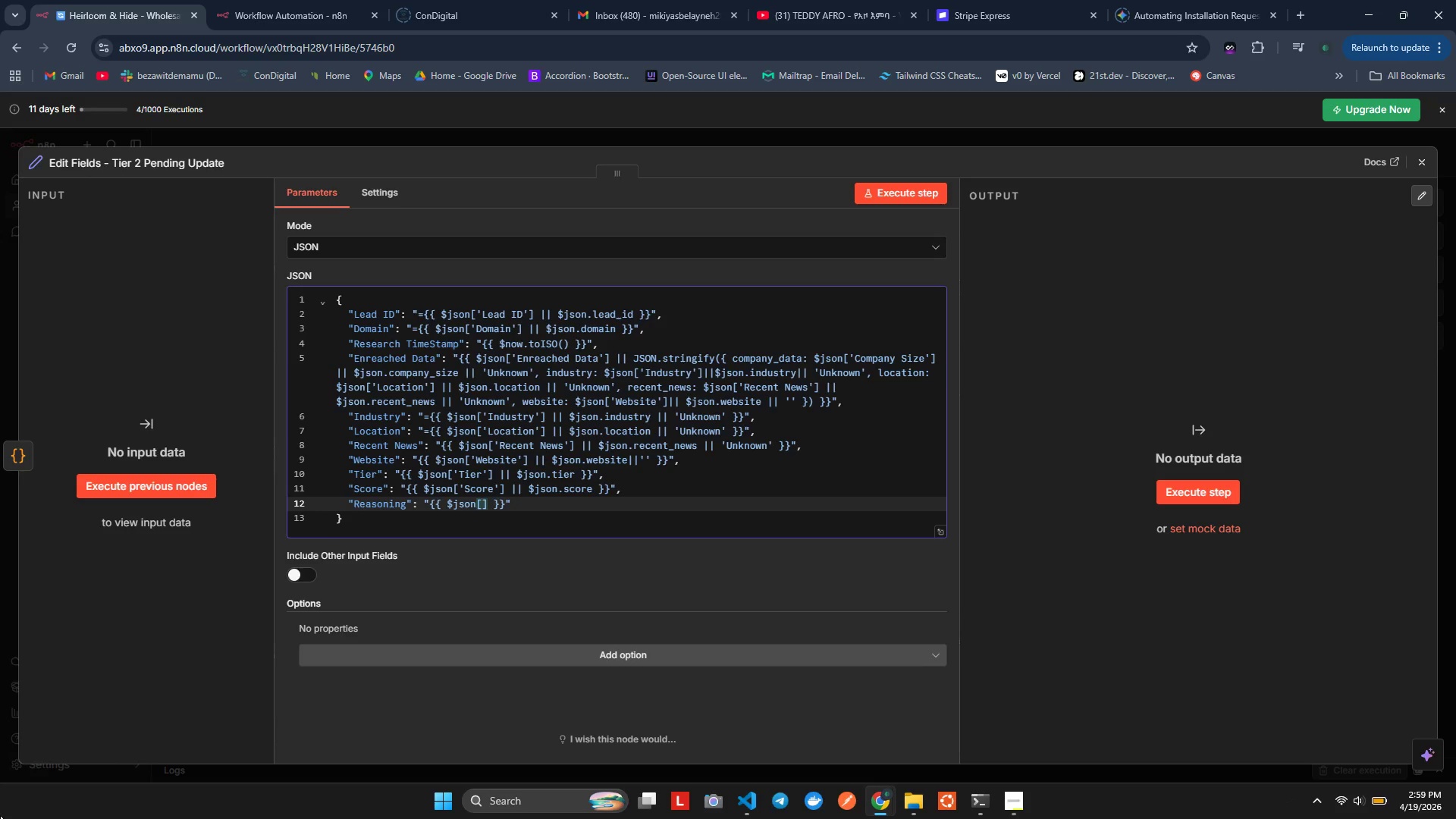 
key(Quote)
 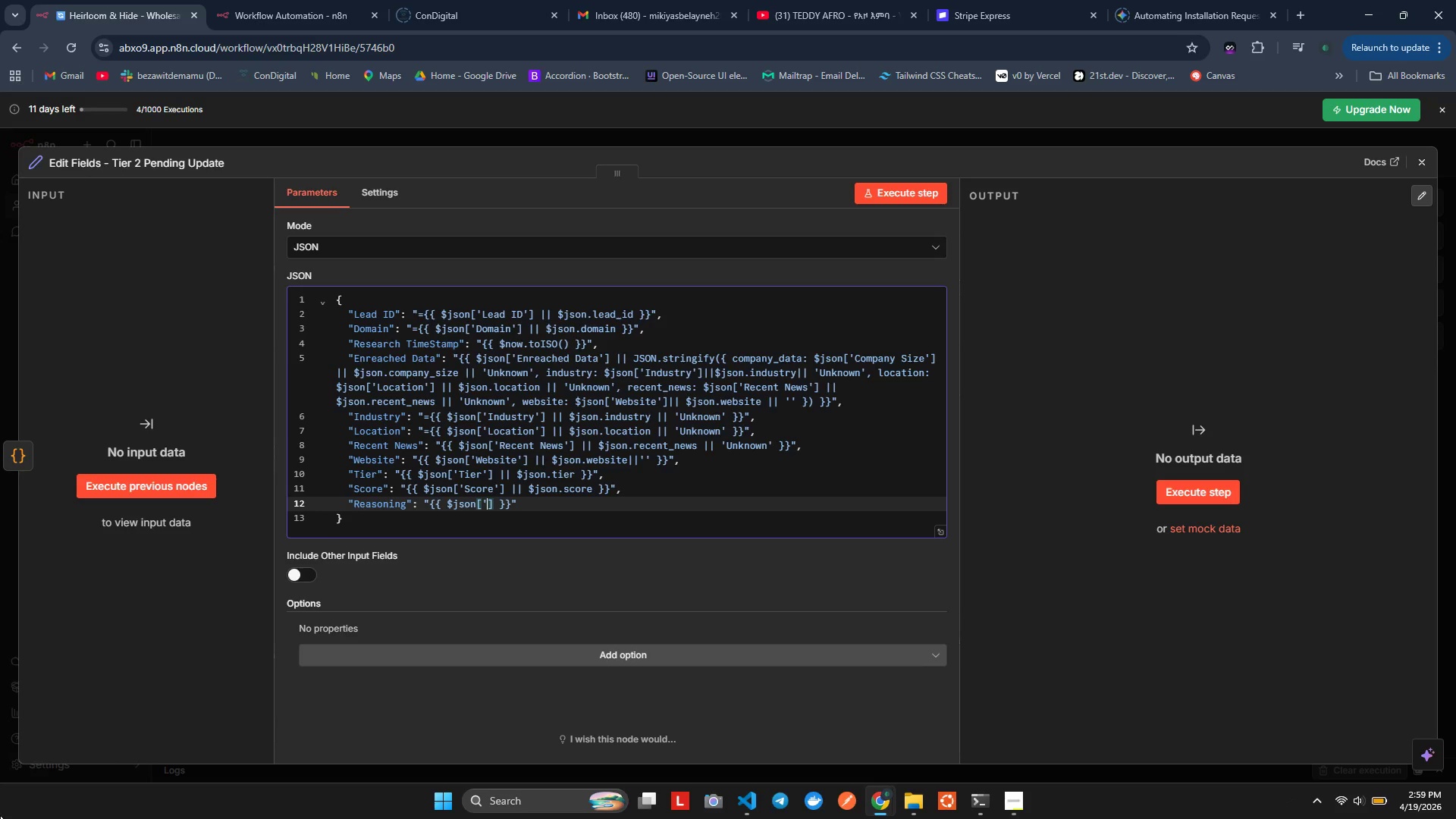 
key(Quote)
 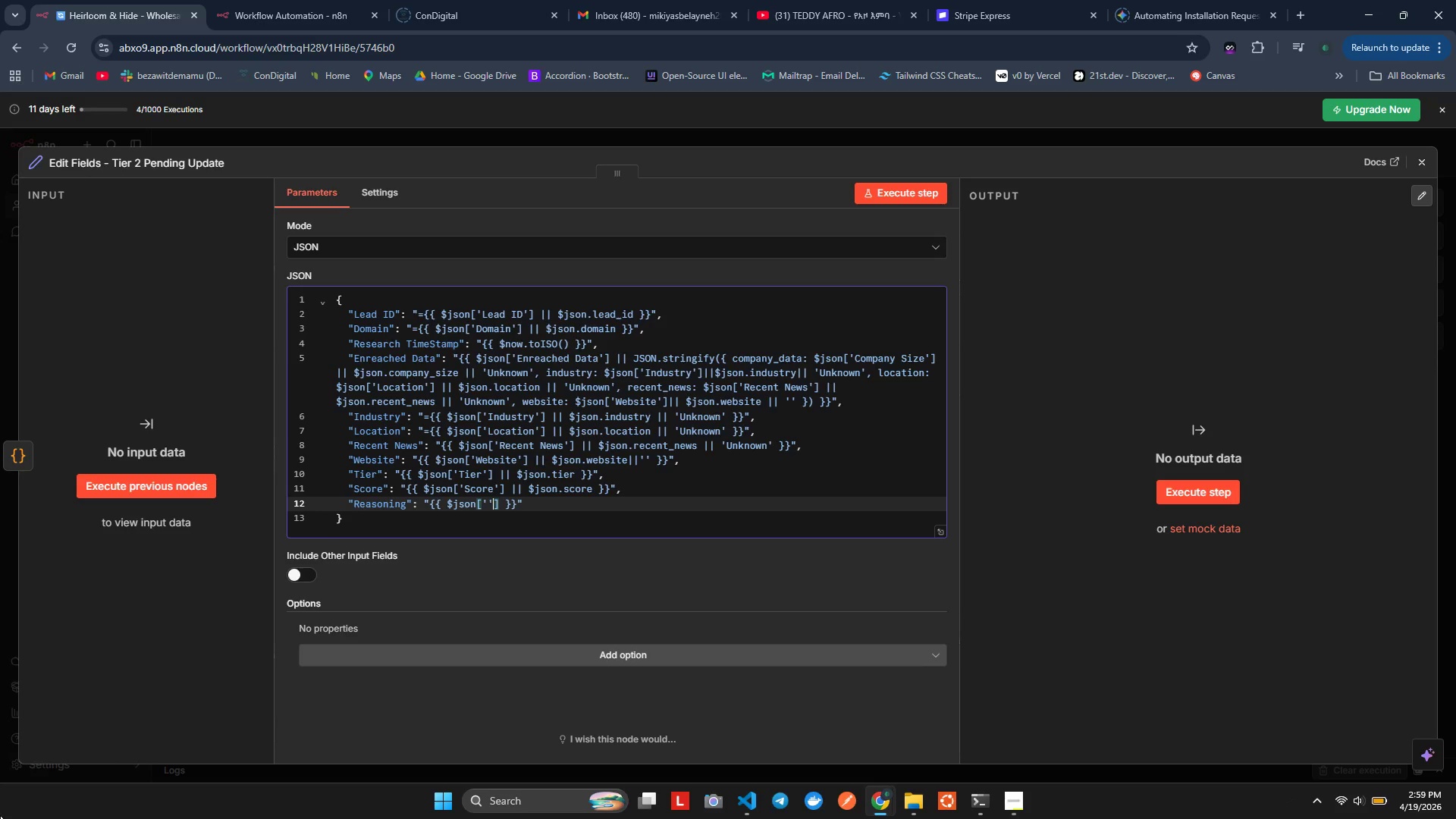 
key(ArrowLeft)
 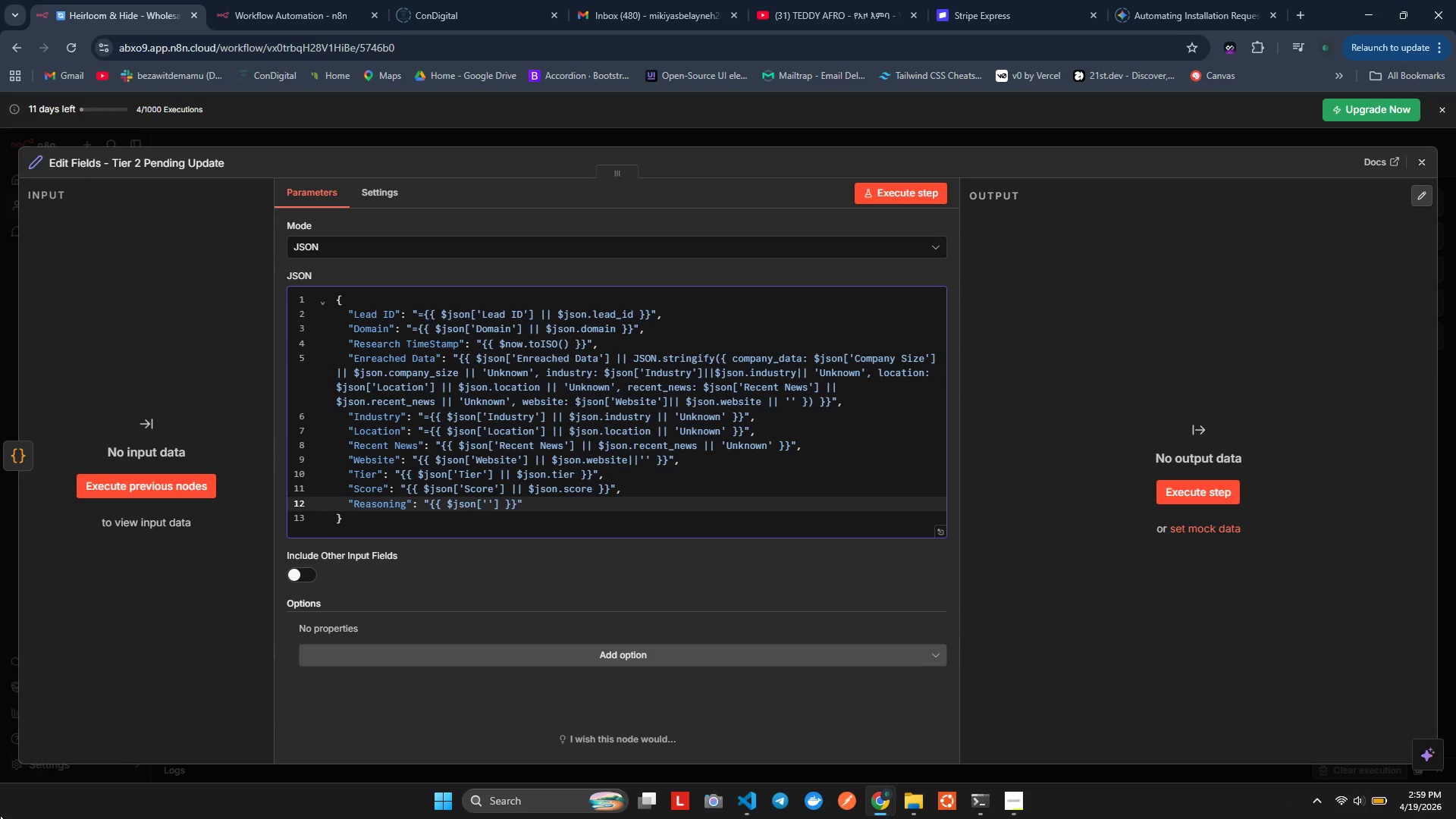 
type(Reasoning)
 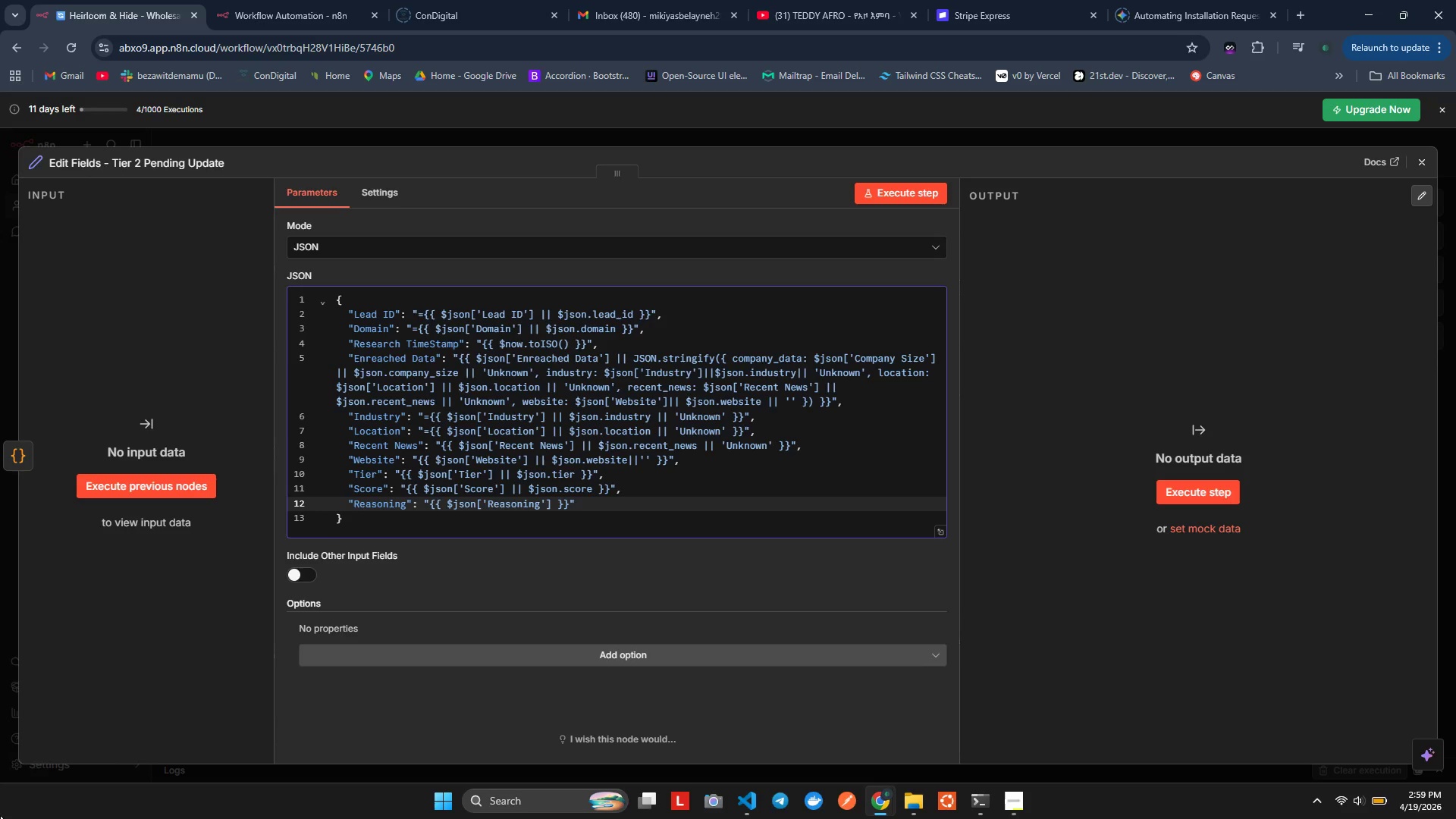 
key(ArrowRight)
 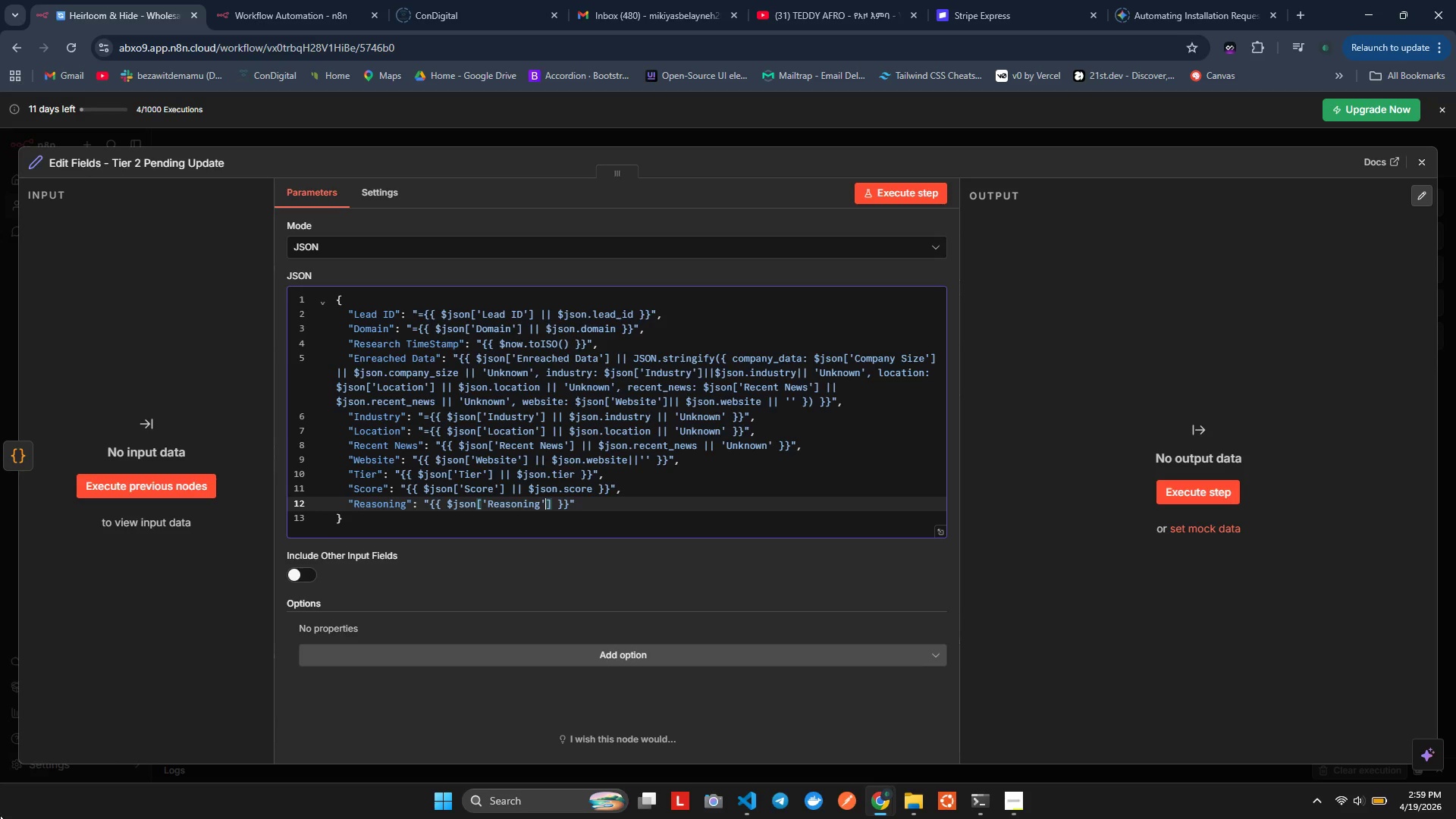 
key(ArrowRight)
 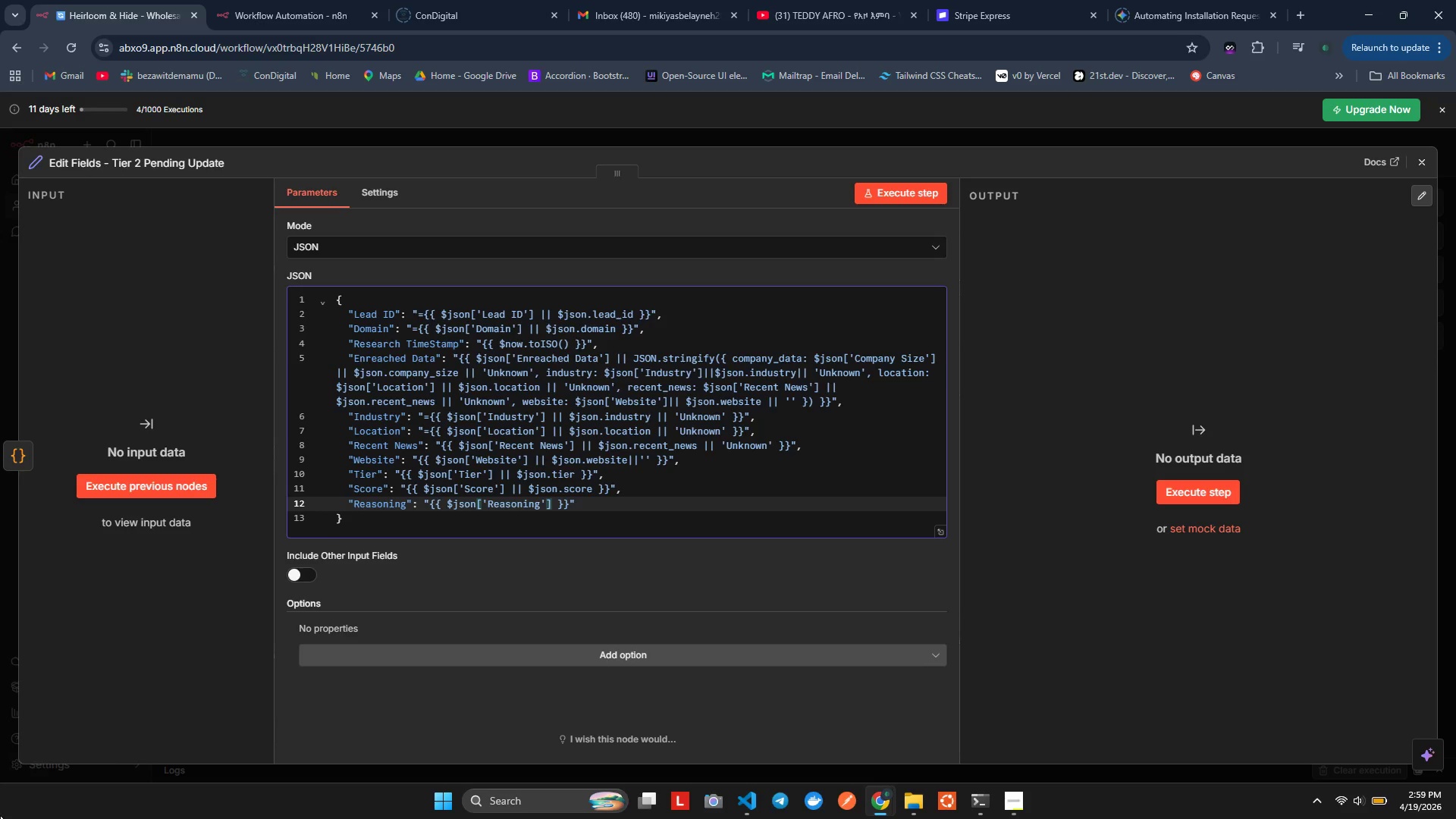 
type( || $json.reasoning)
 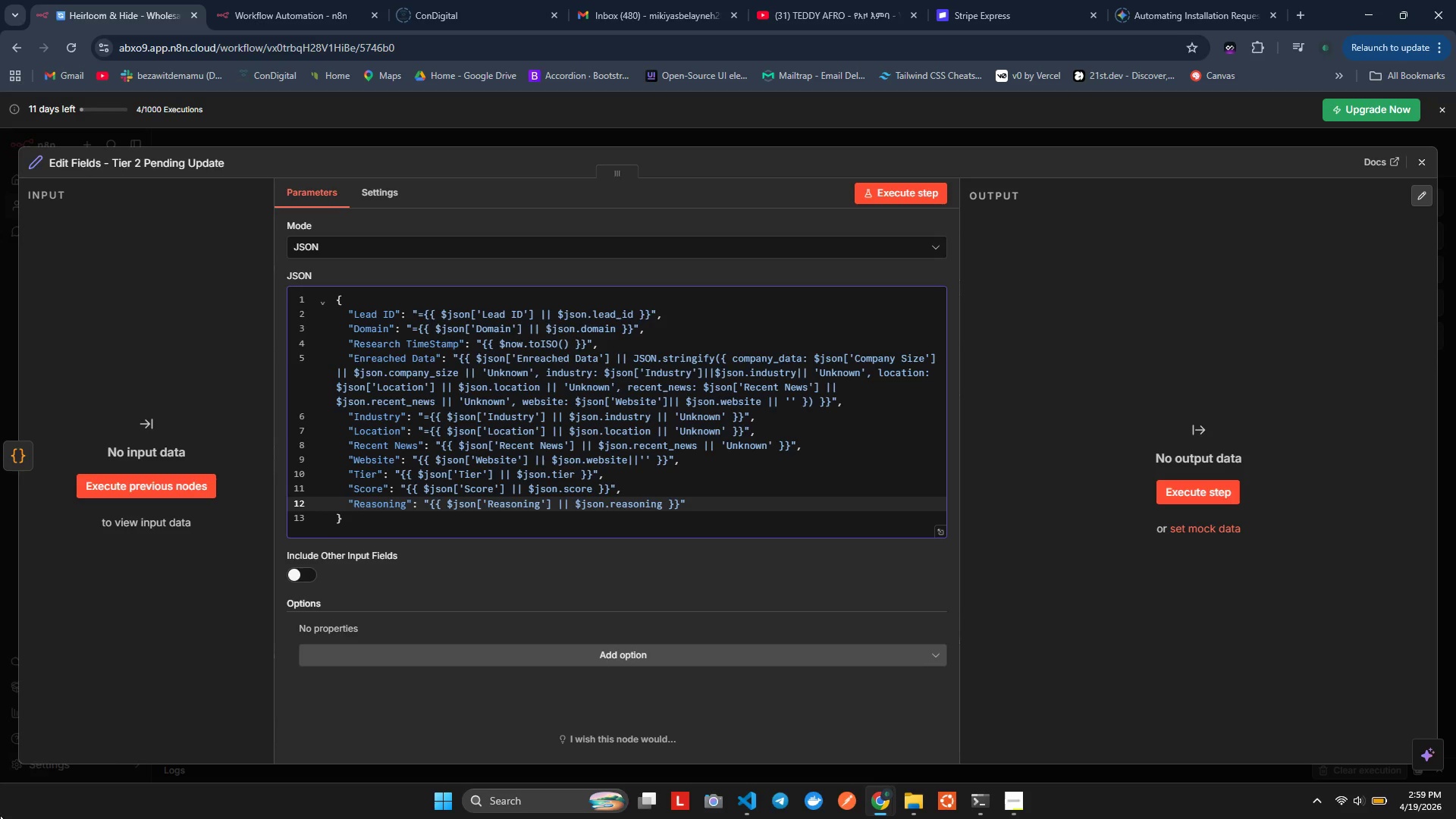 
key(ArrowRight)
 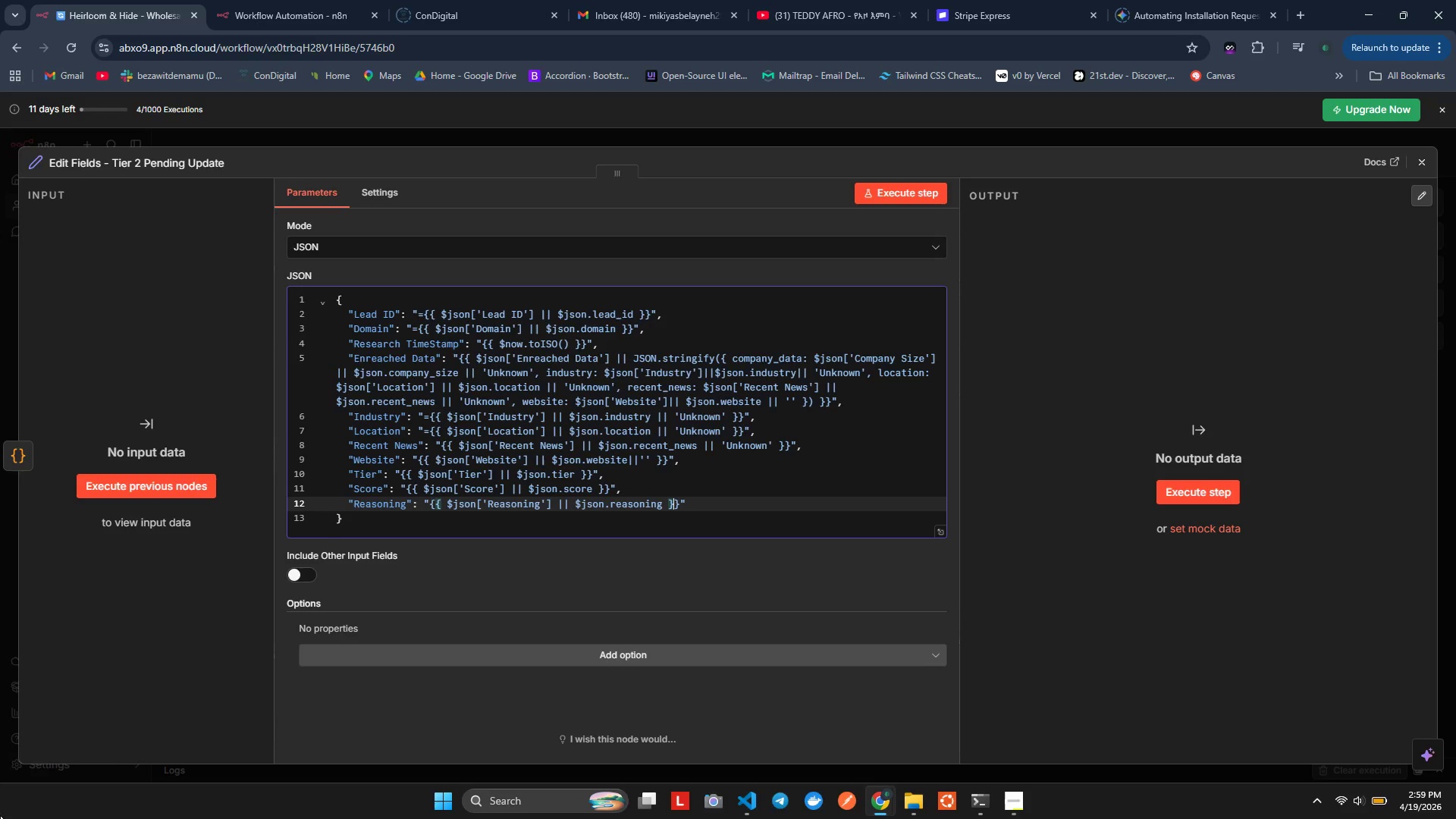 
key(ArrowRight)
 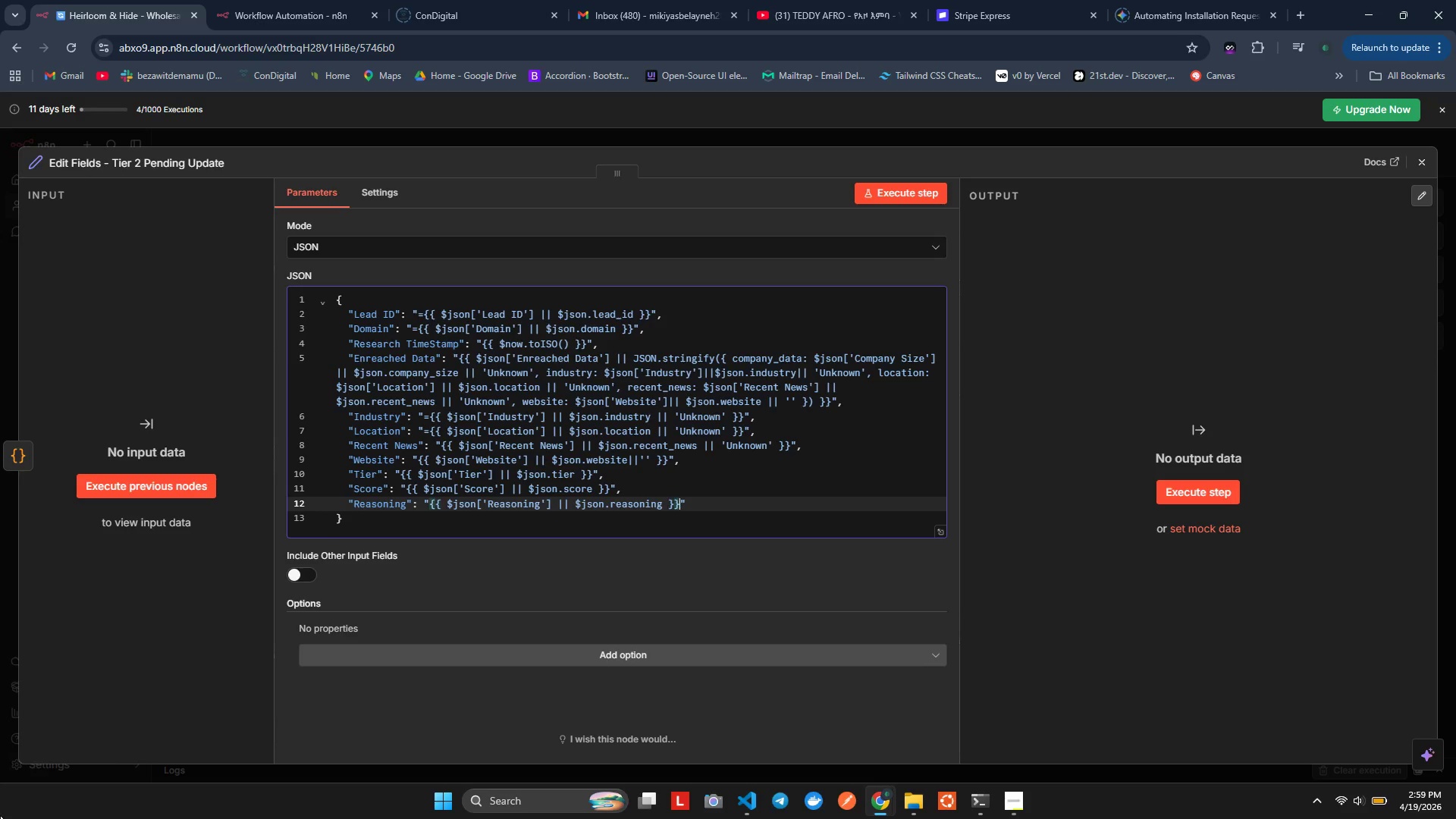 
key(ArrowRight)
 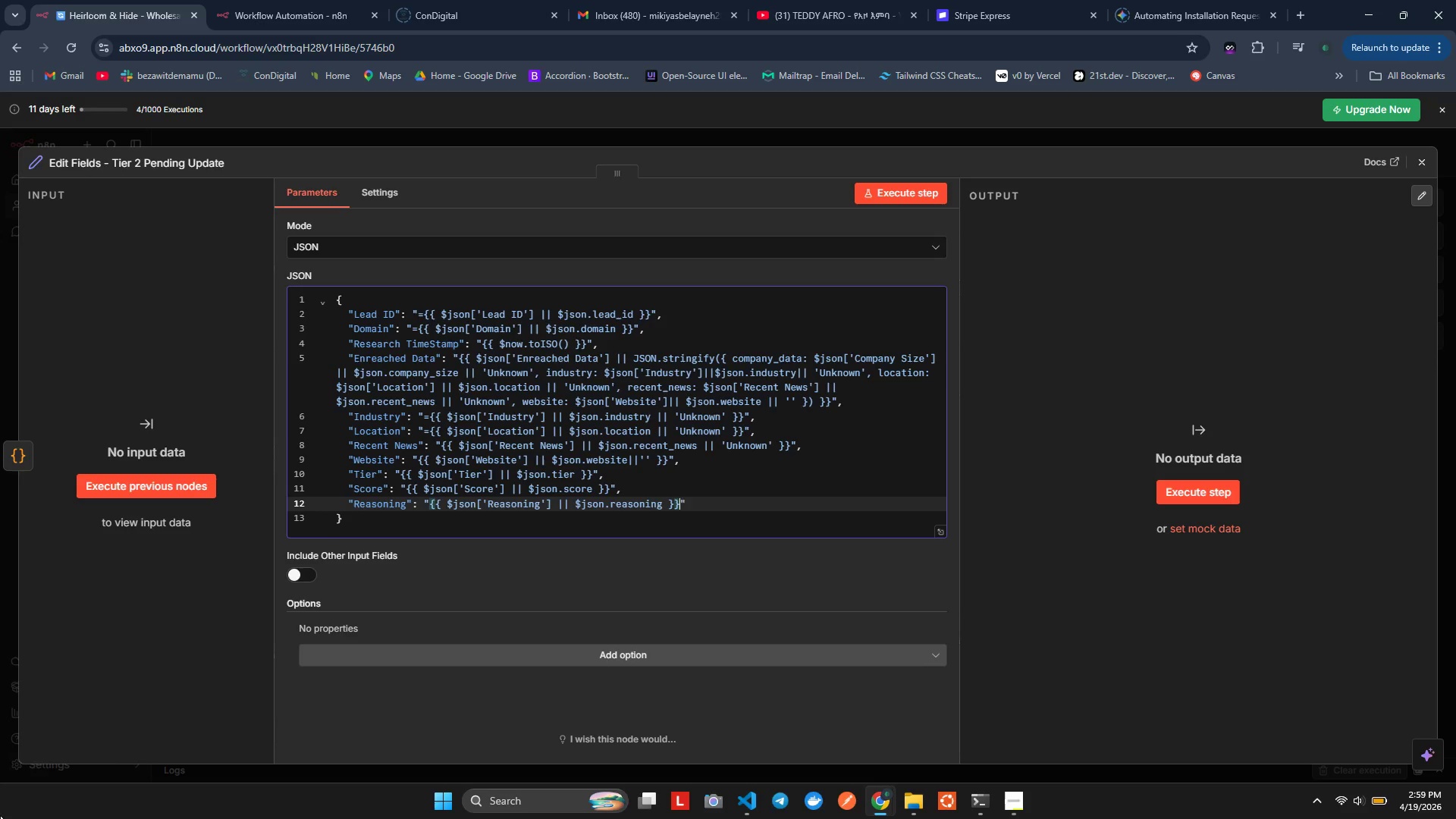 
key(ArrowRight)
 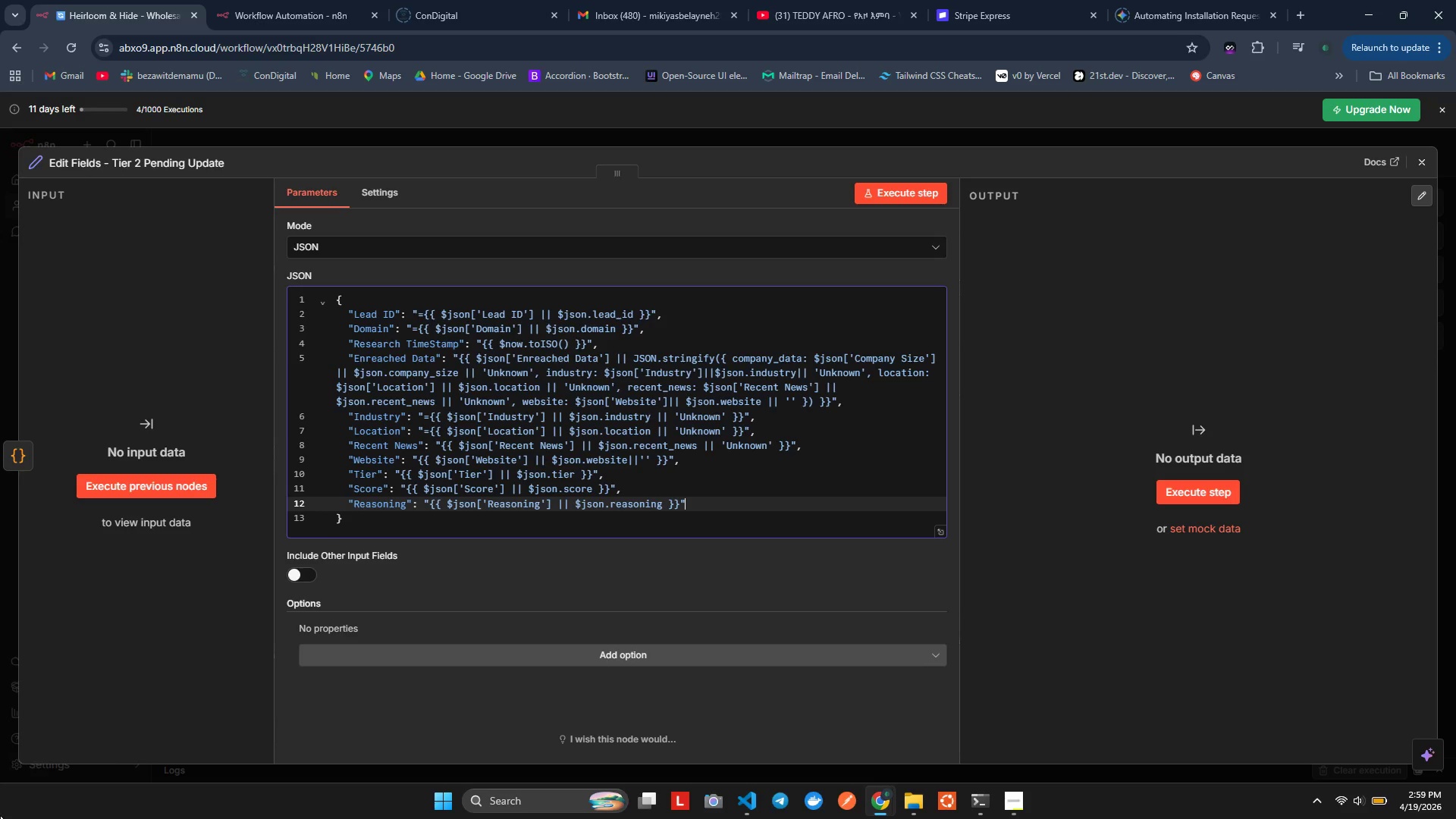 
key(Comma)
 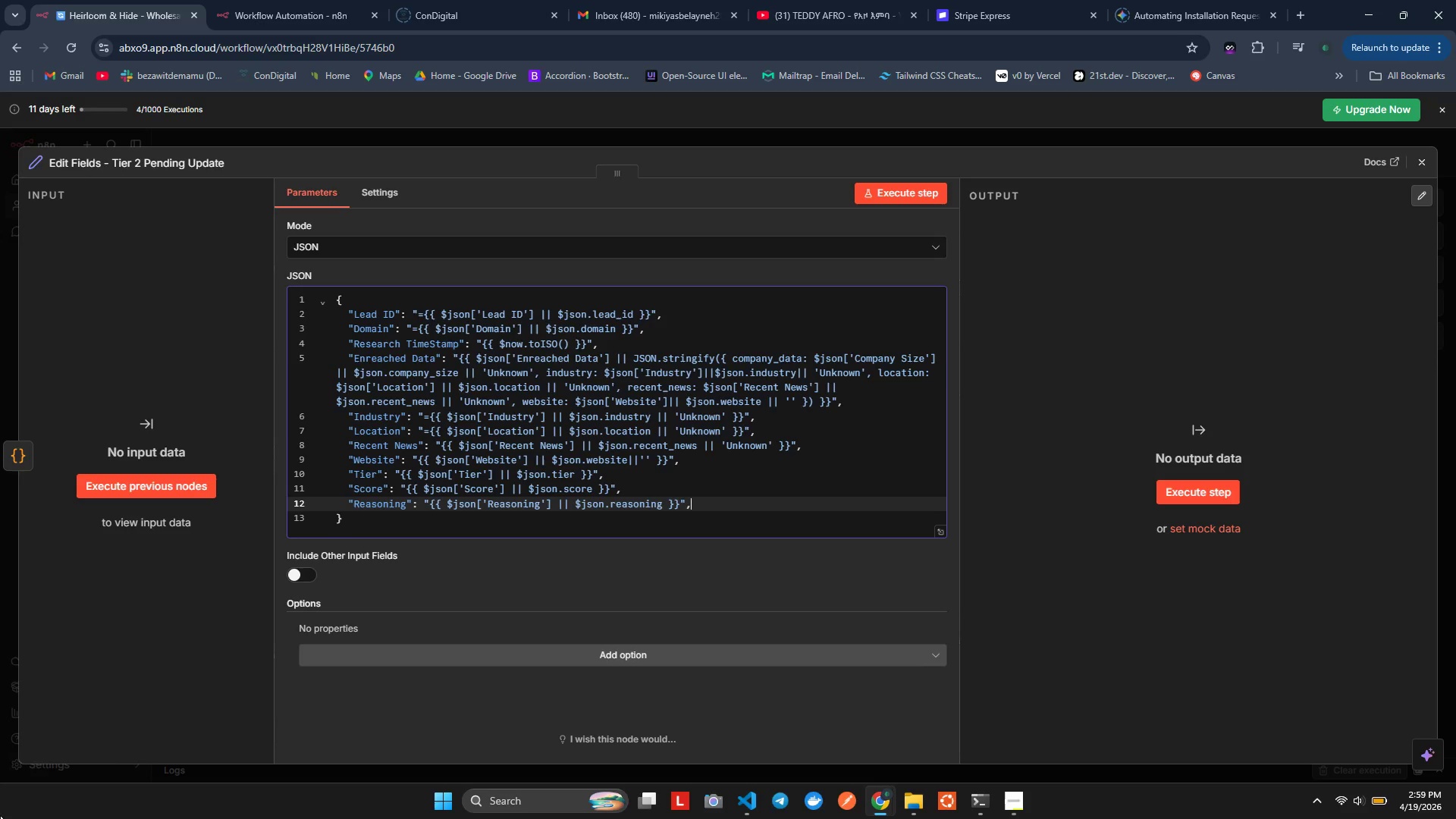 
key(Enter)
 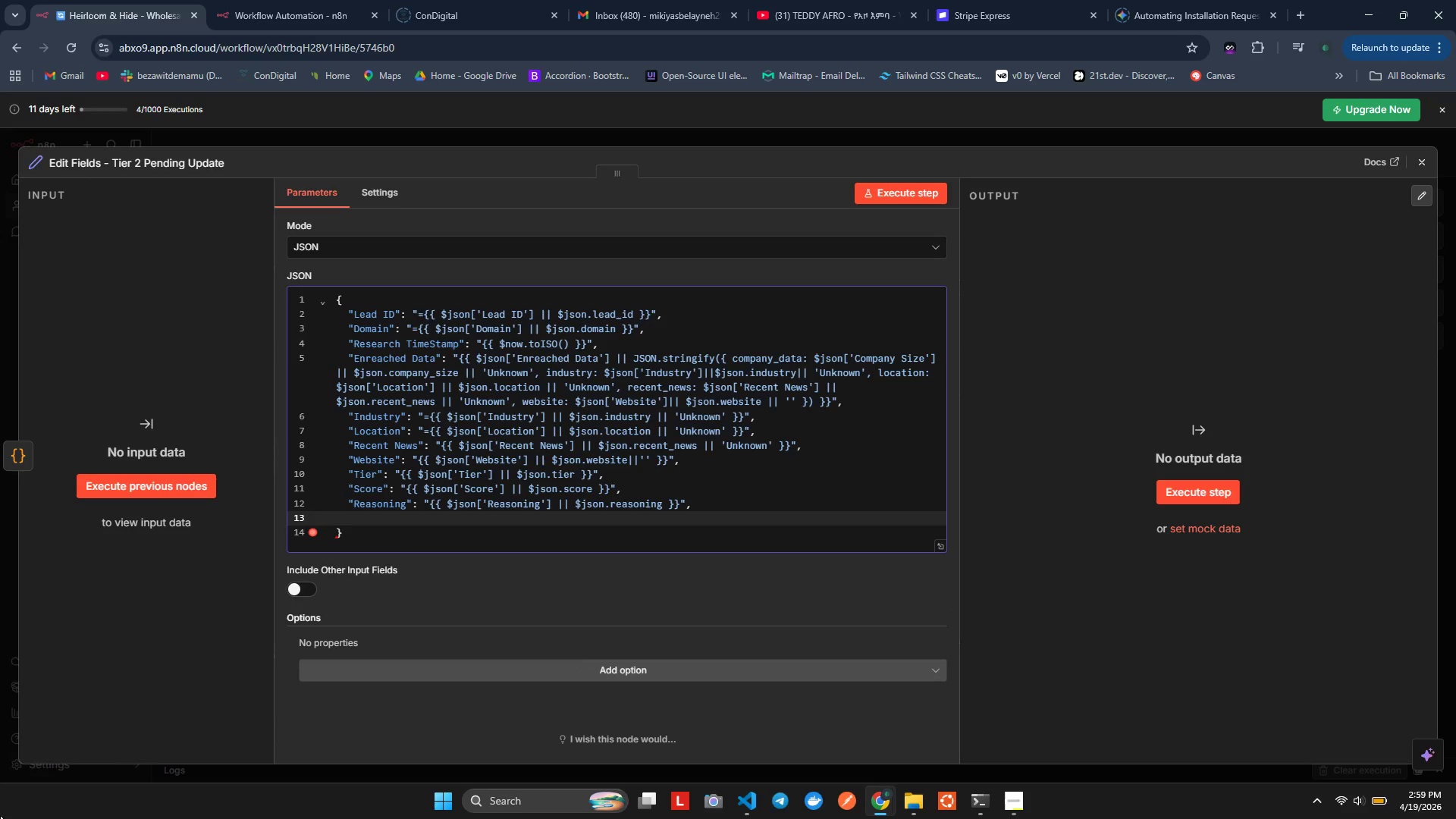 
key(Shift+Quote)
 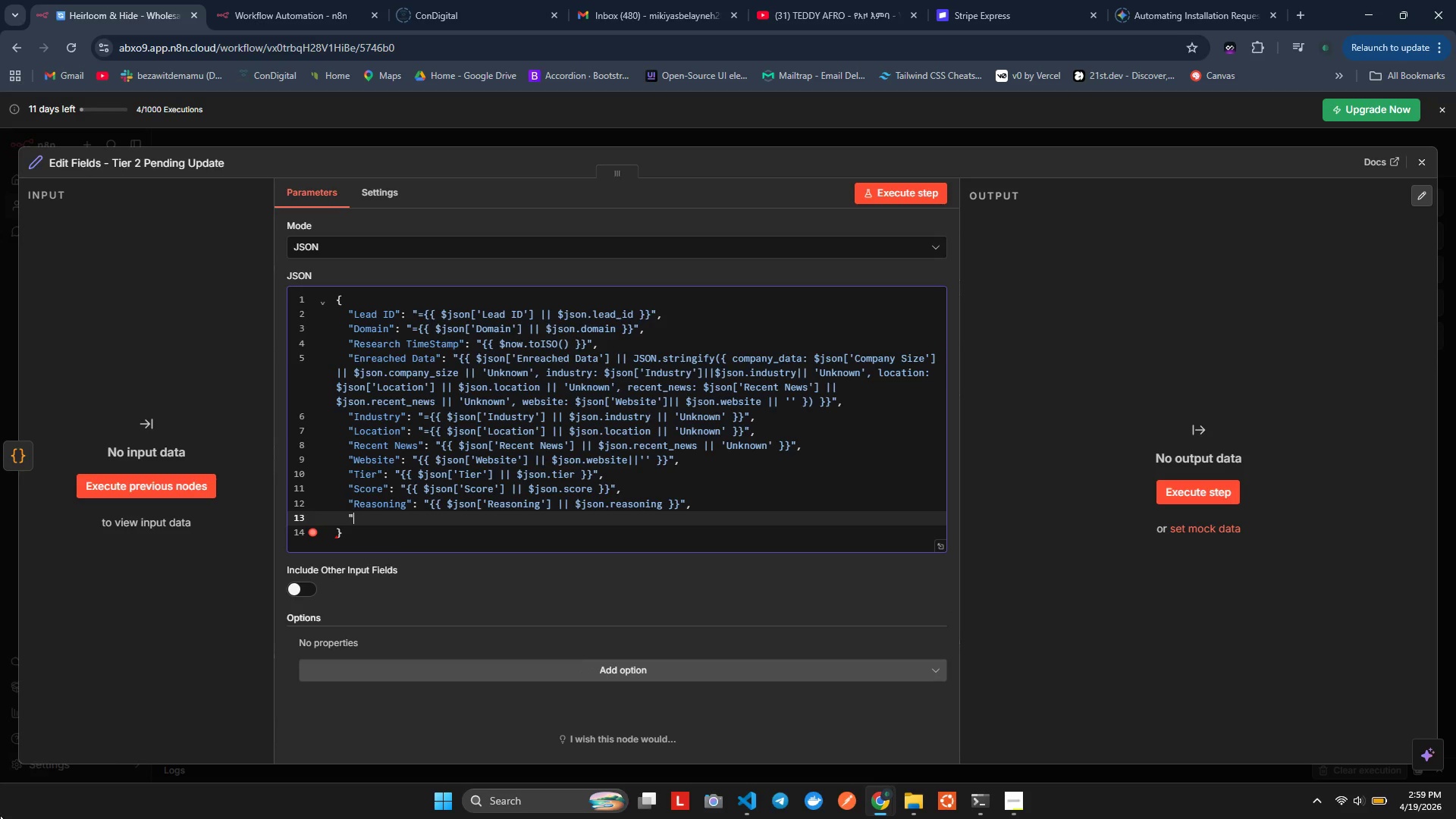 
key(Shift+Quote)
 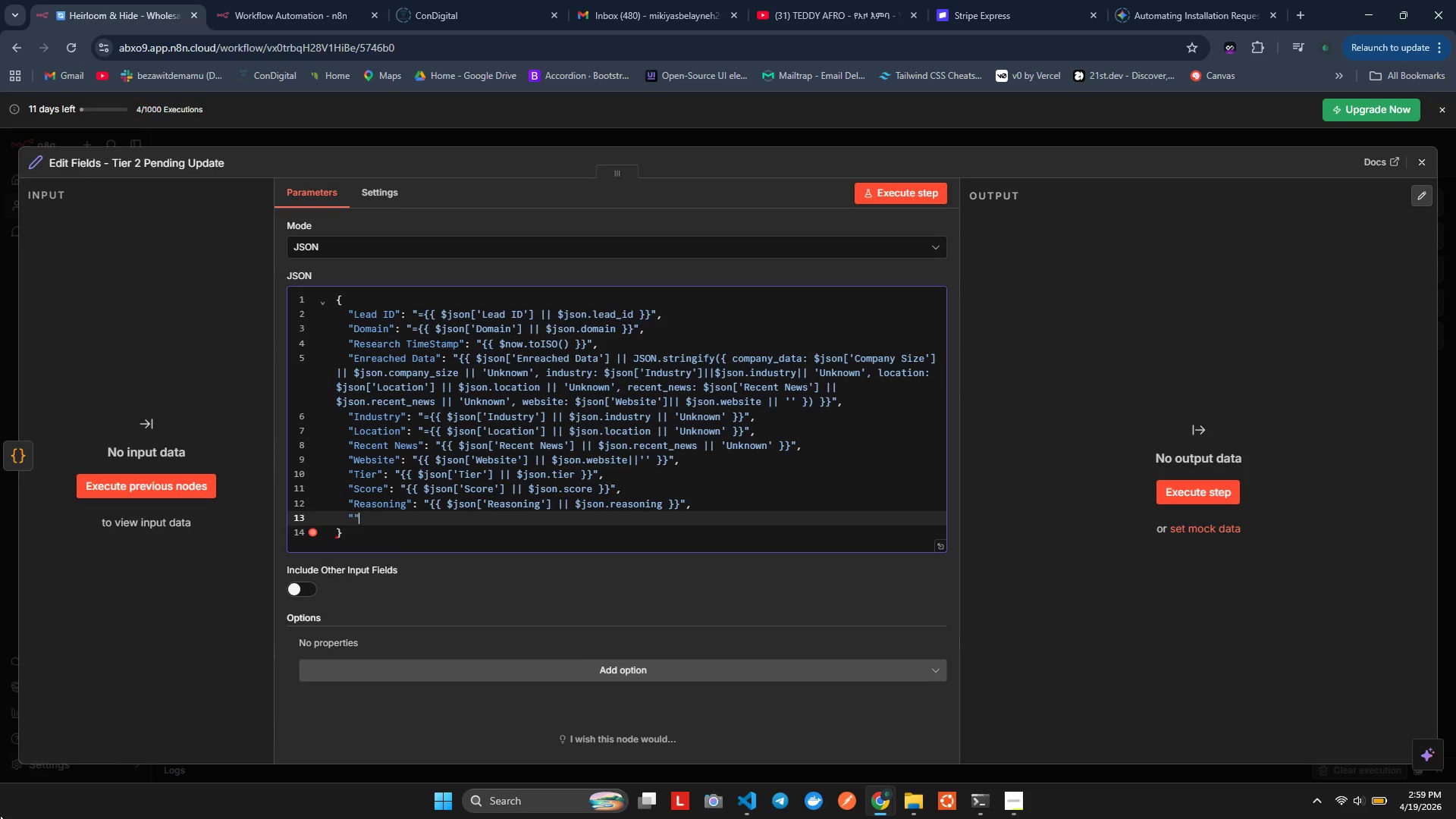 
key(ArrowLeft)
 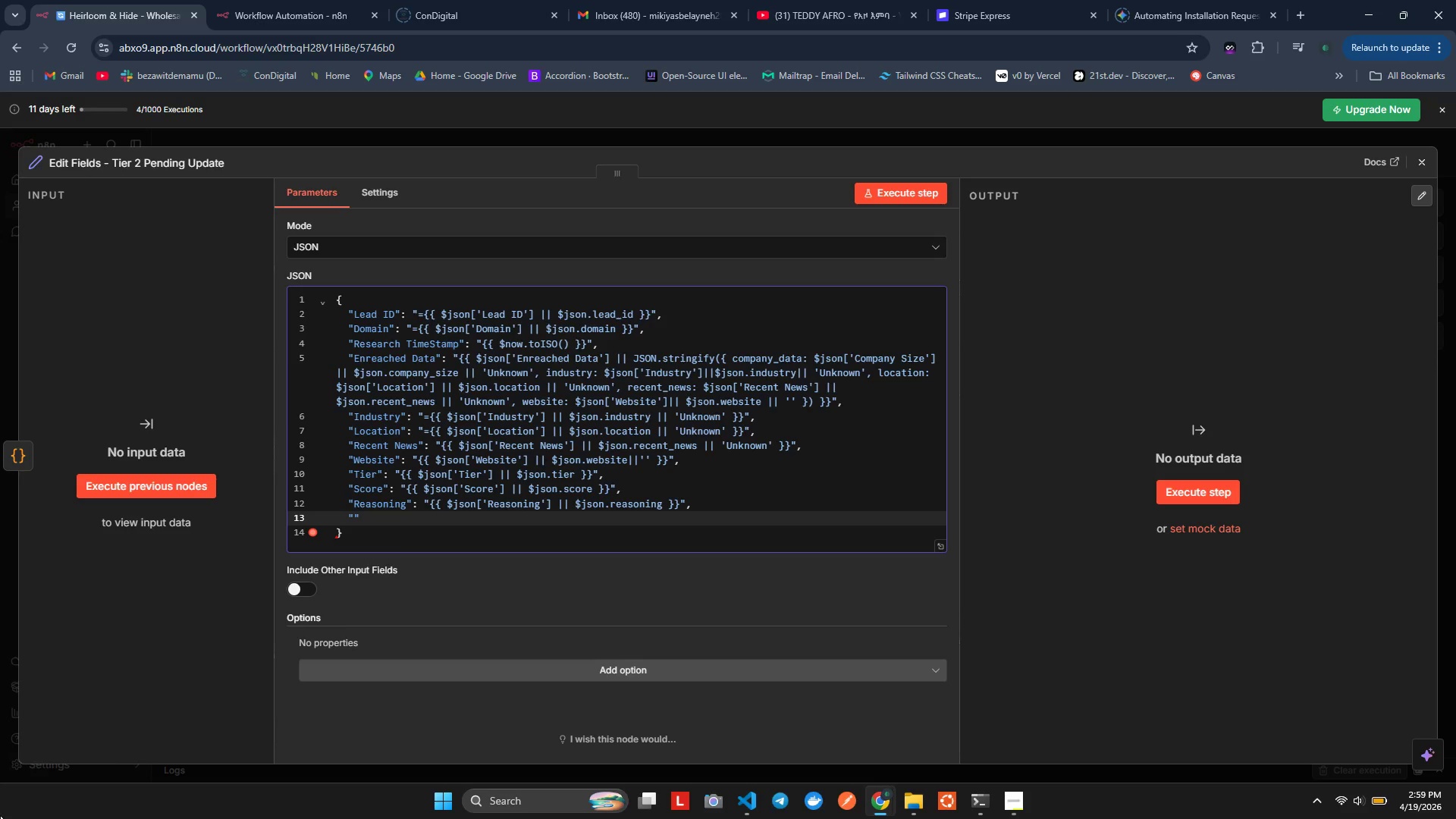 
type(Reae)
key(Backspace)
key(Backspace)
key(Backspace)
type(search)
 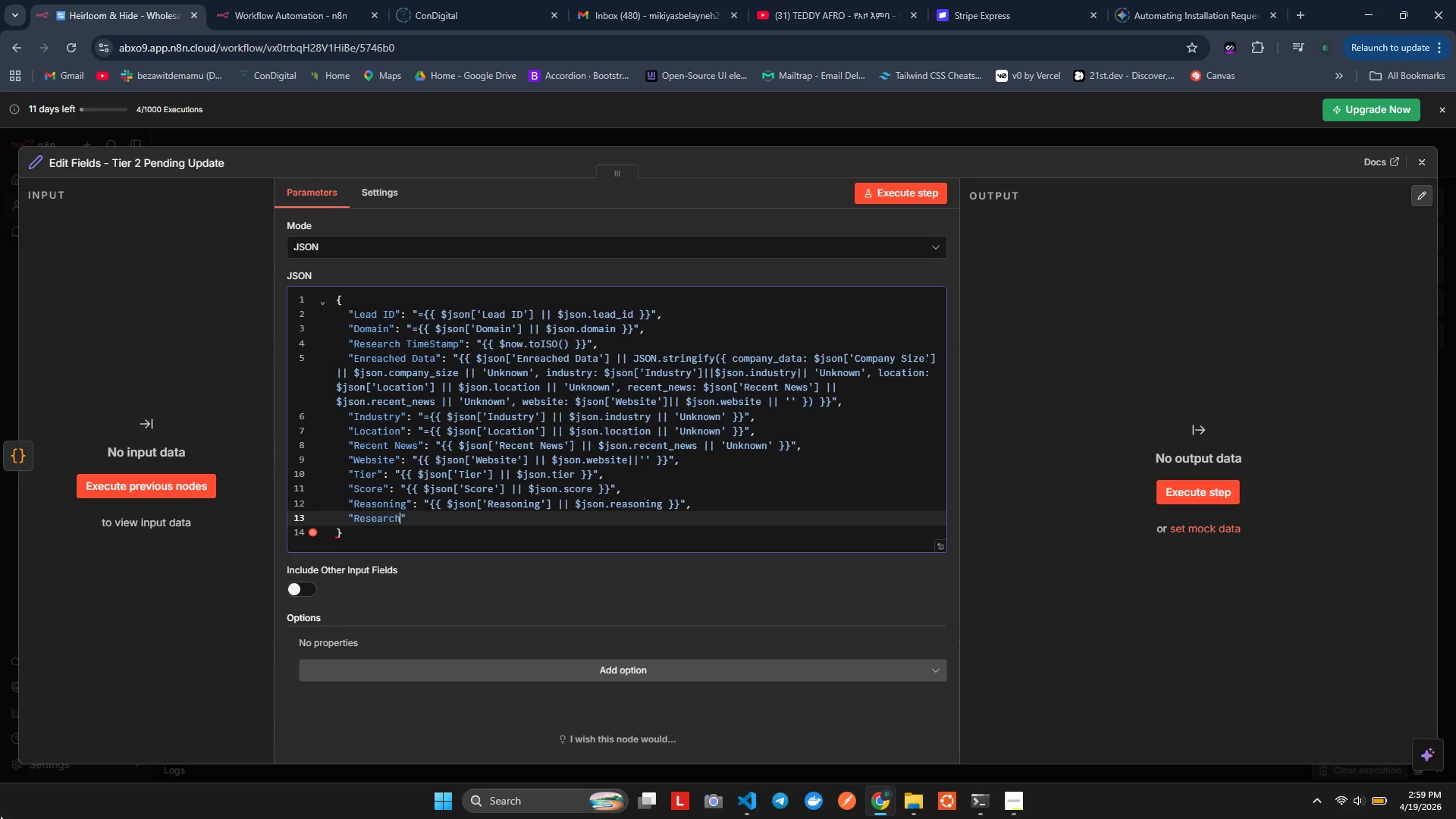 
key(ArrowRight)
 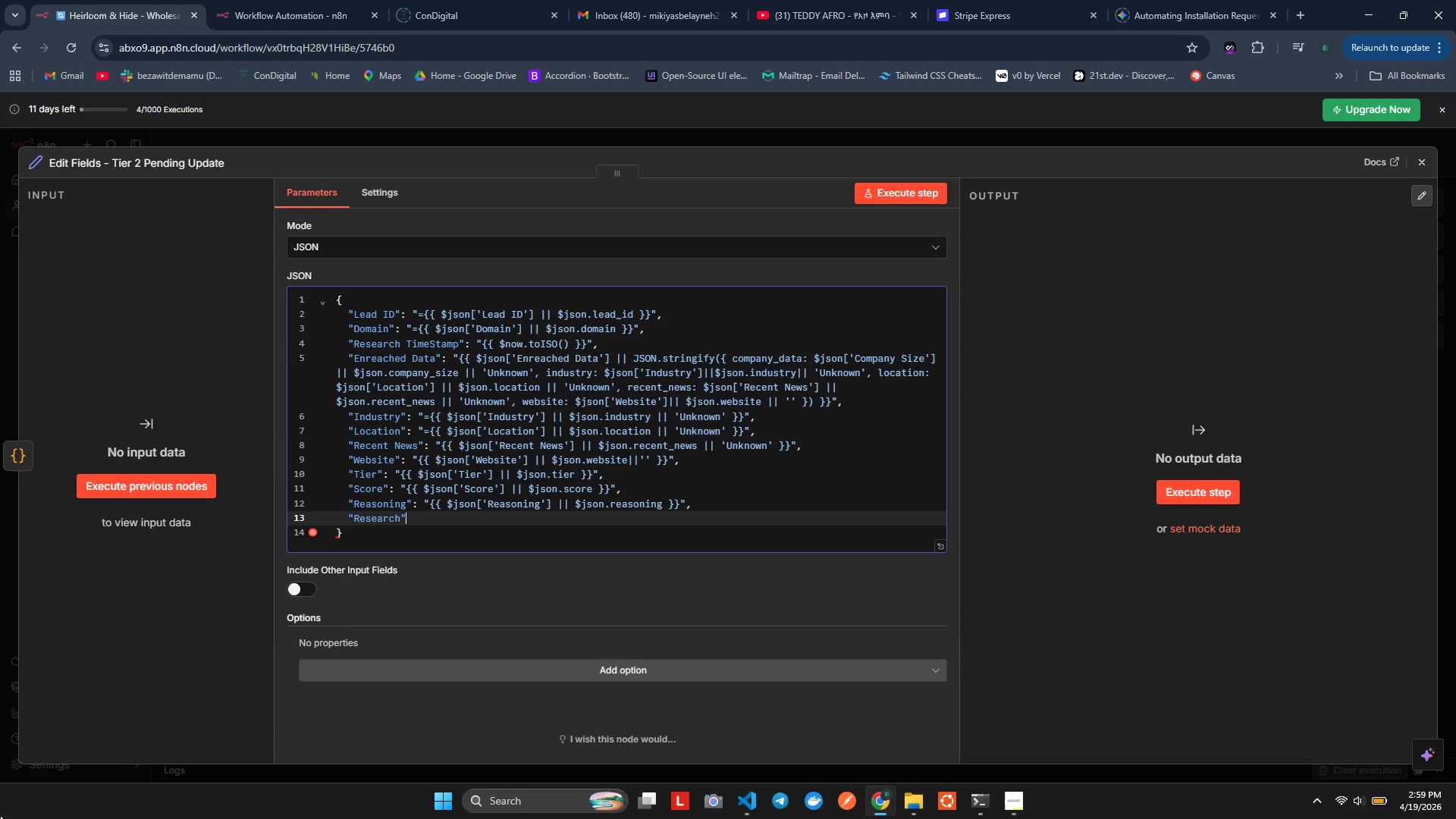 
hold_key(key=ShiftLeft, duration=0.59)
 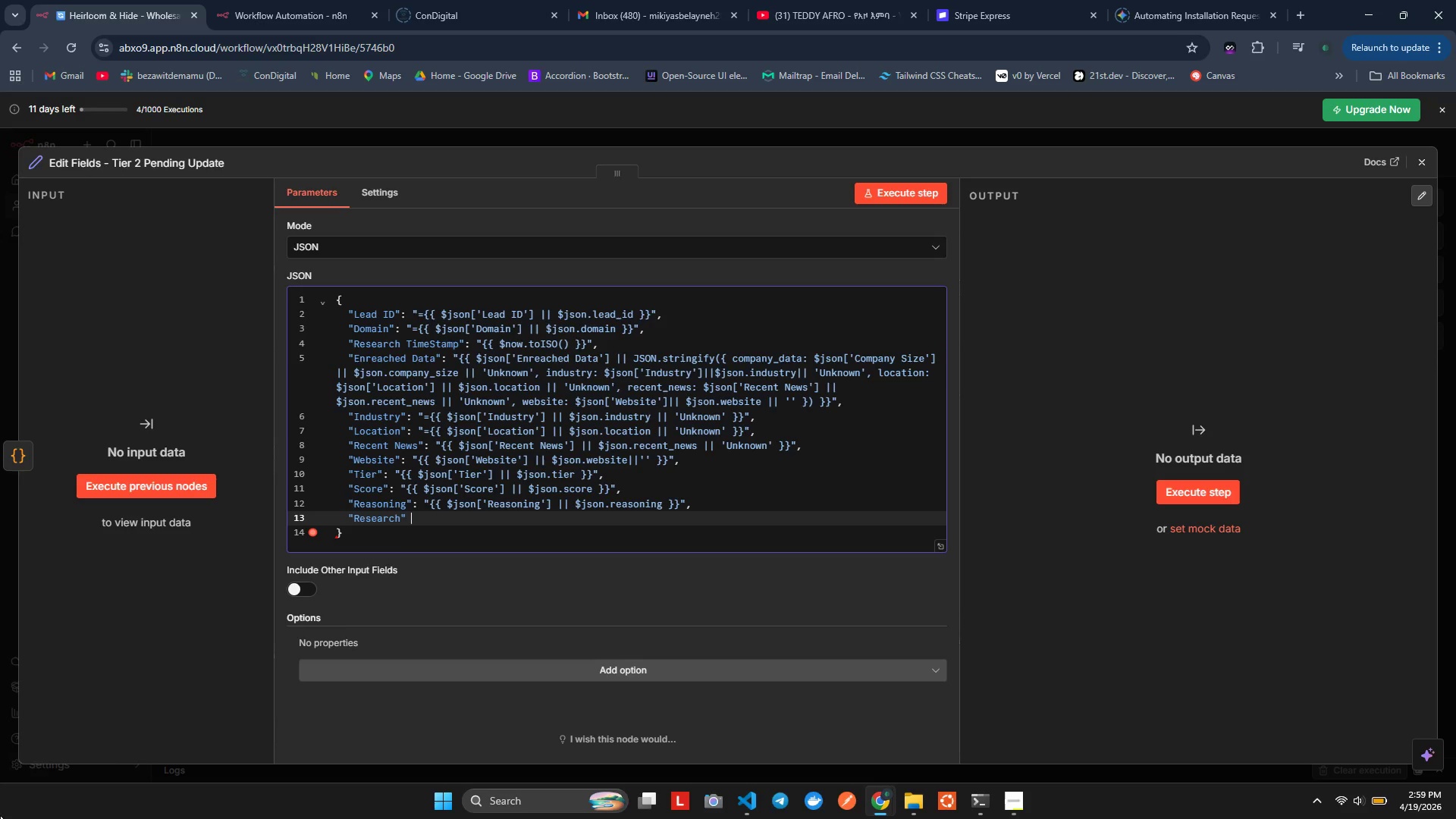 
key(Semicolon)
 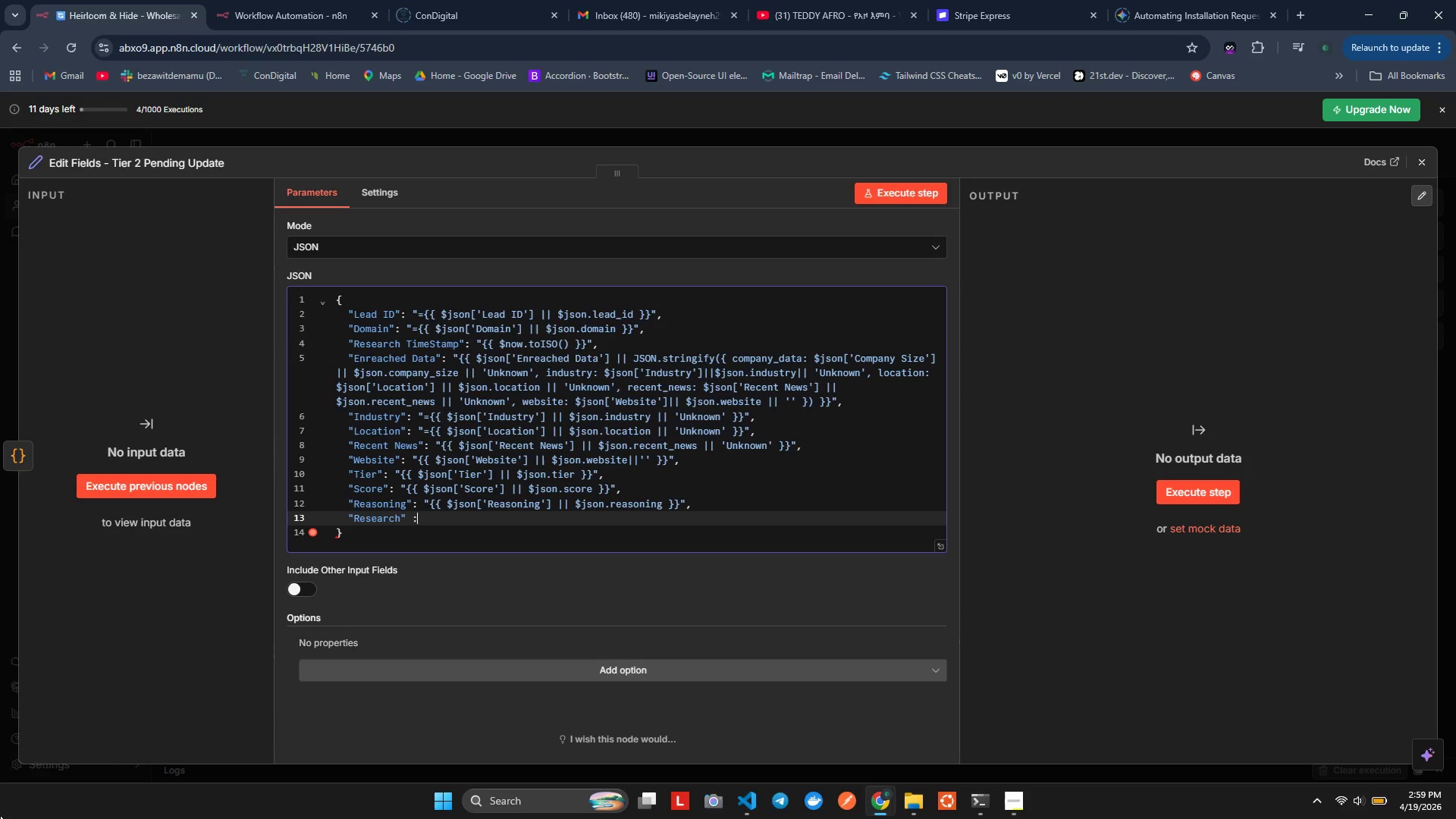 
key(Space)
 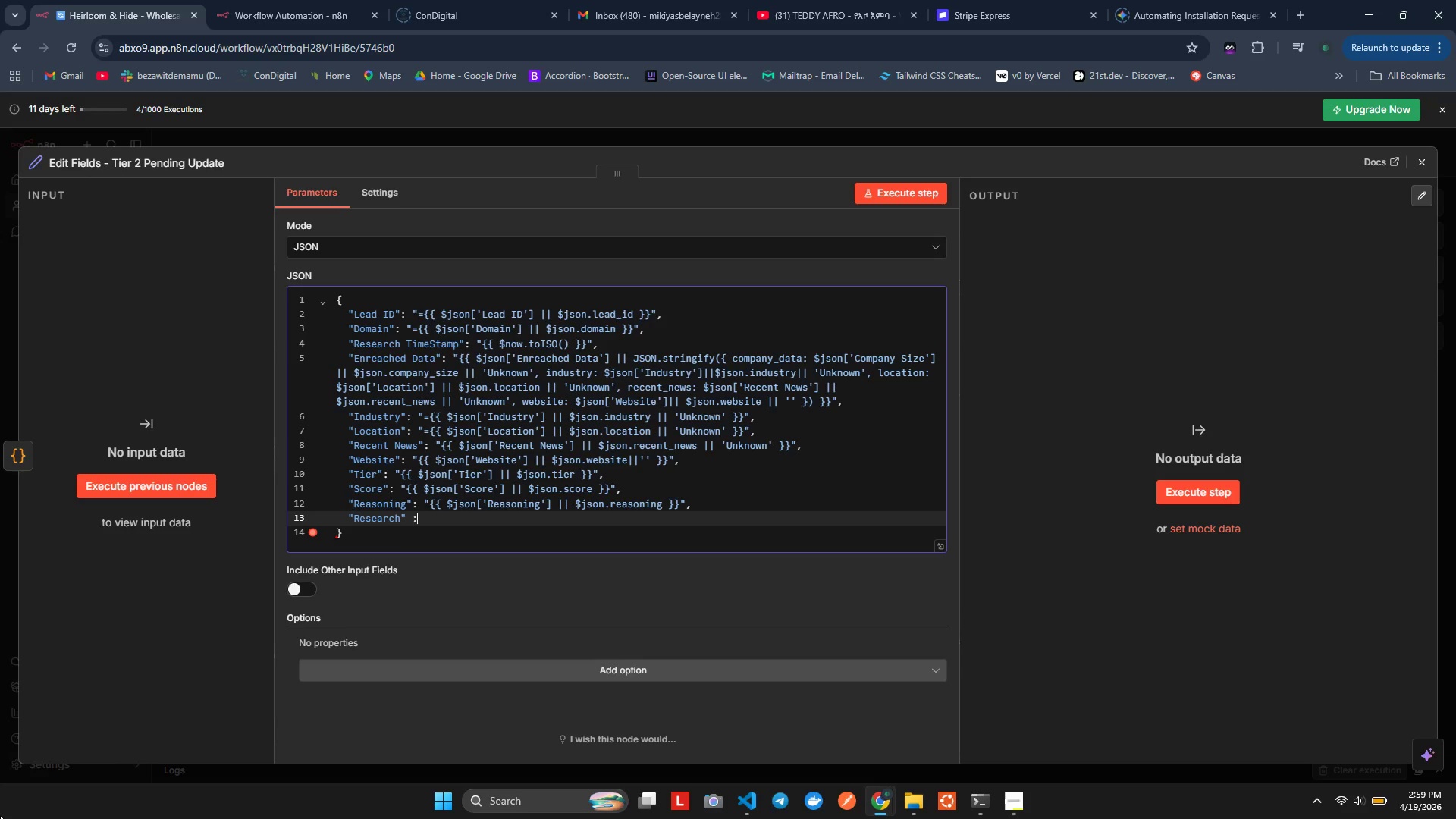 
key(Backspace)
 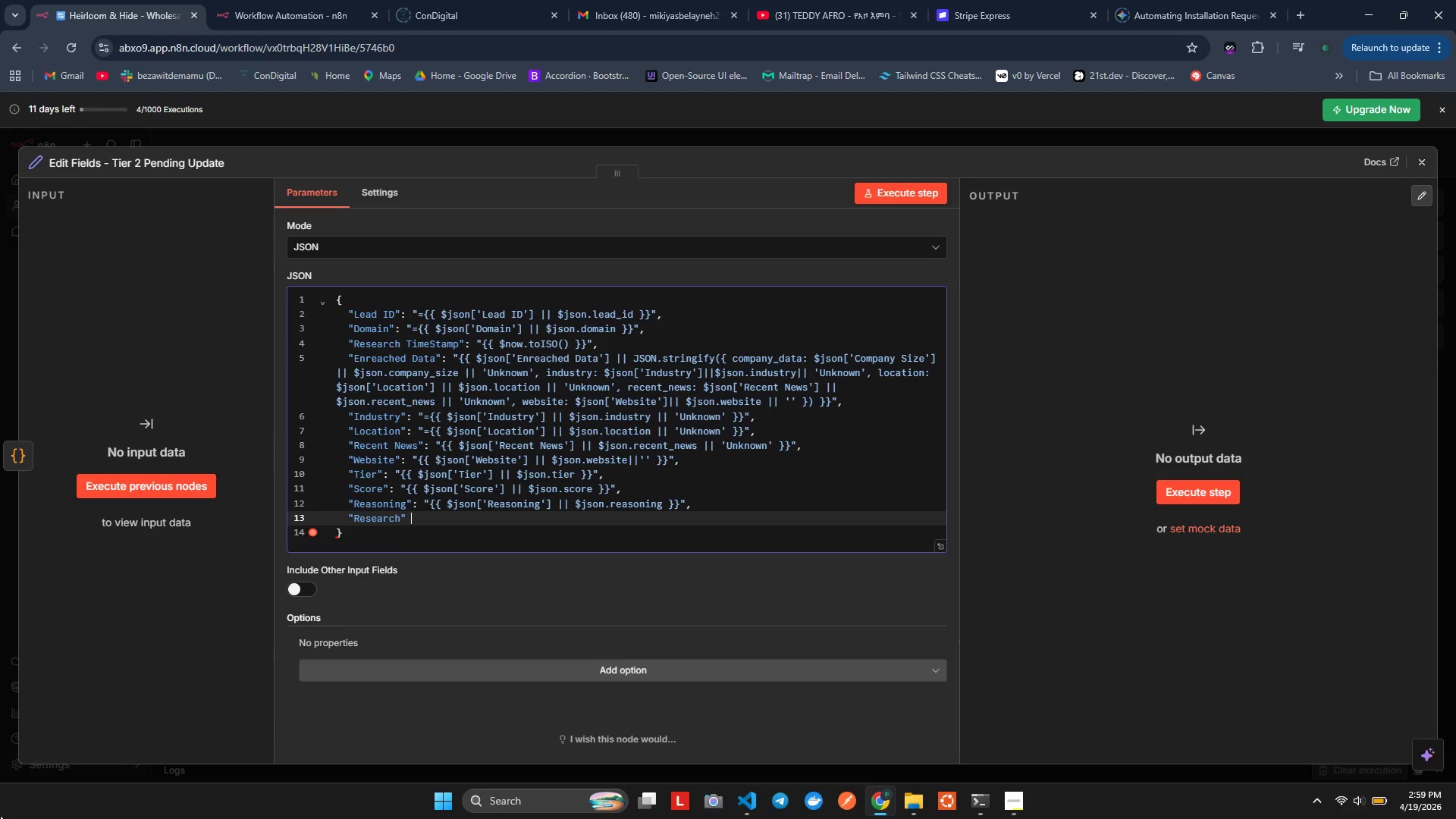 
key(Backspace)
 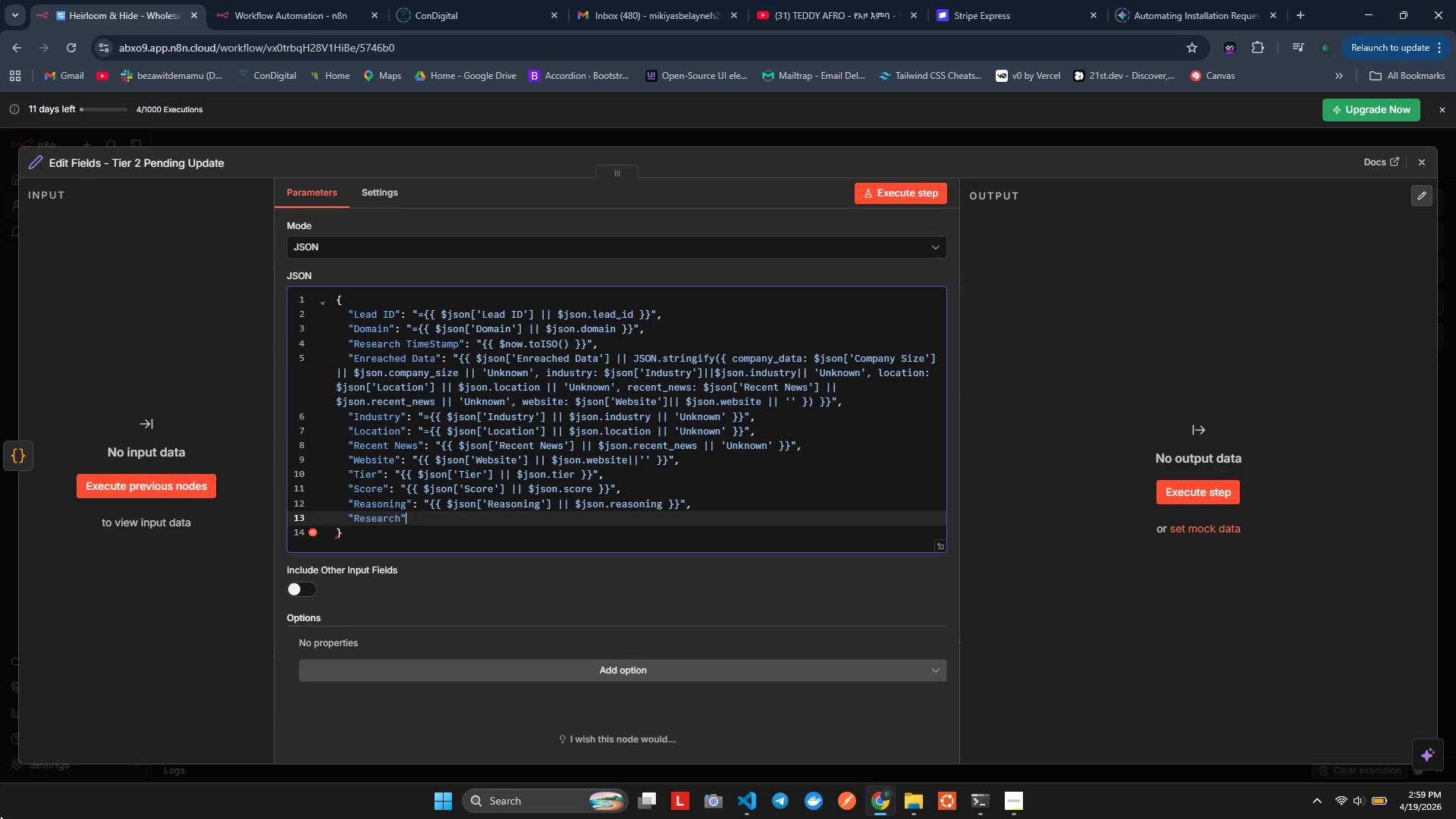 
key(Shift+ShiftLeft)
 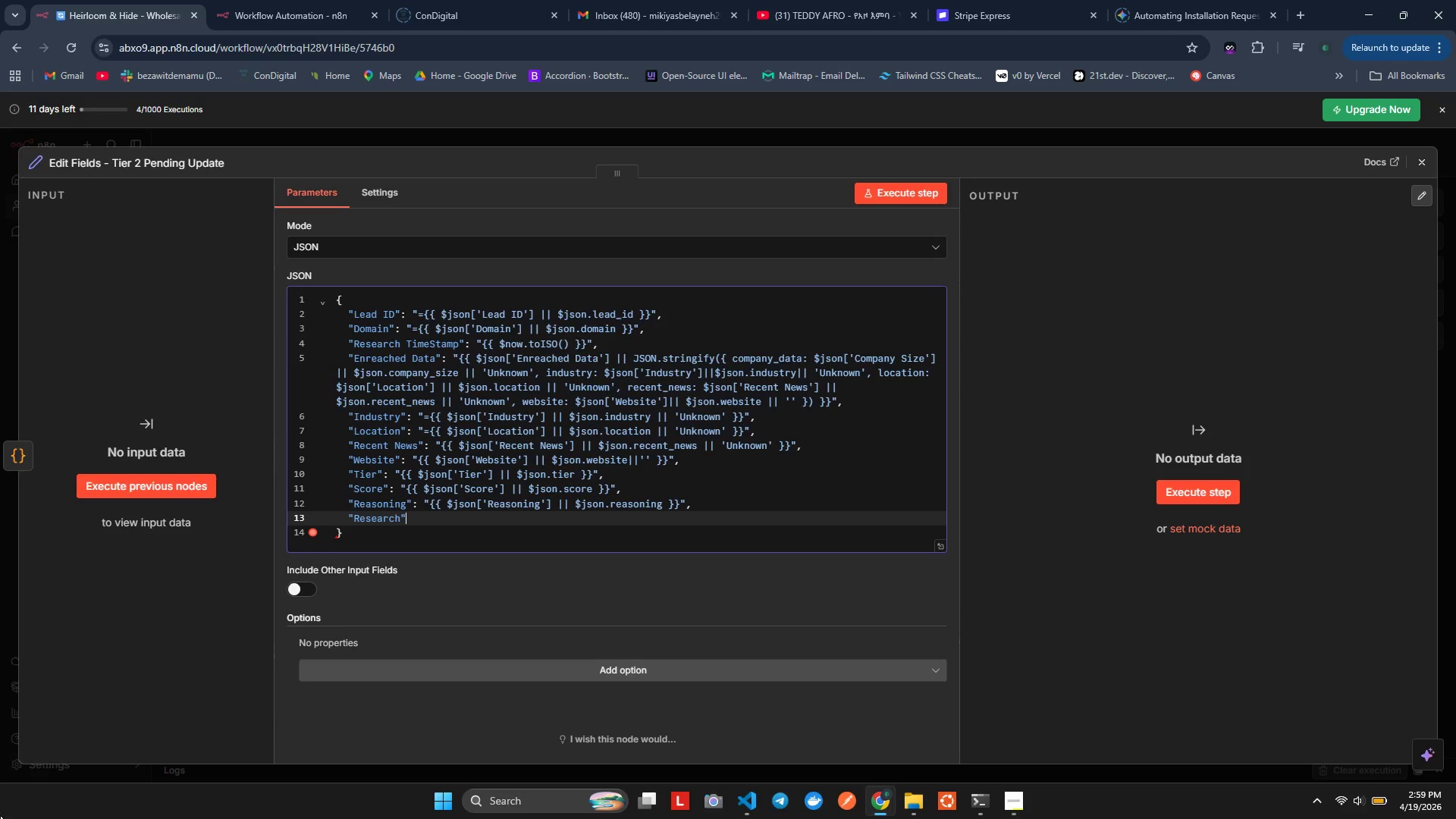 
key(Shift+Semicolon)
 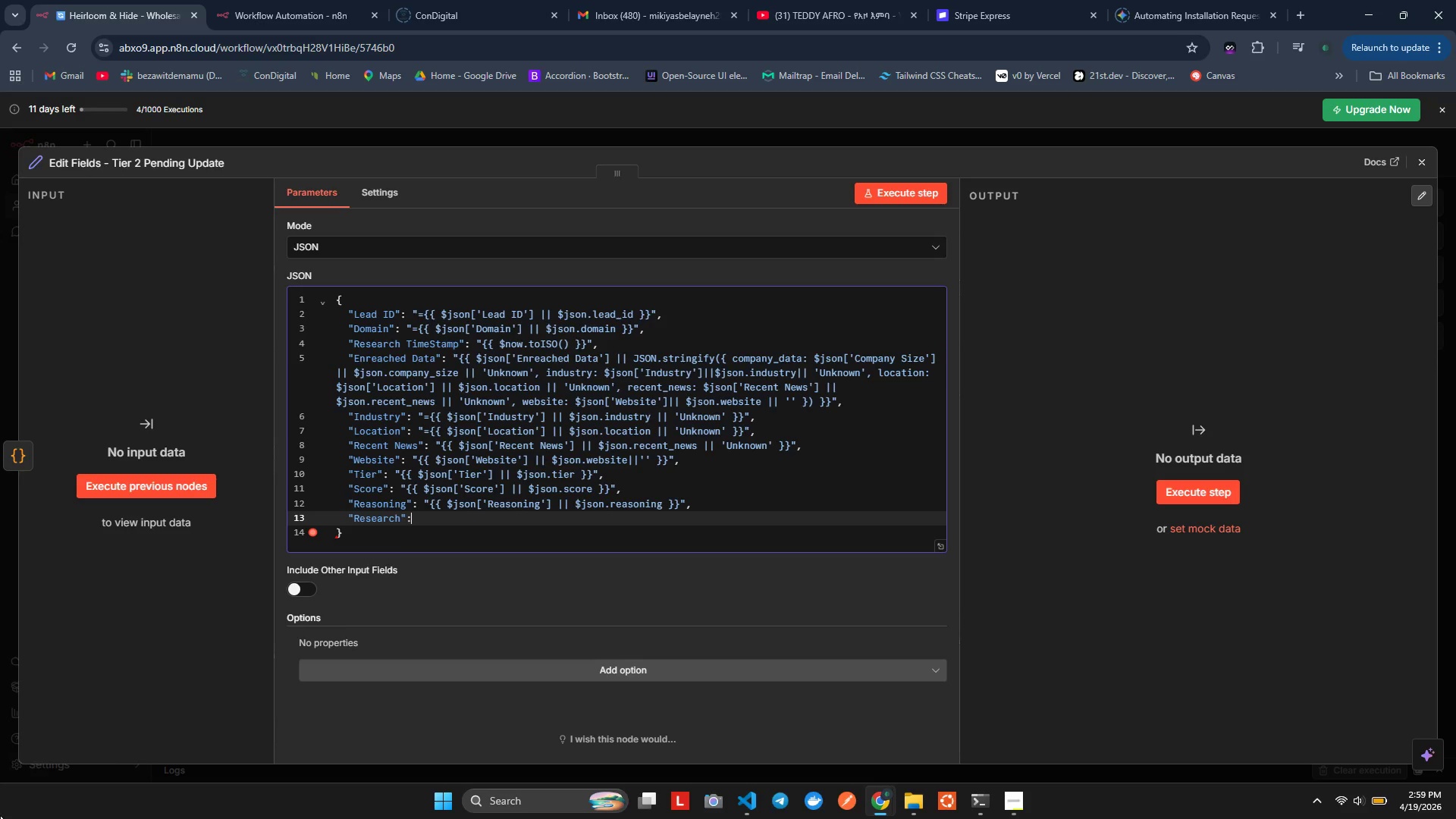 
key(Space)
 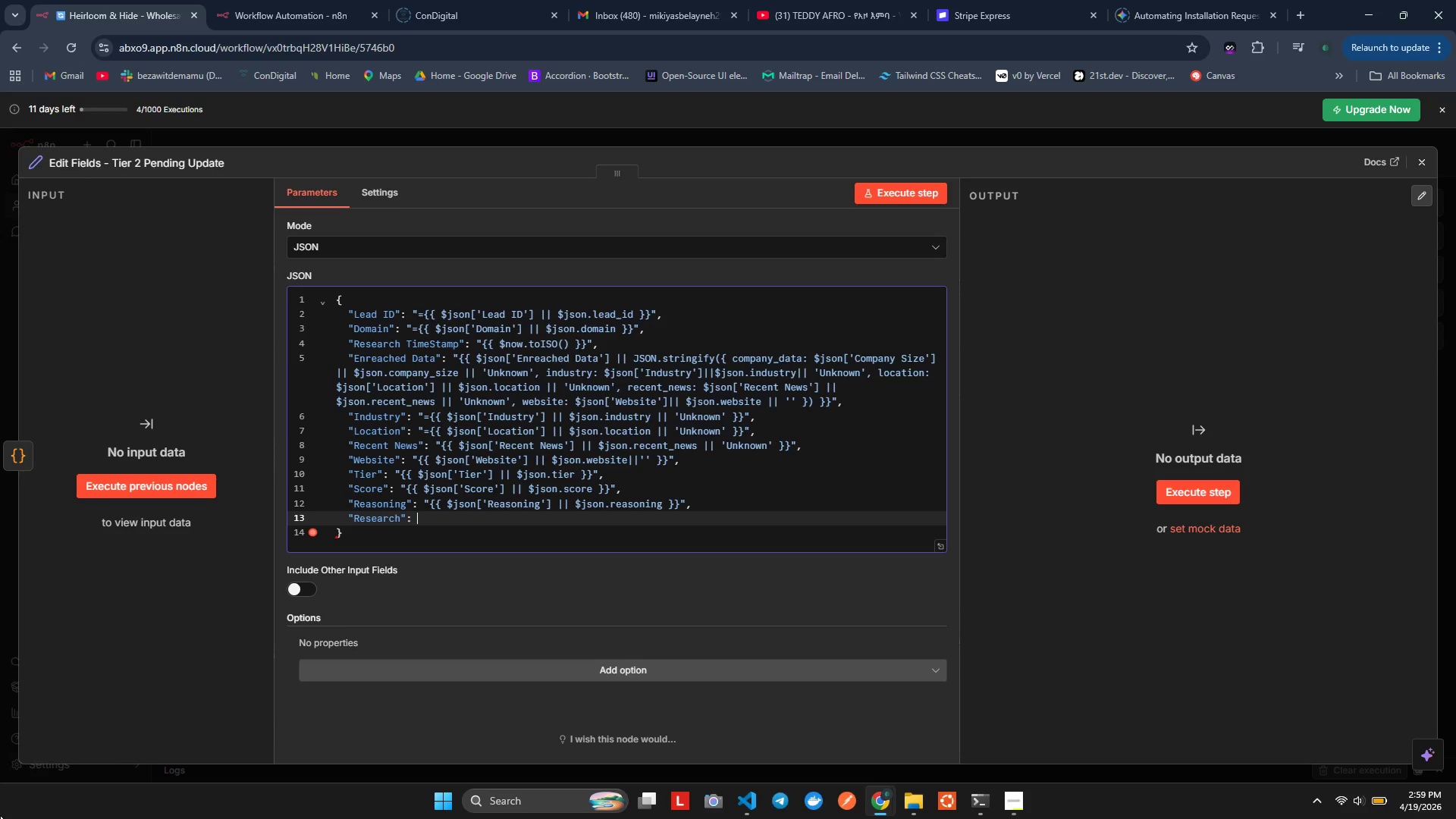 
key(Shift+Quote)
 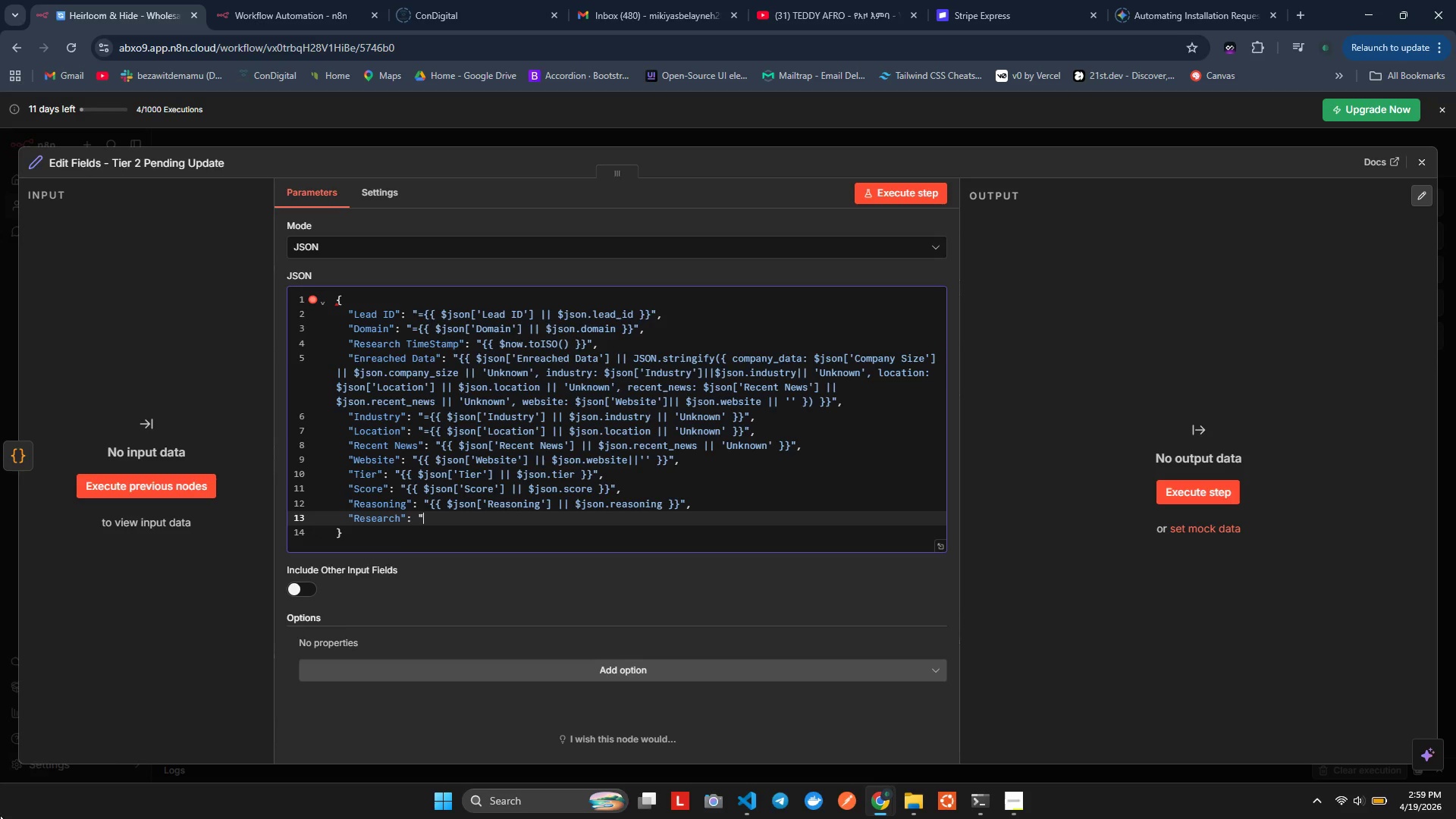 
key(Shift+Quote)
 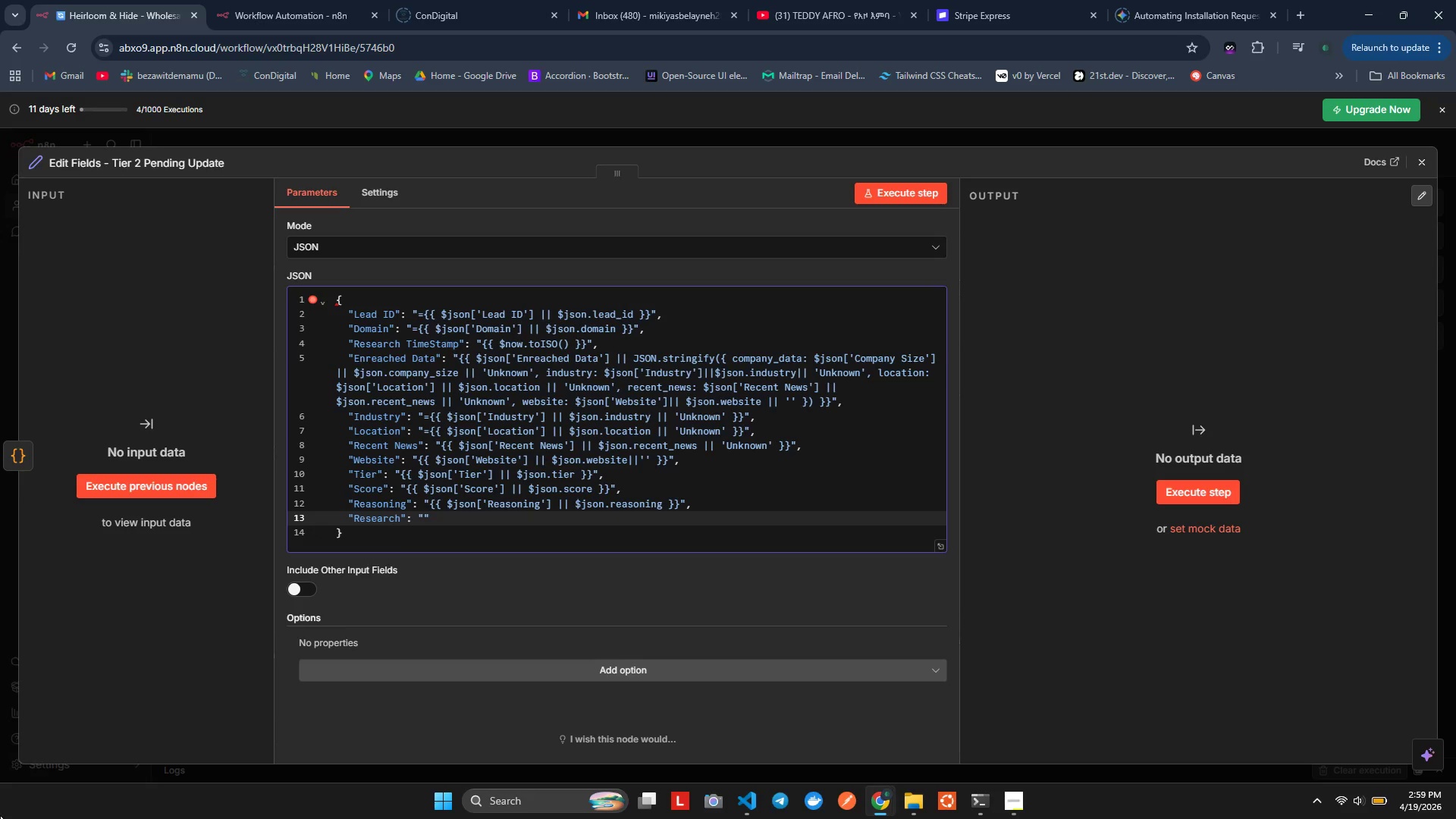 
key(ArrowLeft)
 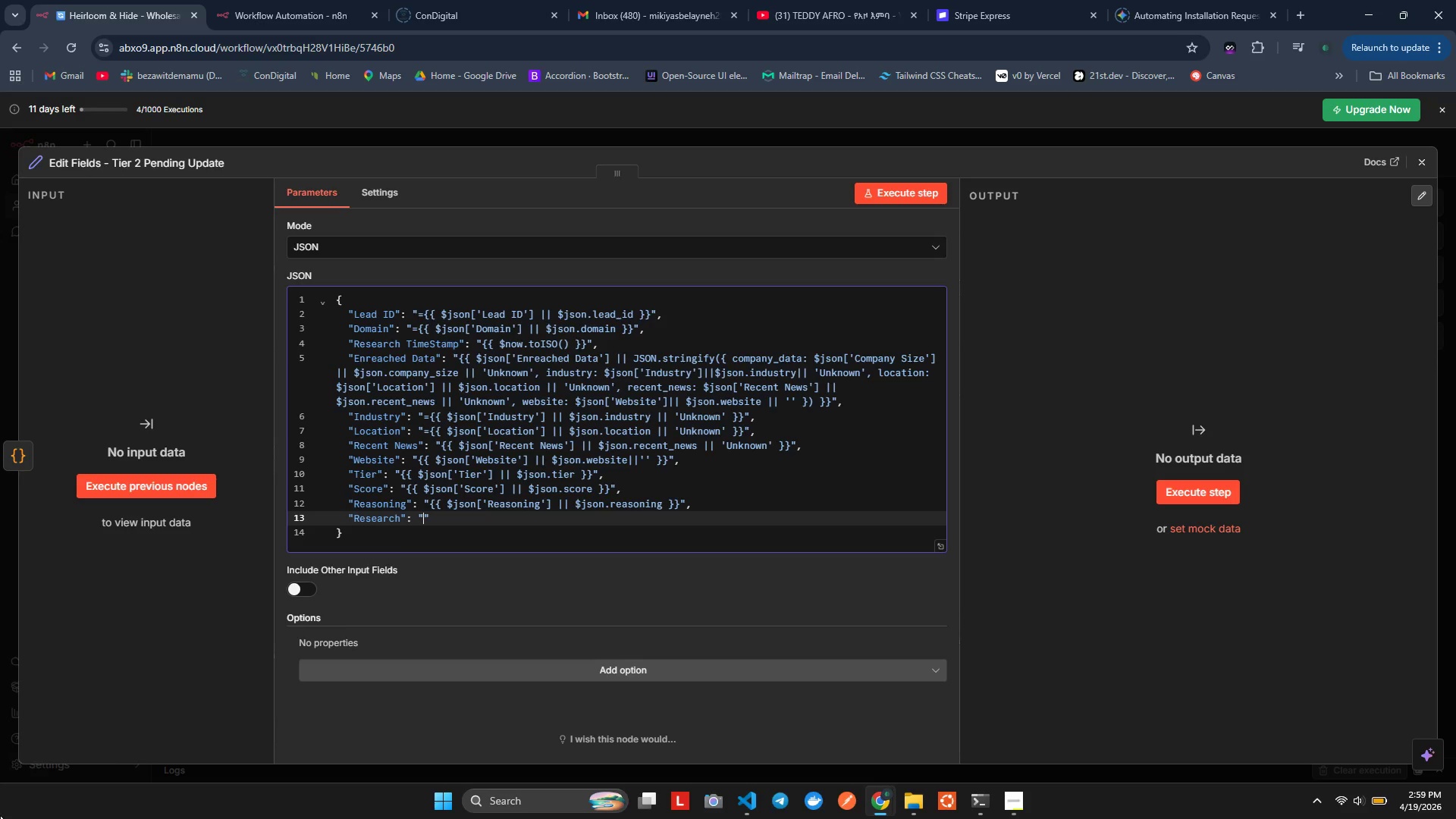 
key(Shift+BracketLeft)
 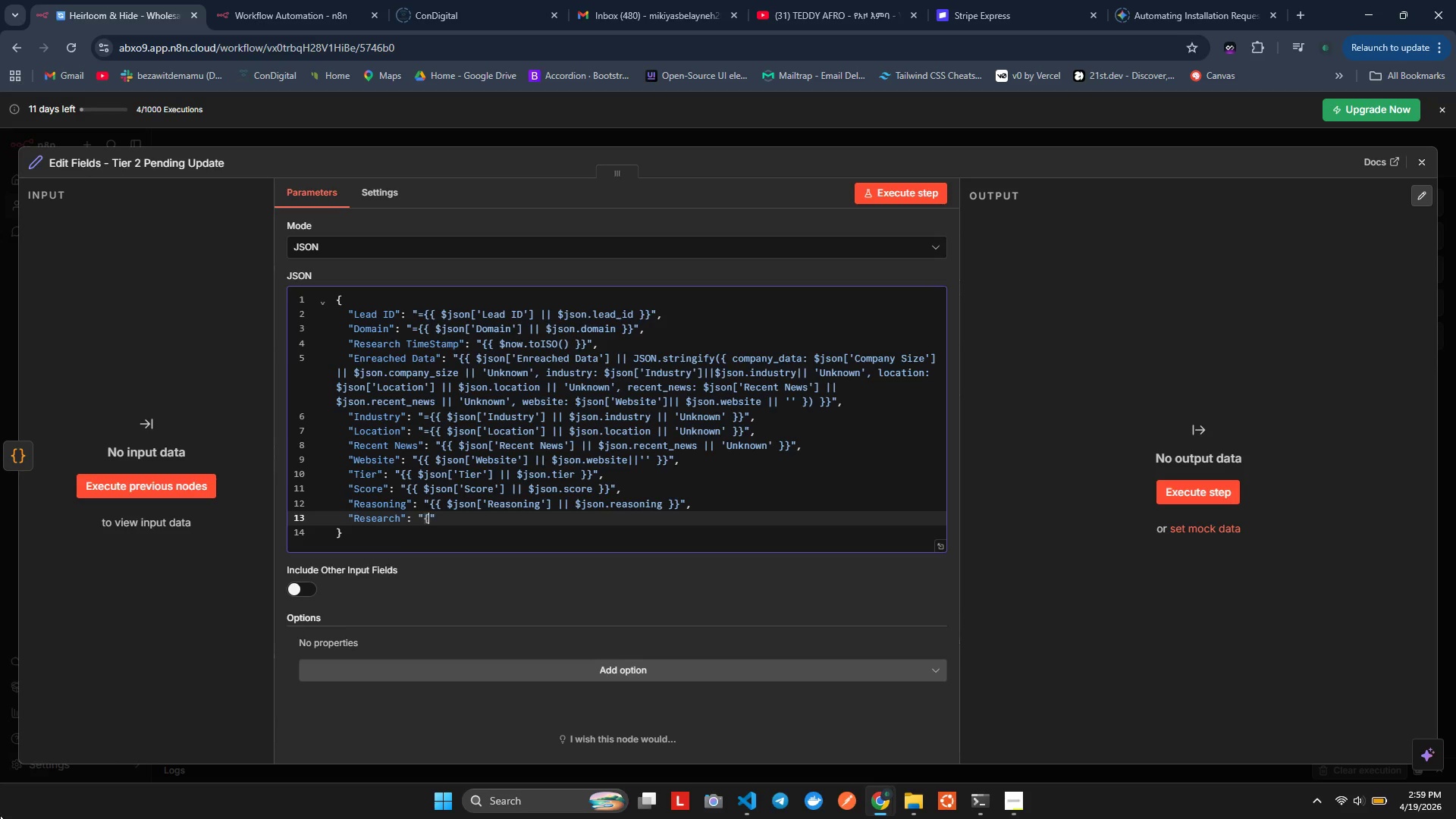 
key(Shift+BracketLeft)
 